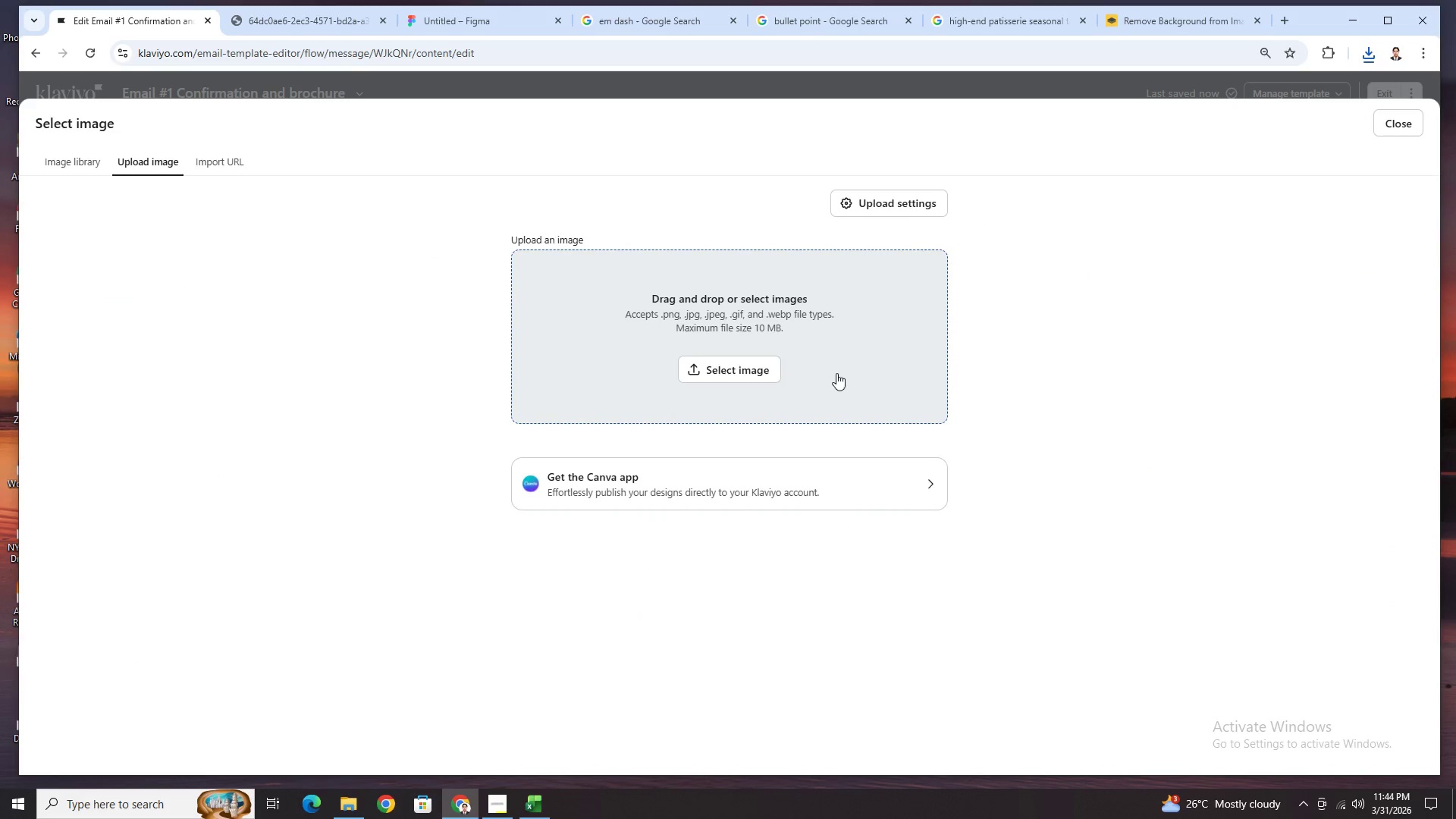 
left_click([772, 375])
 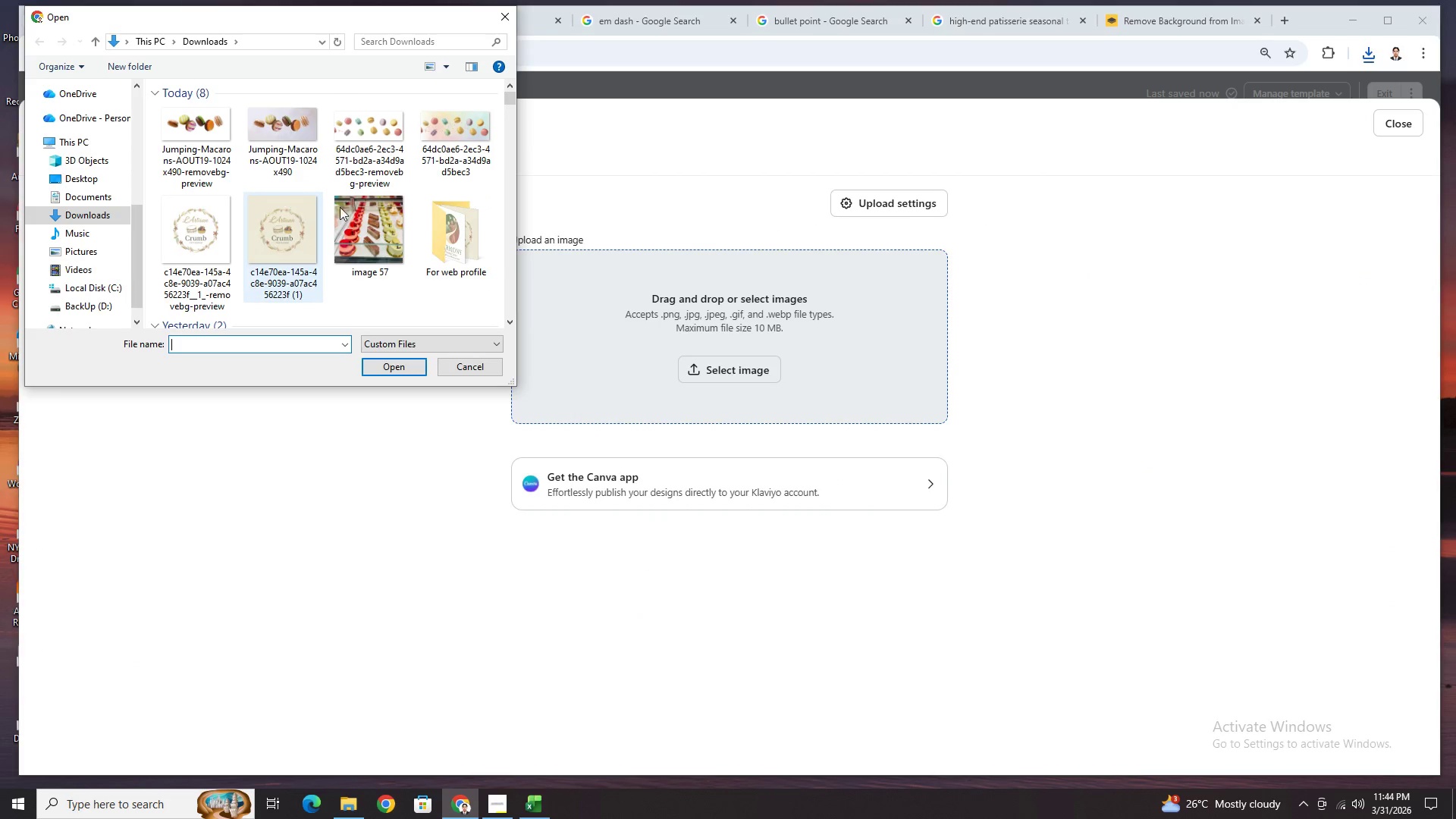 
scroll: coordinate [411, 221], scroll_direction: down, amount: 1.0
 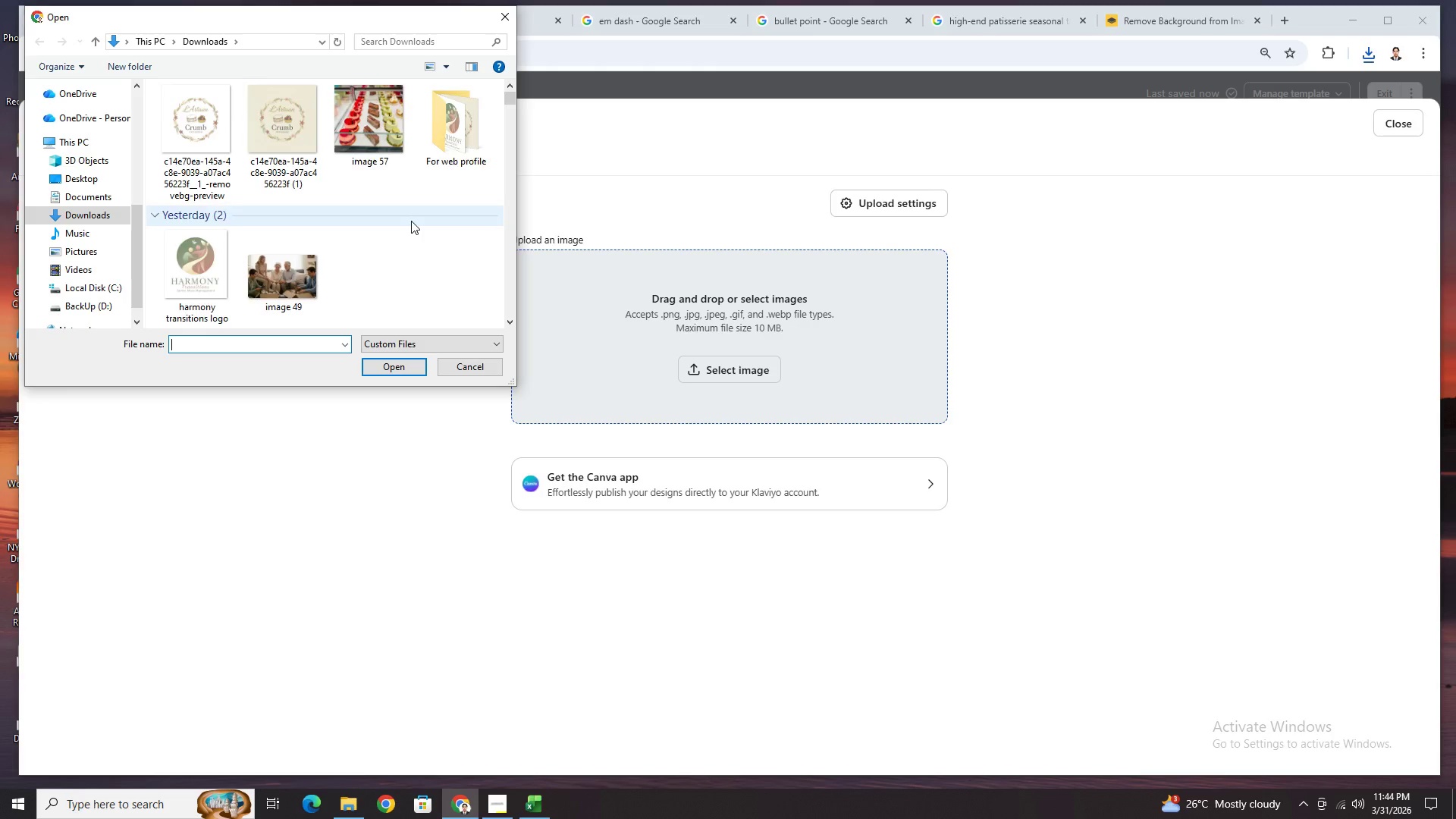 
scroll: coordinate [411, 221], scroll_direction: up, amount: 3.0
 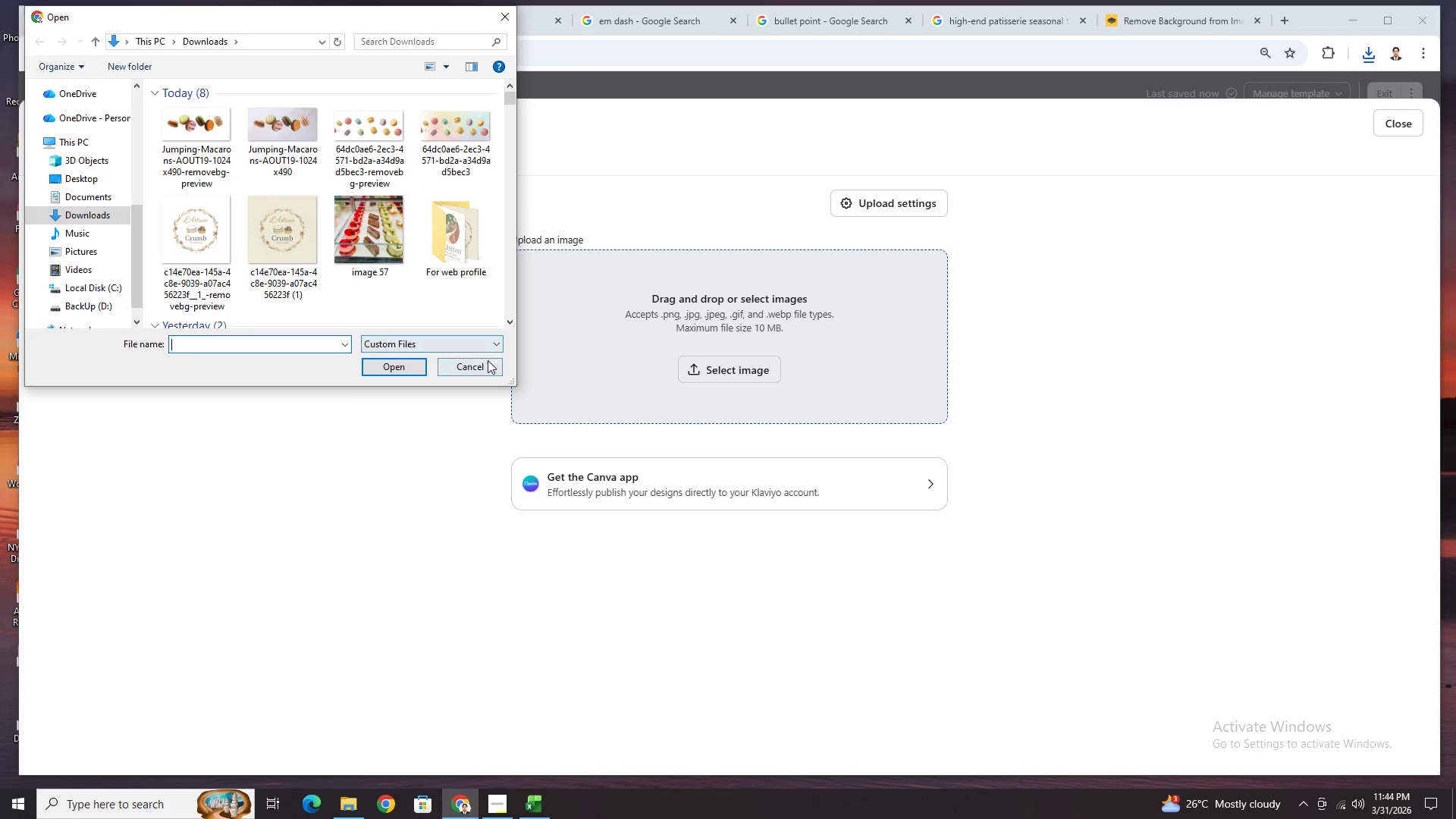 
left_click([488, 366])
 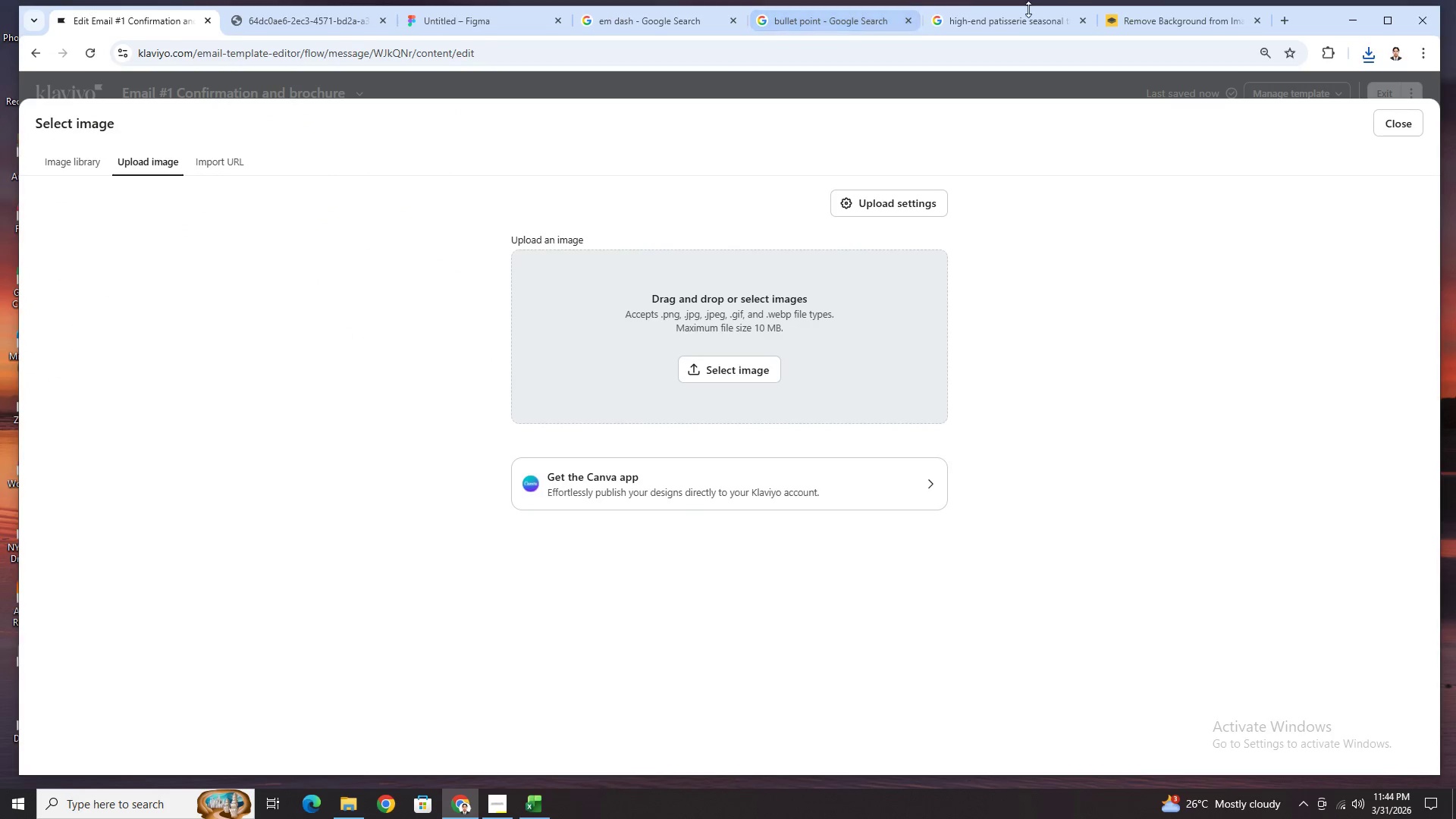 
left_click([1148, 13])
 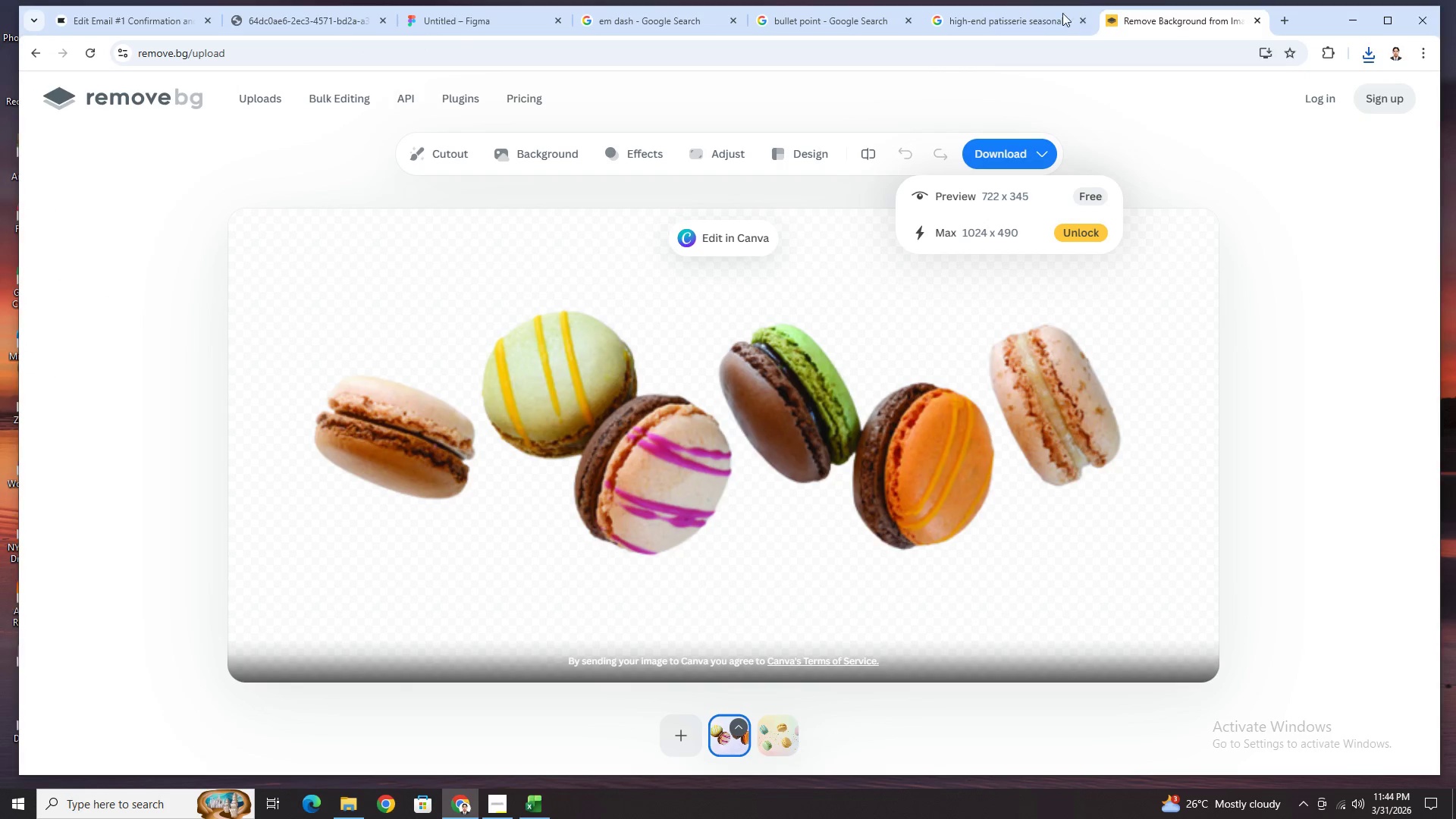 
left_click([1037, 14])
 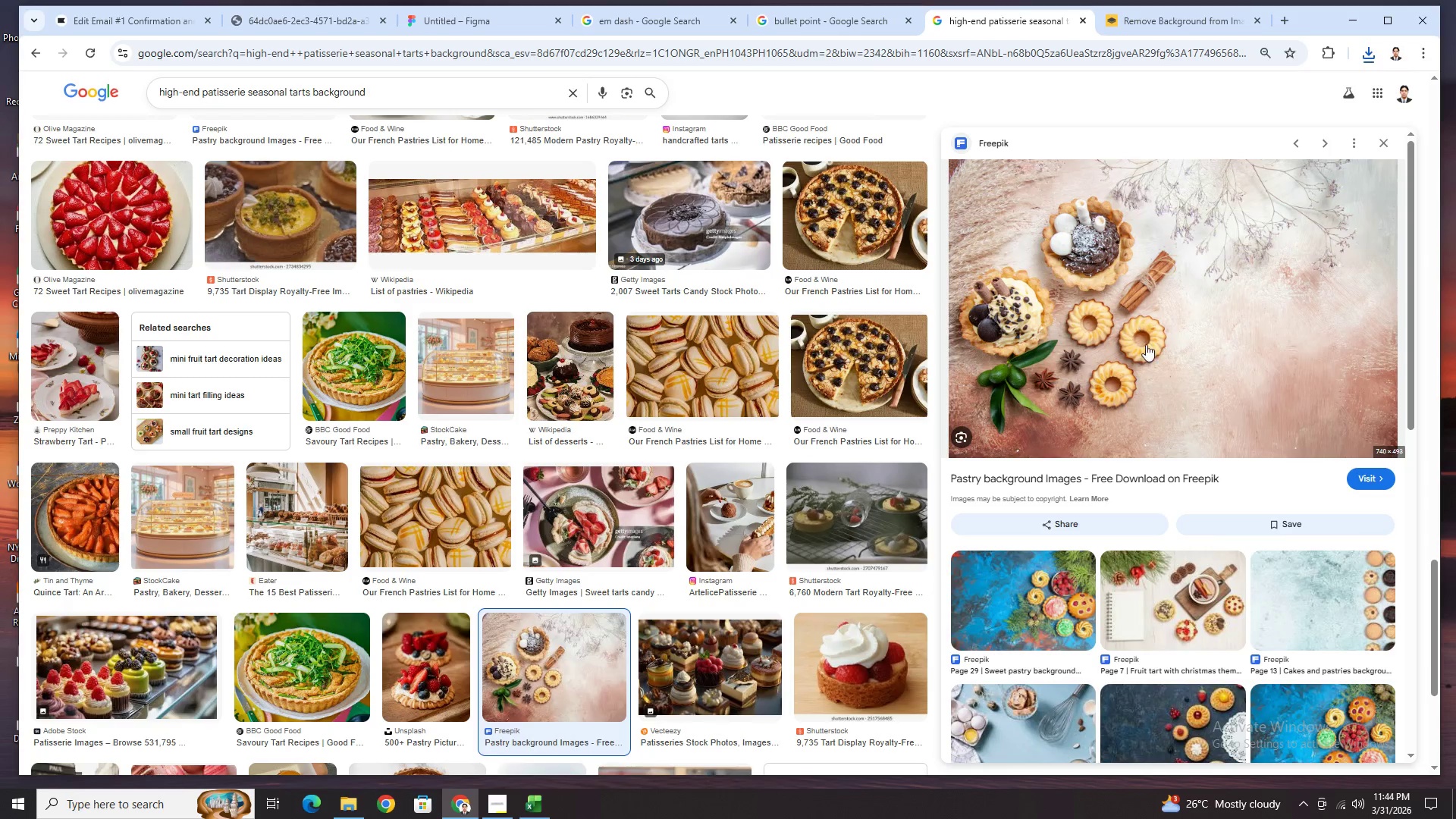 
right_click([1146, 315])
 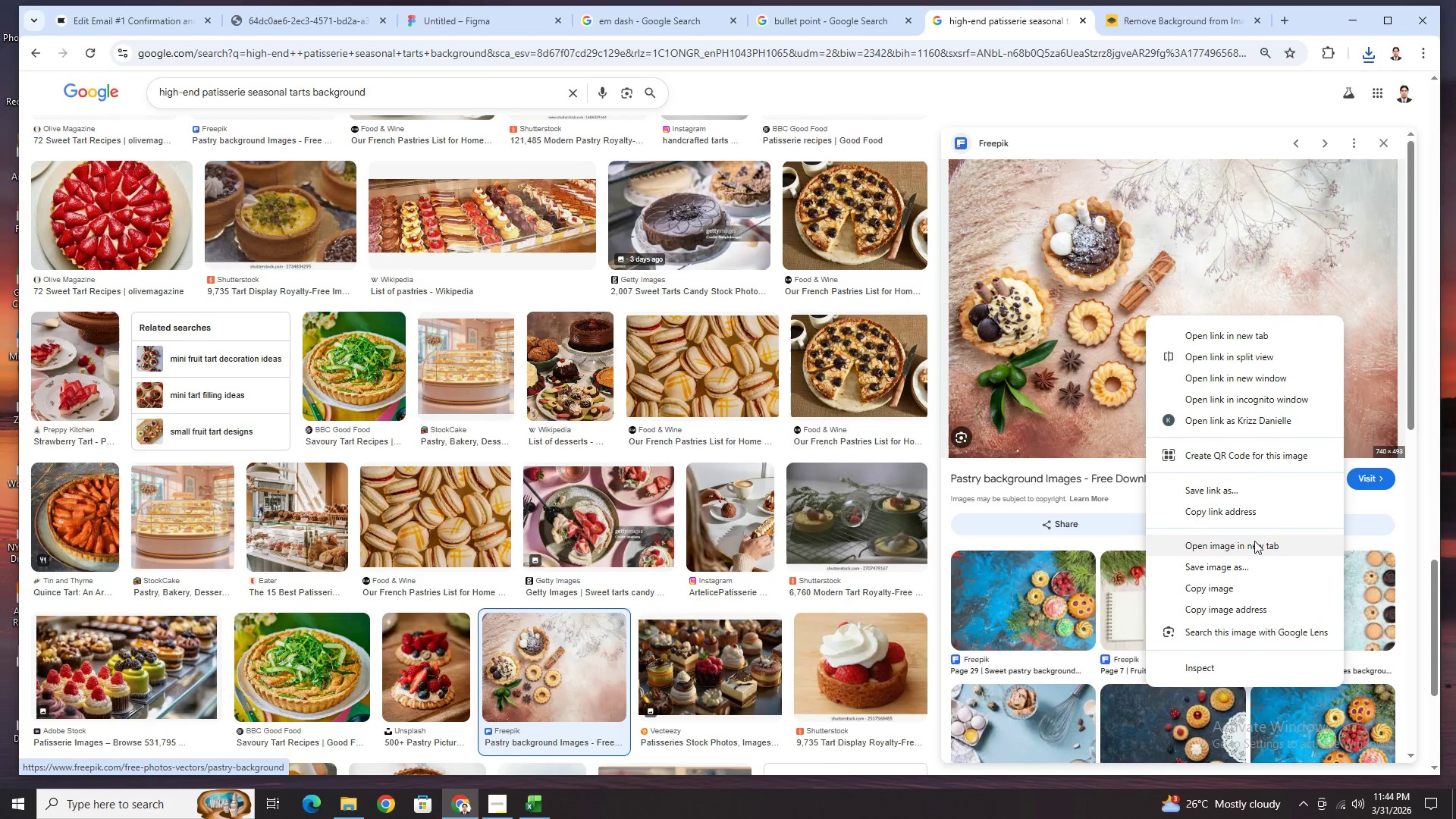 
left_click([1250, 570])
 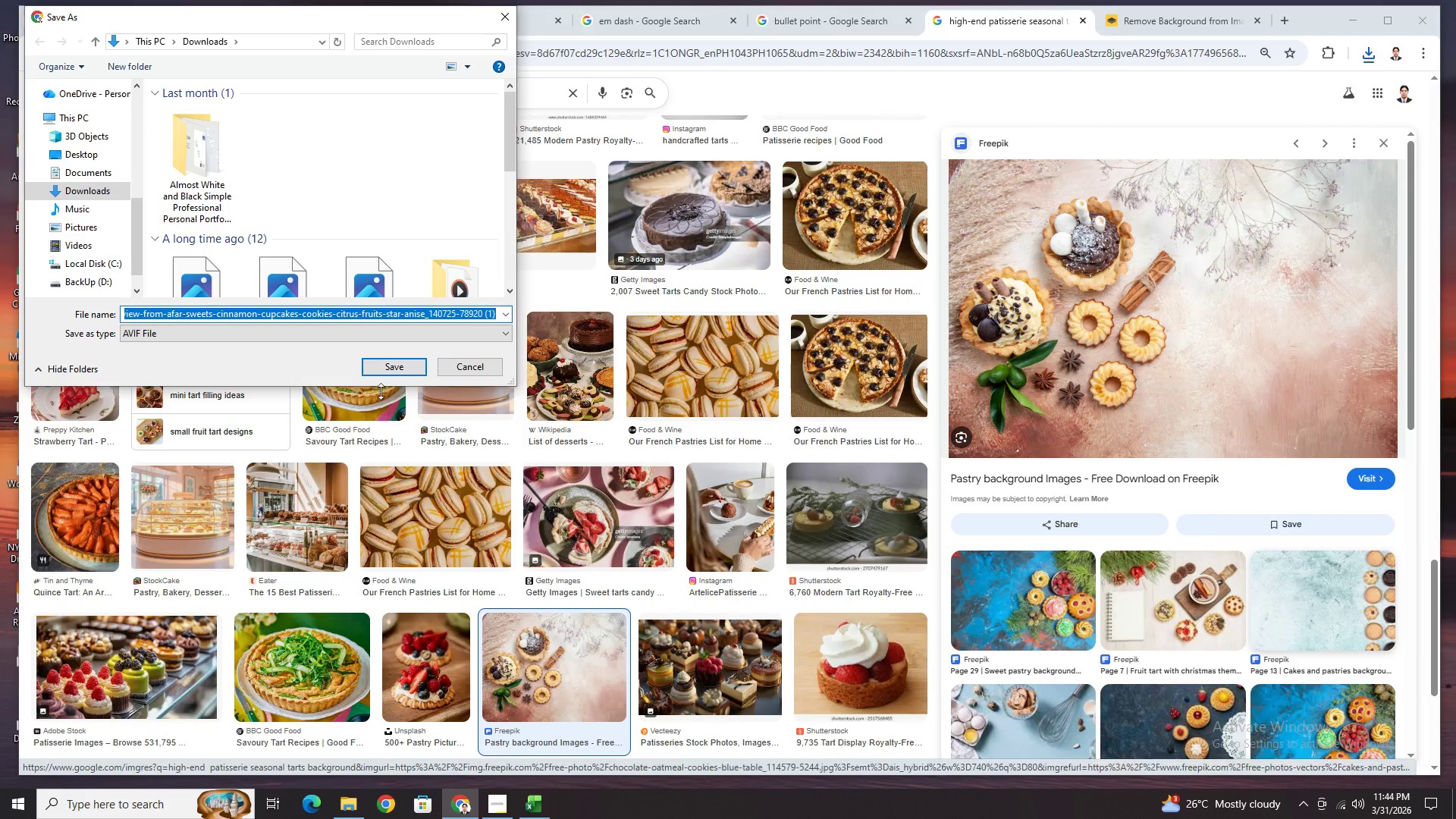 
left_click([403, 328])
 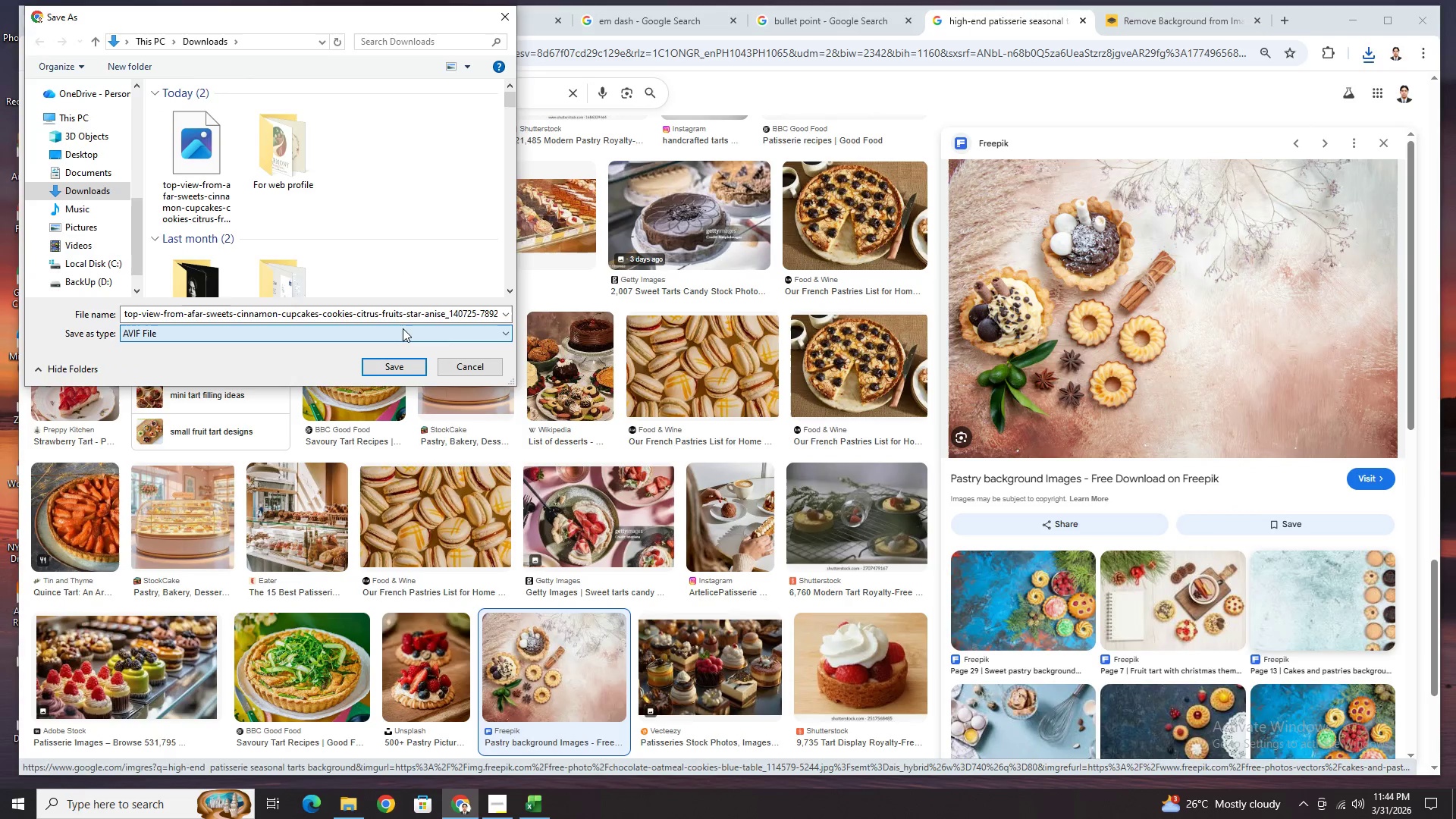 
double_click([403, 328])
 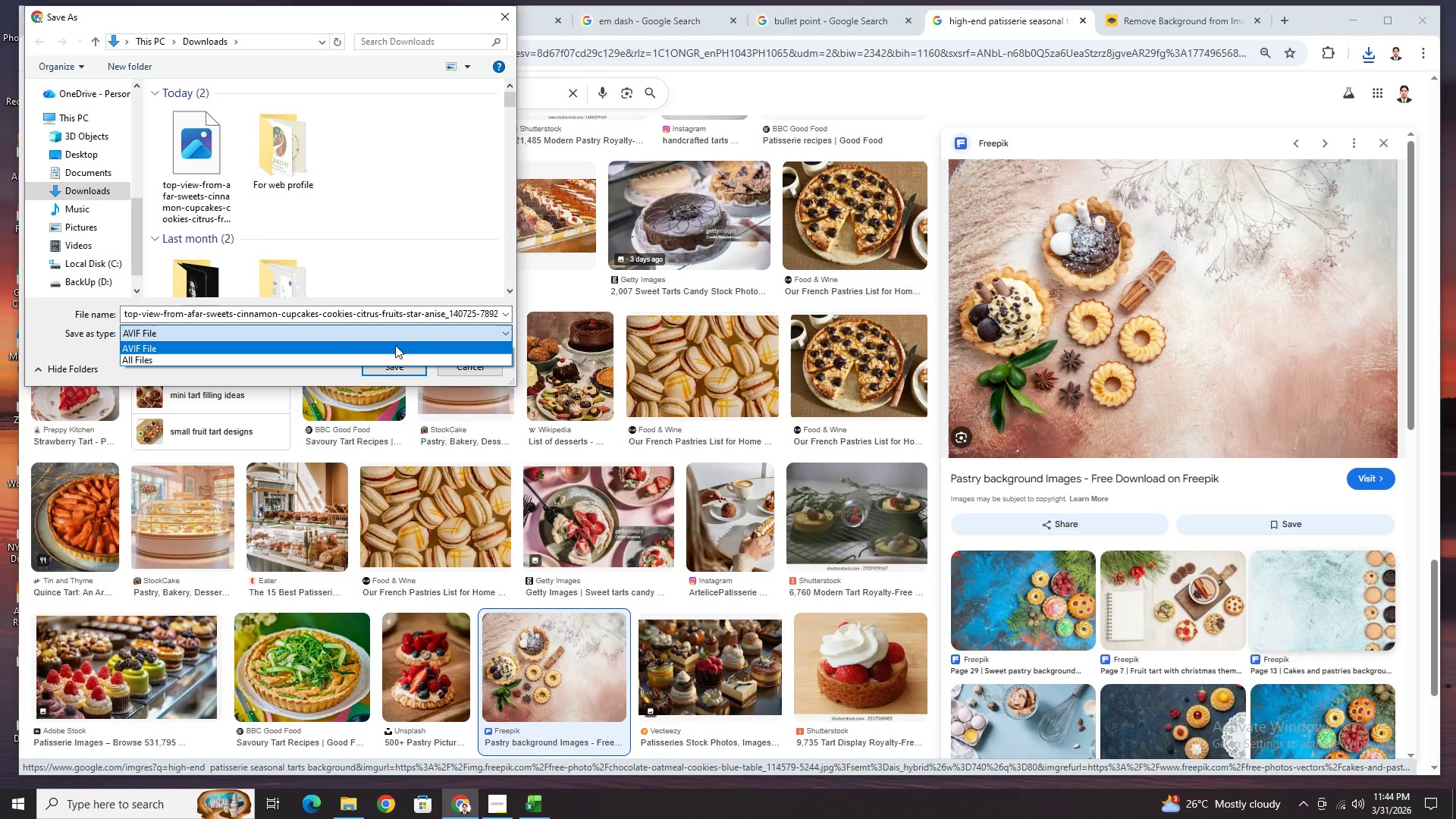 
left_click([395, 350])
 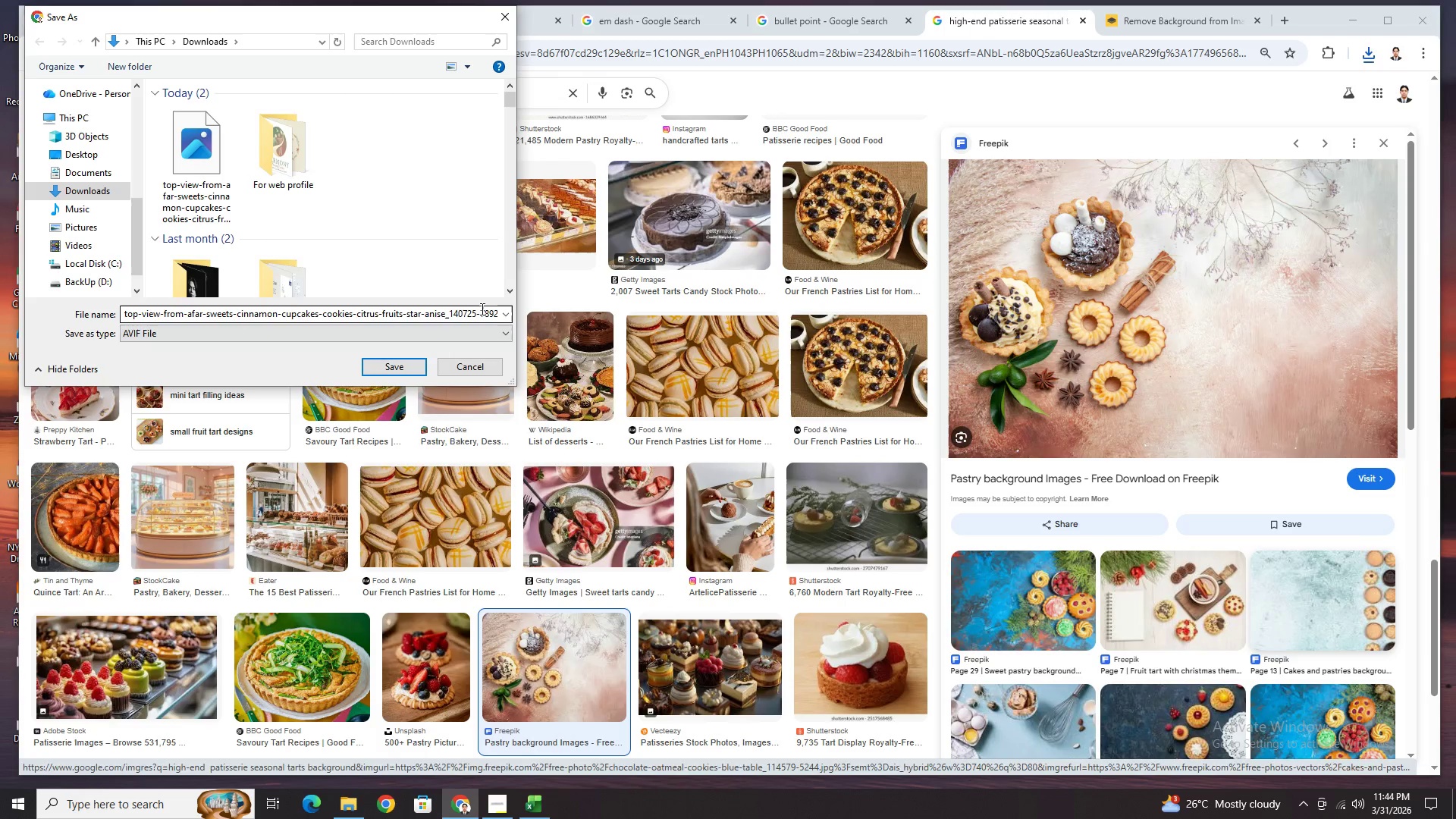 
left_click([482, 312])
 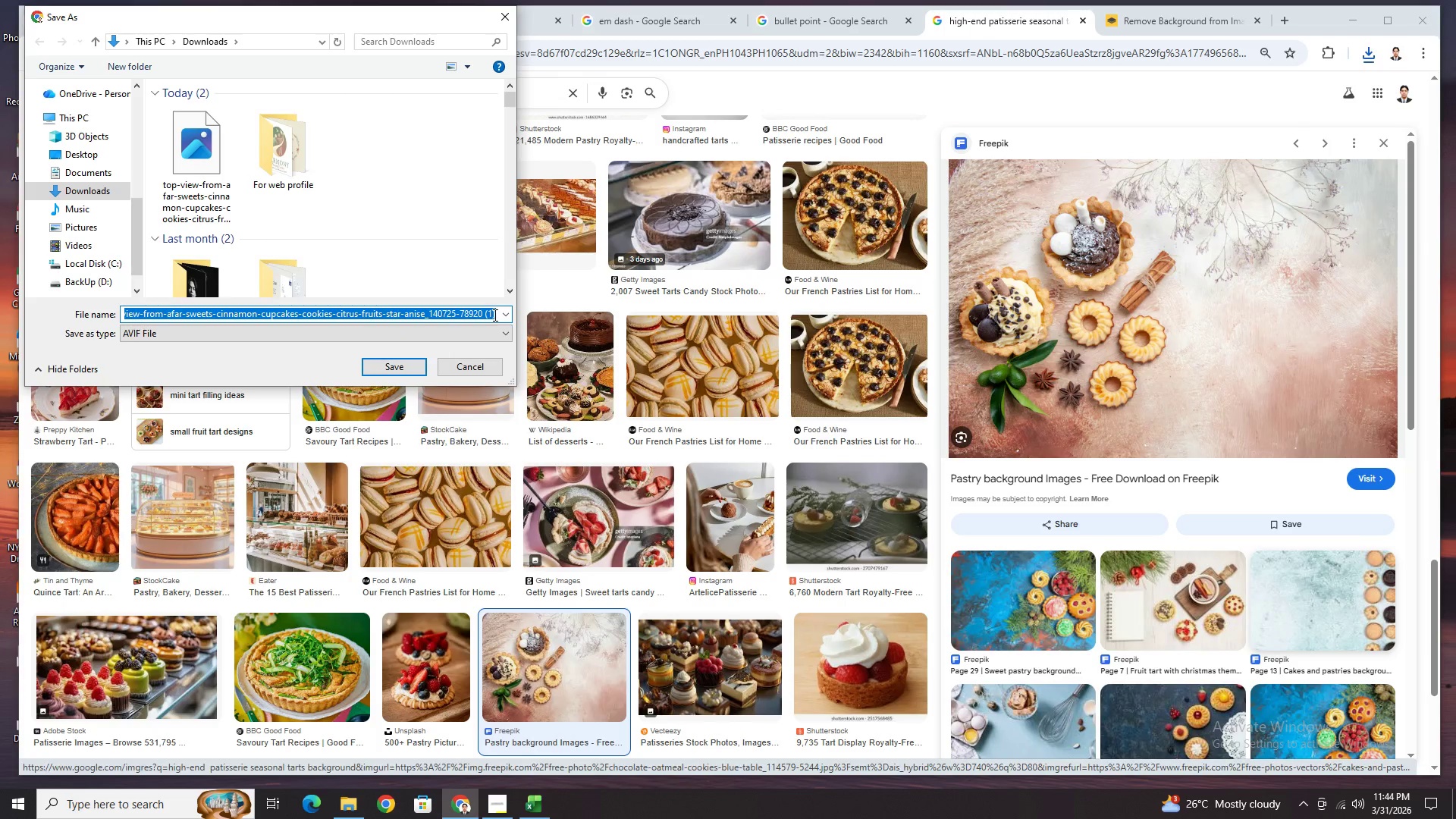 
left_click([494, 315])
 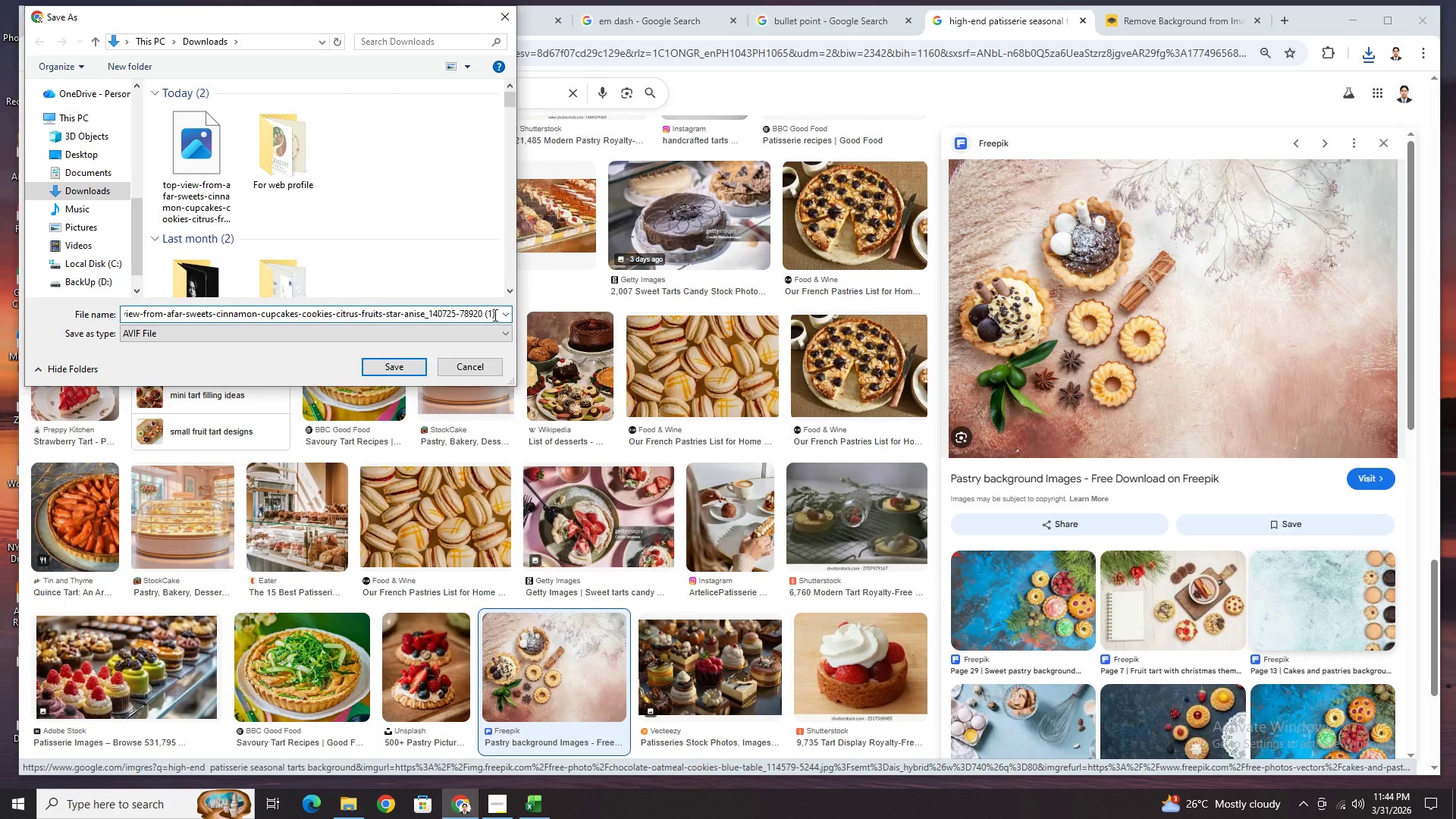 
type(.jpg)
 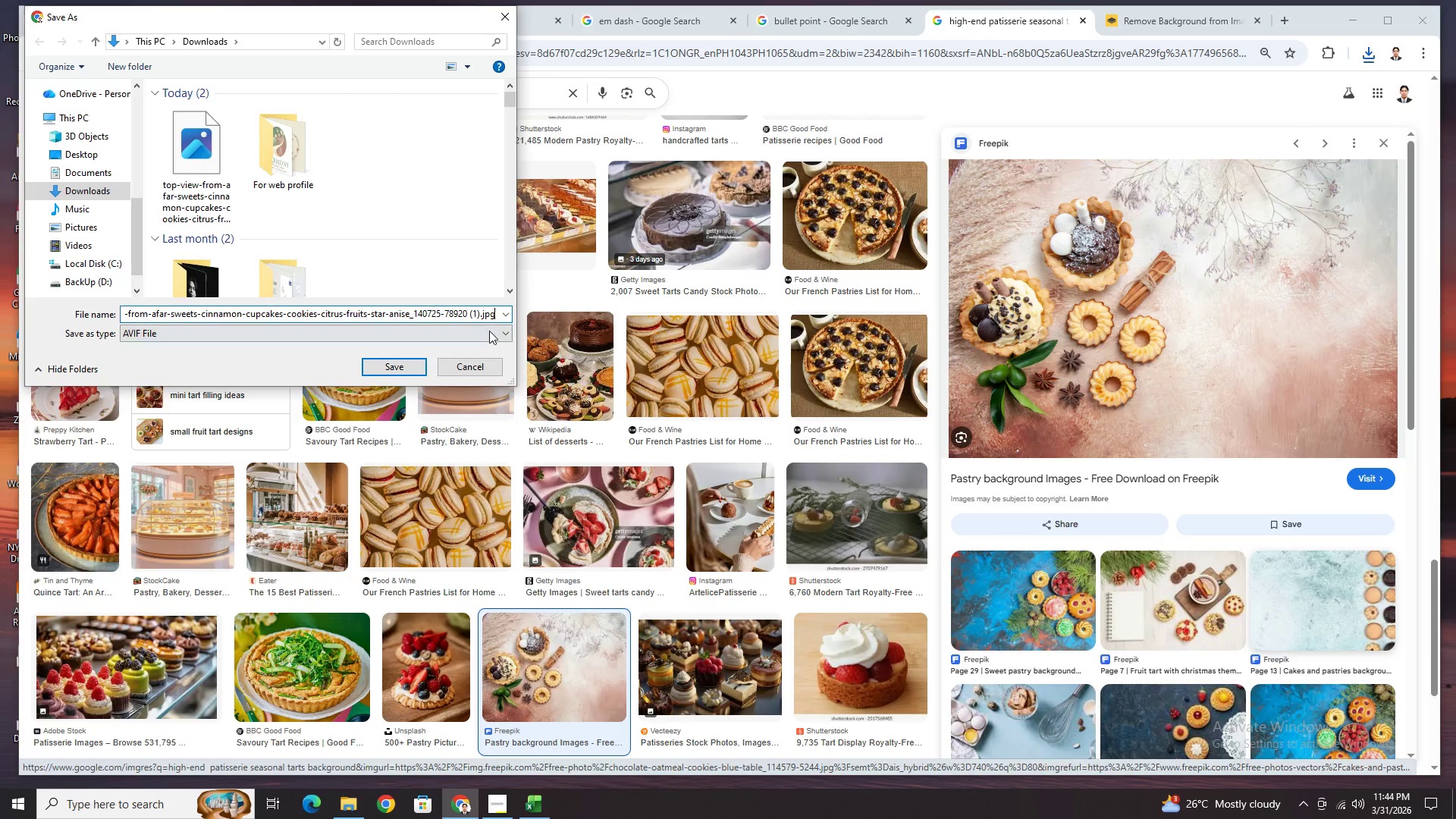 
left_click([486, 333])
 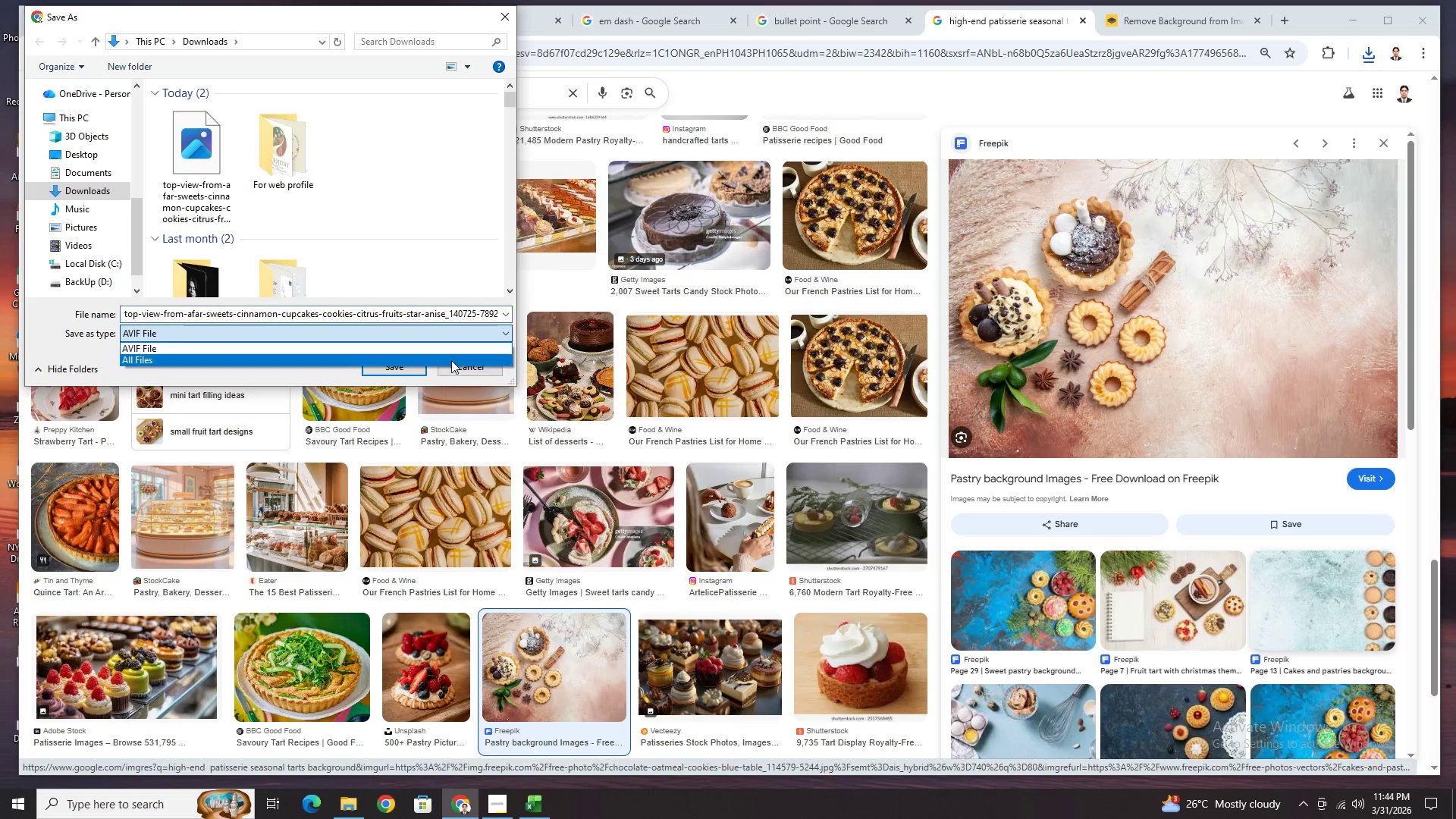 
left_click([451, 360])
 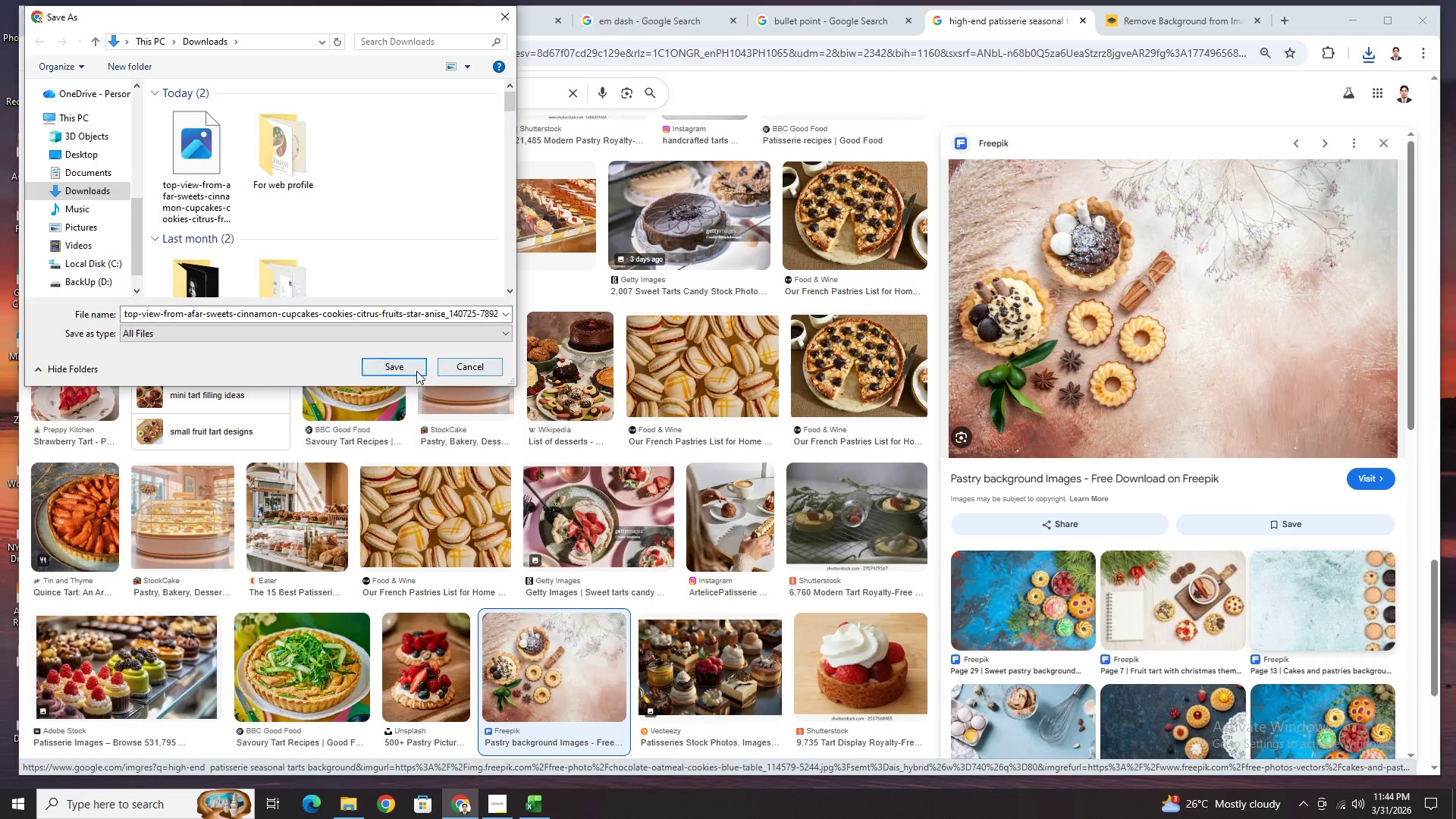 
left_click([409, 373])
 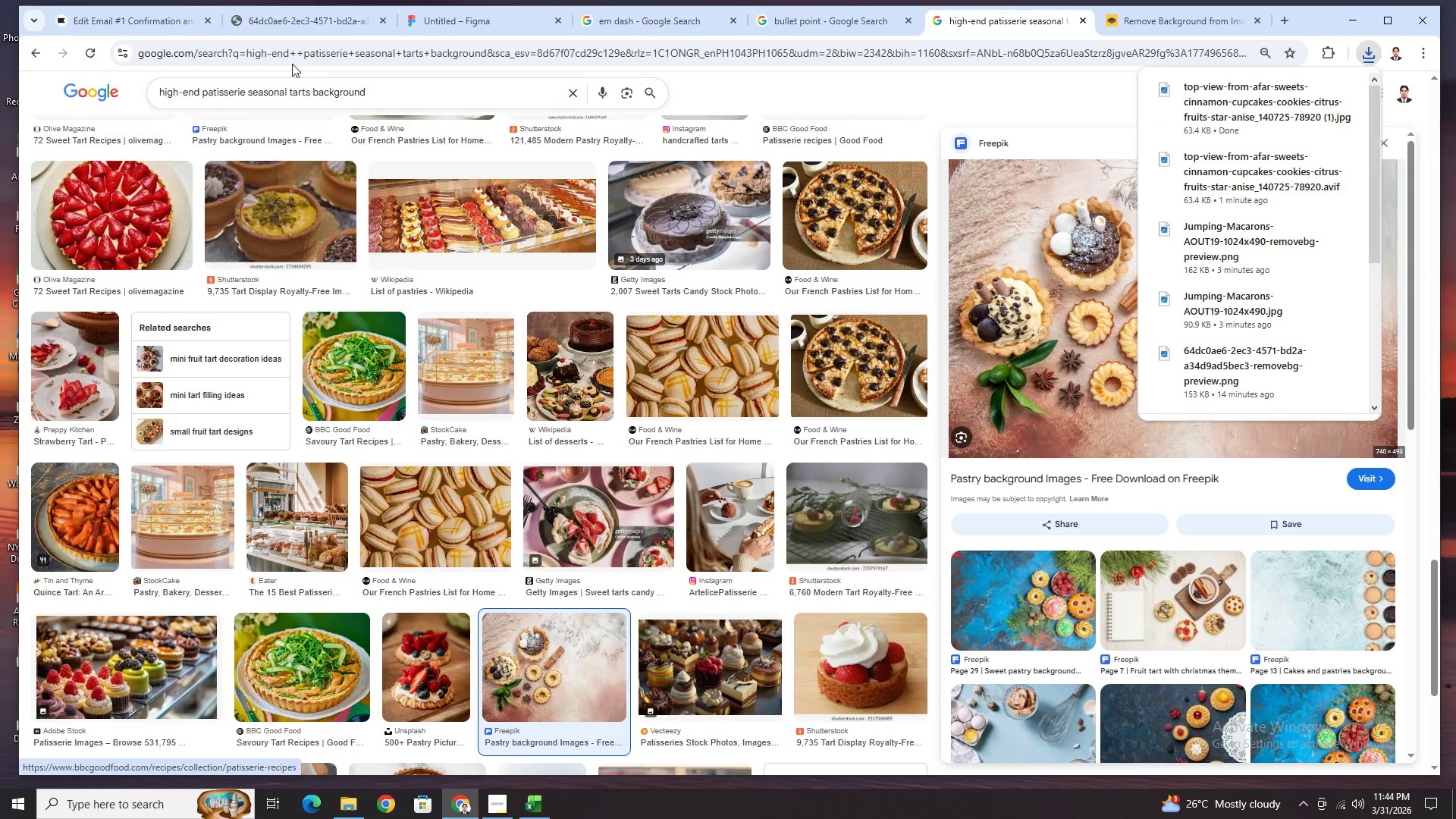 
left_click([124, 23])
 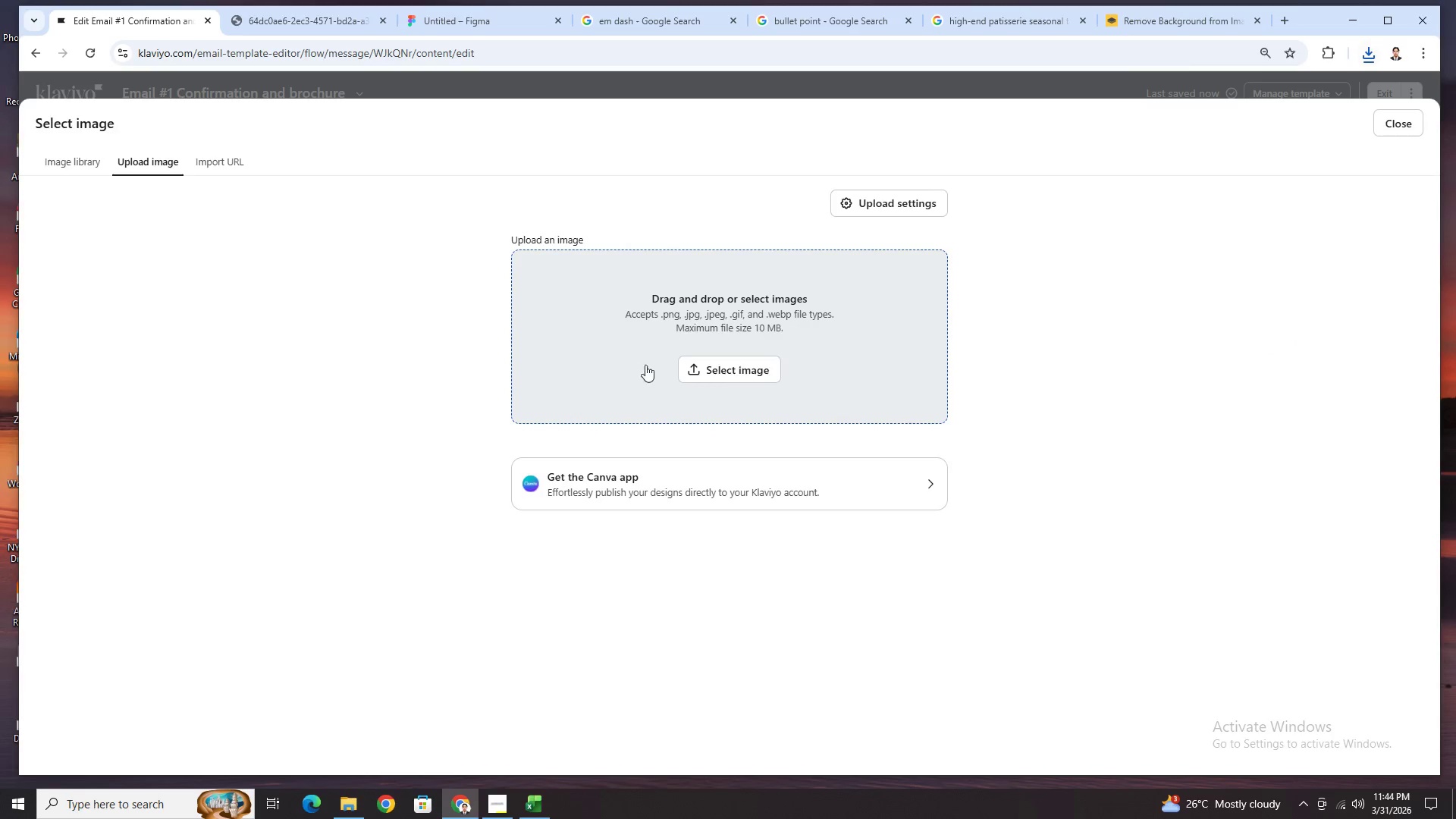 
left_click([719, 374])
 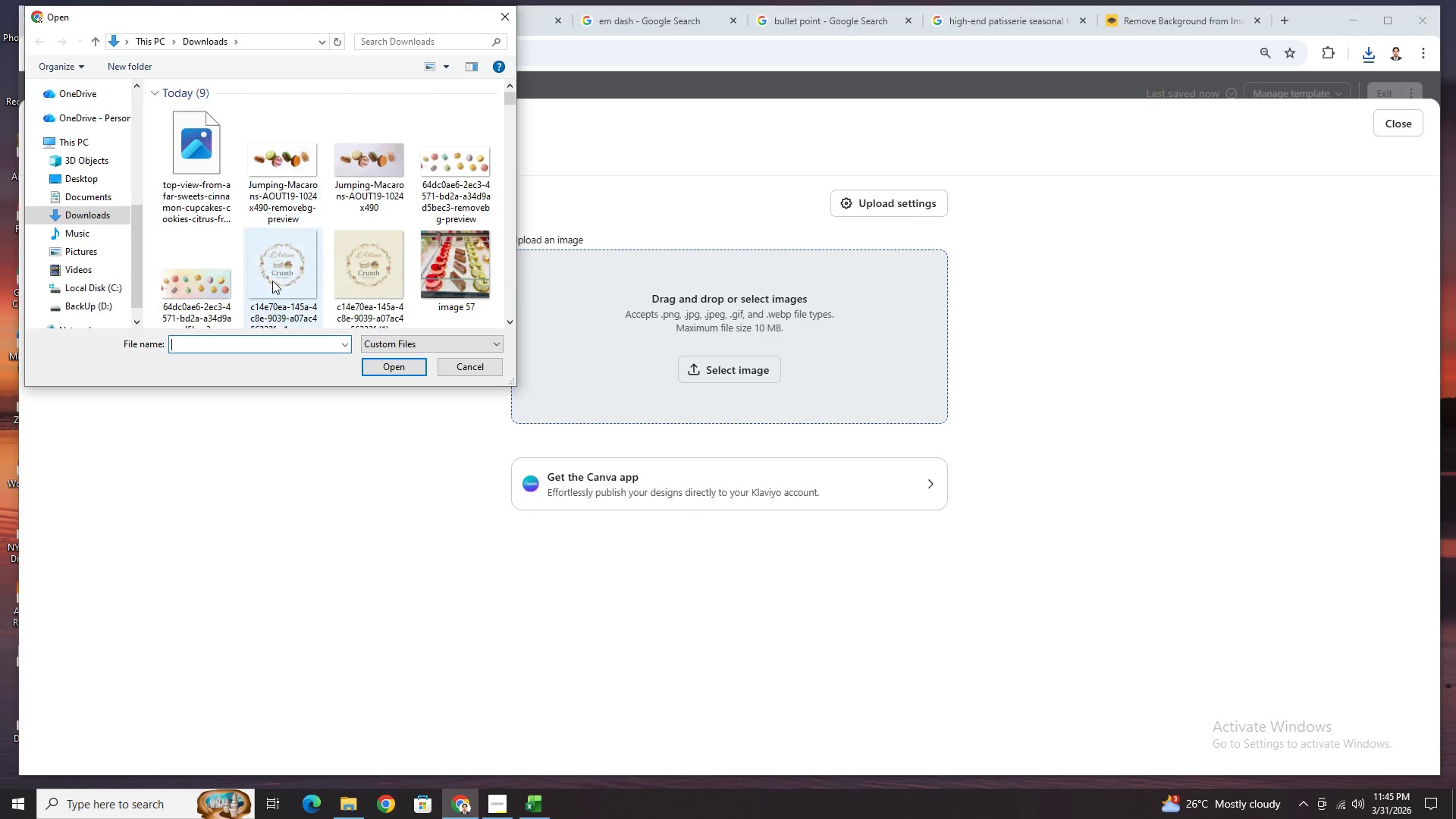 
wait(5.69)
 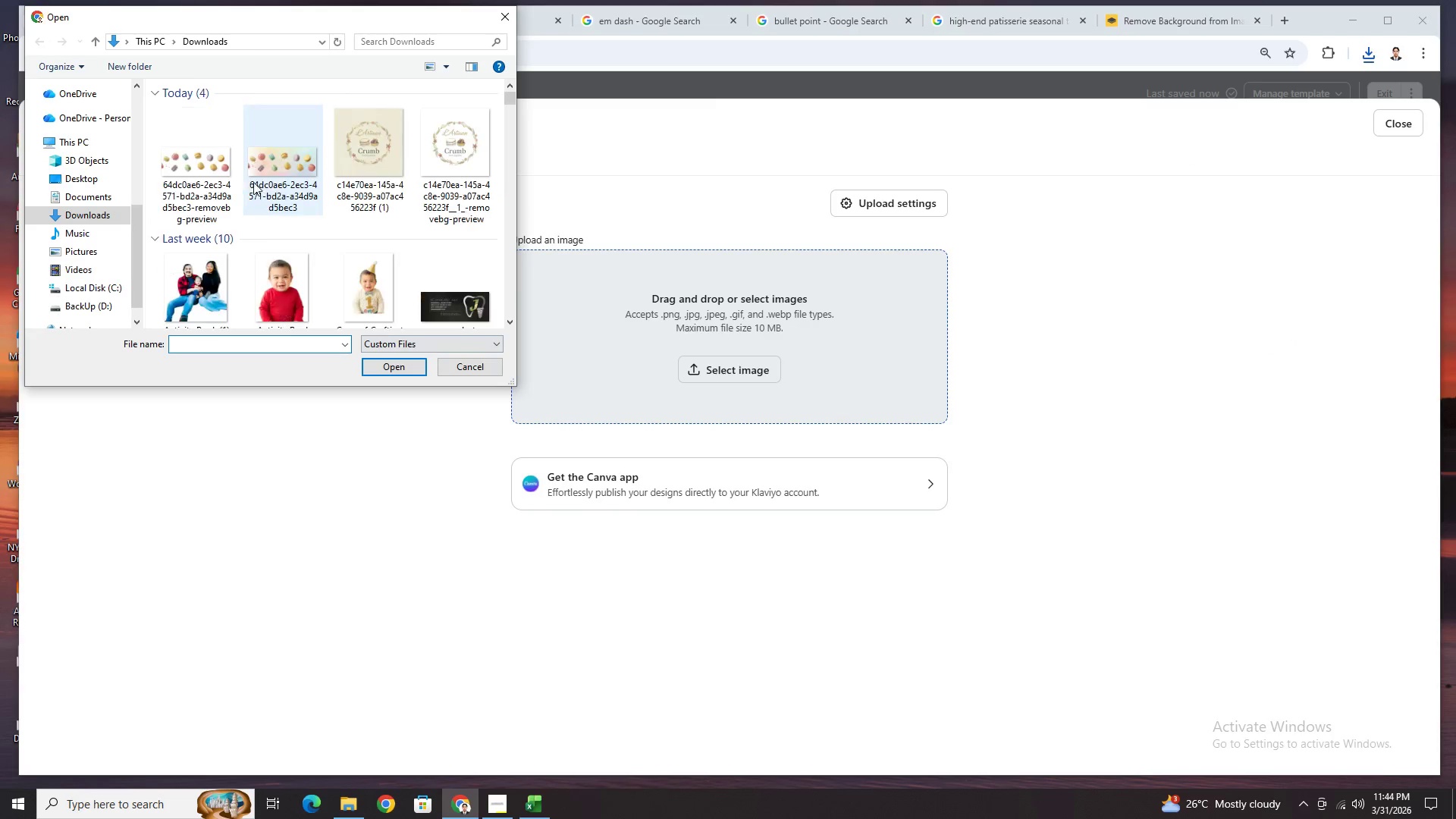 
double_click([217, 171])
 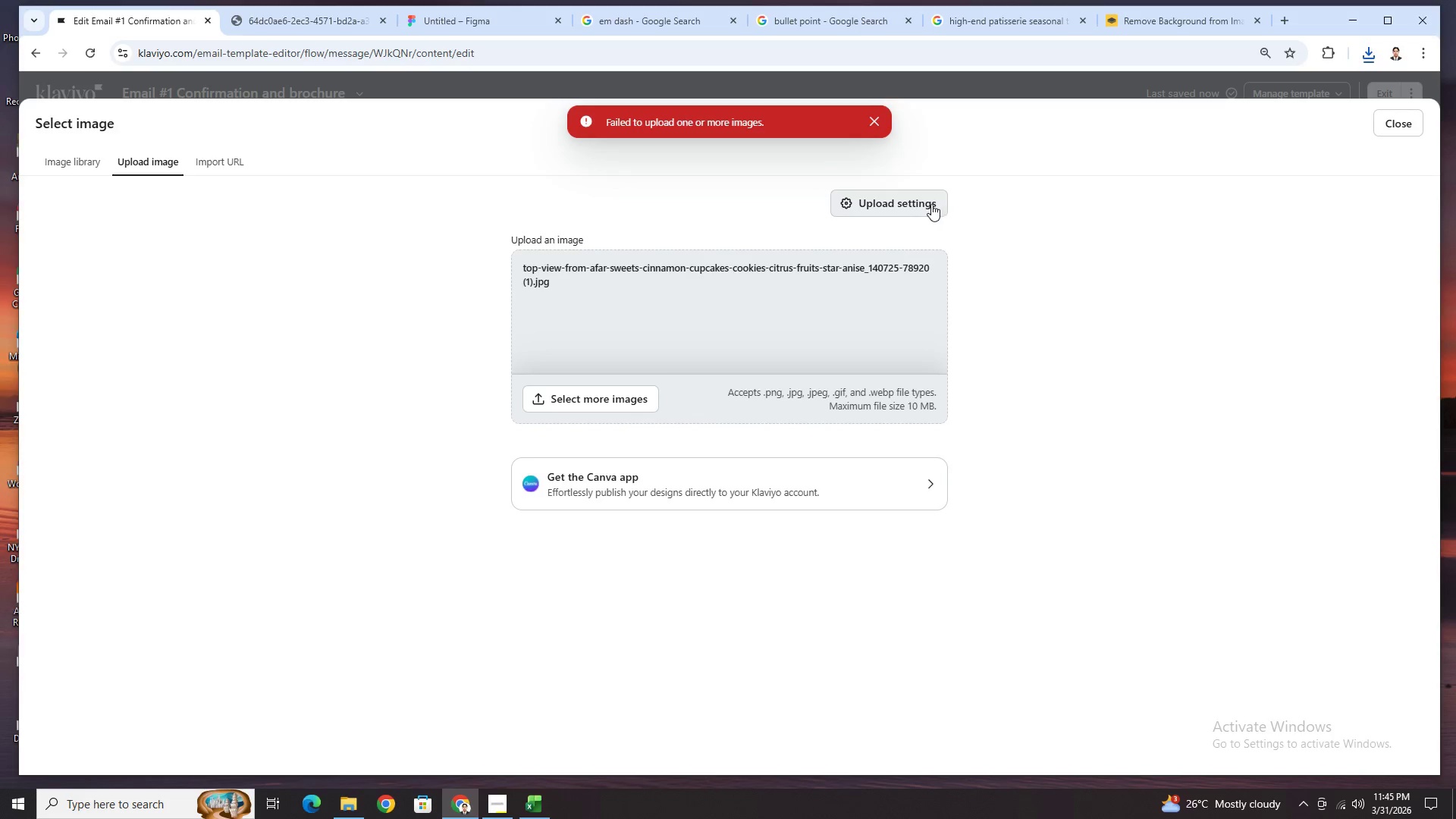 
left_click([1404, 119])
 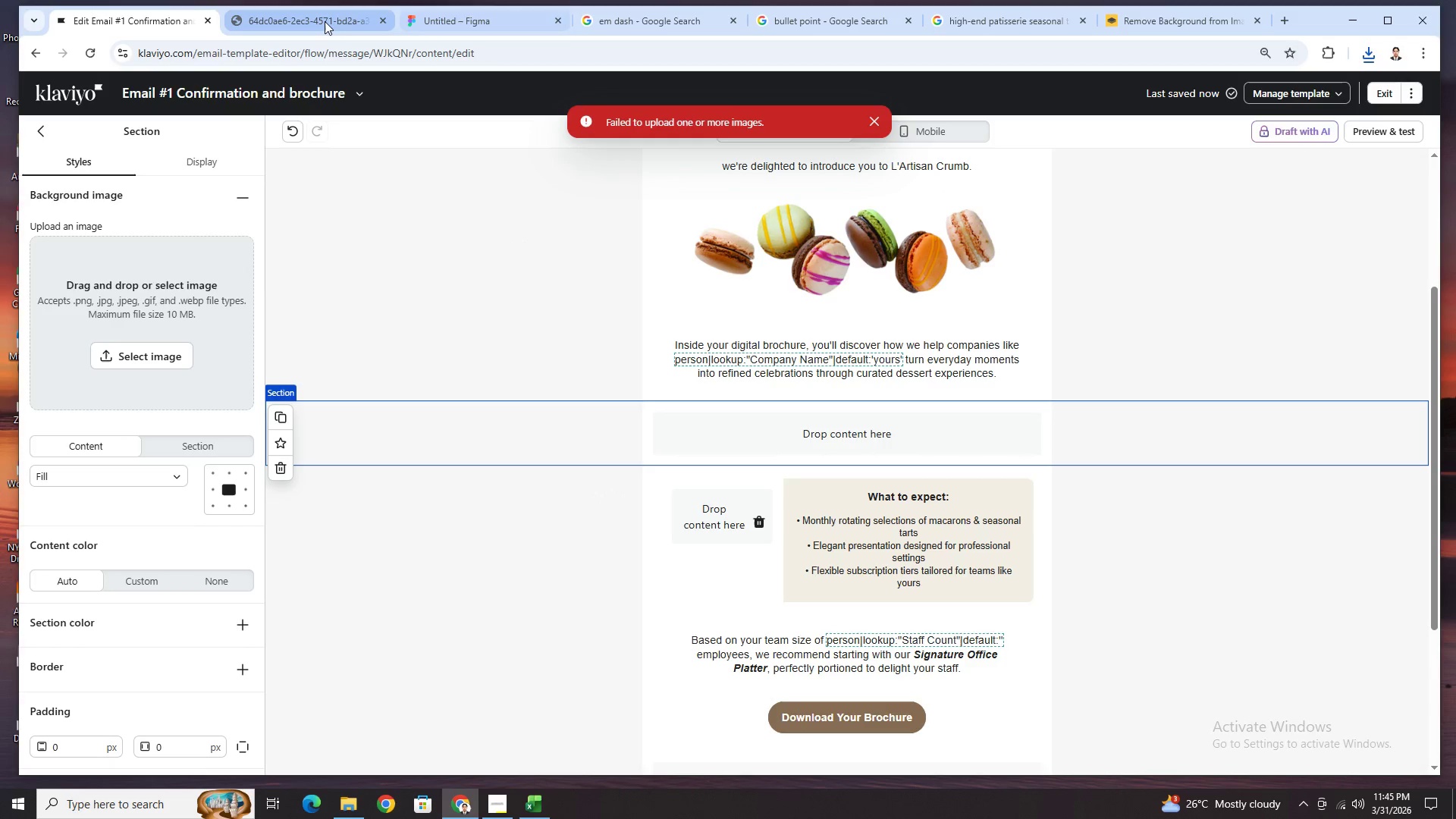 
left_click([1227, 13])
 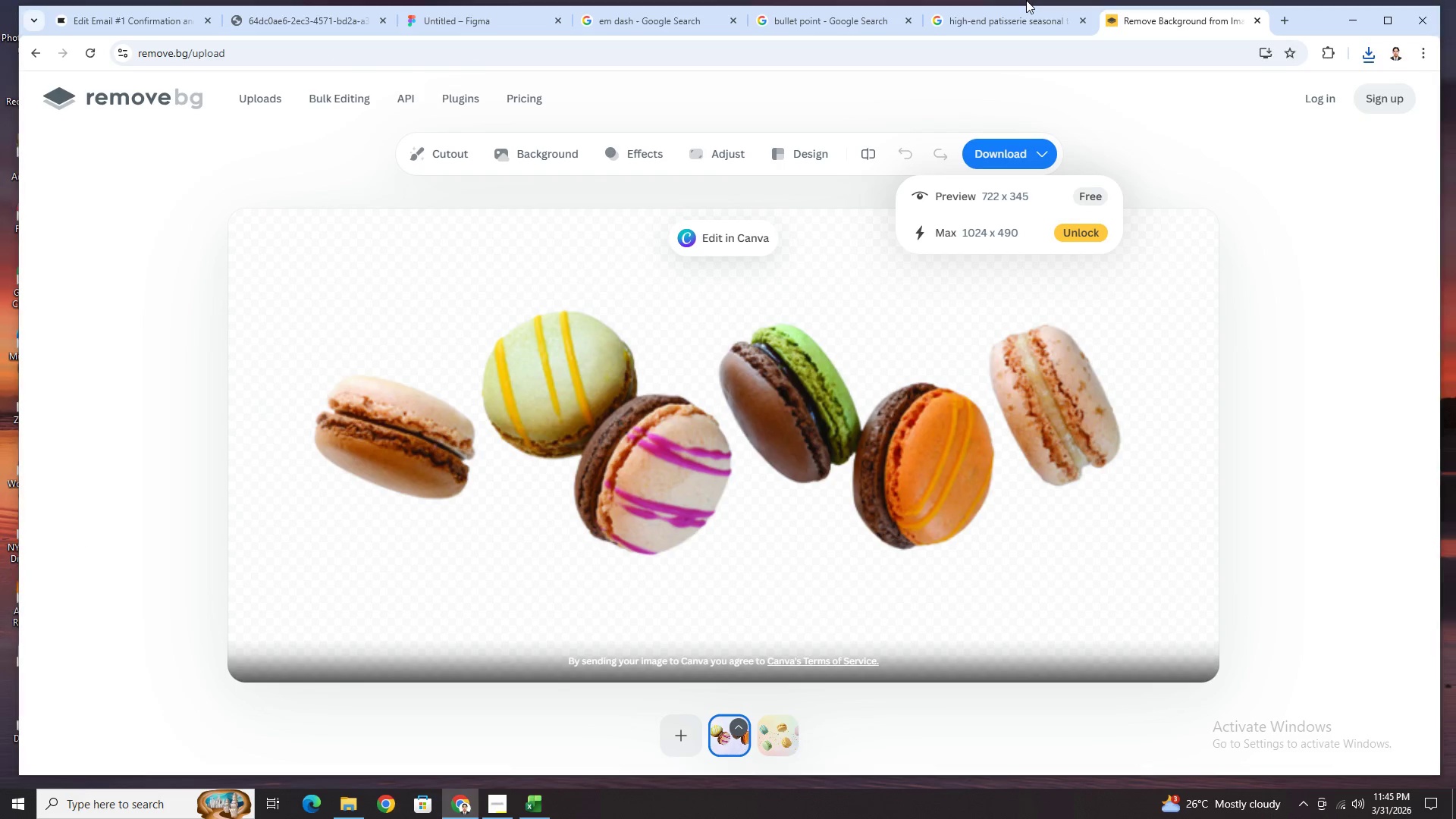 
double_click([1027, 17])
 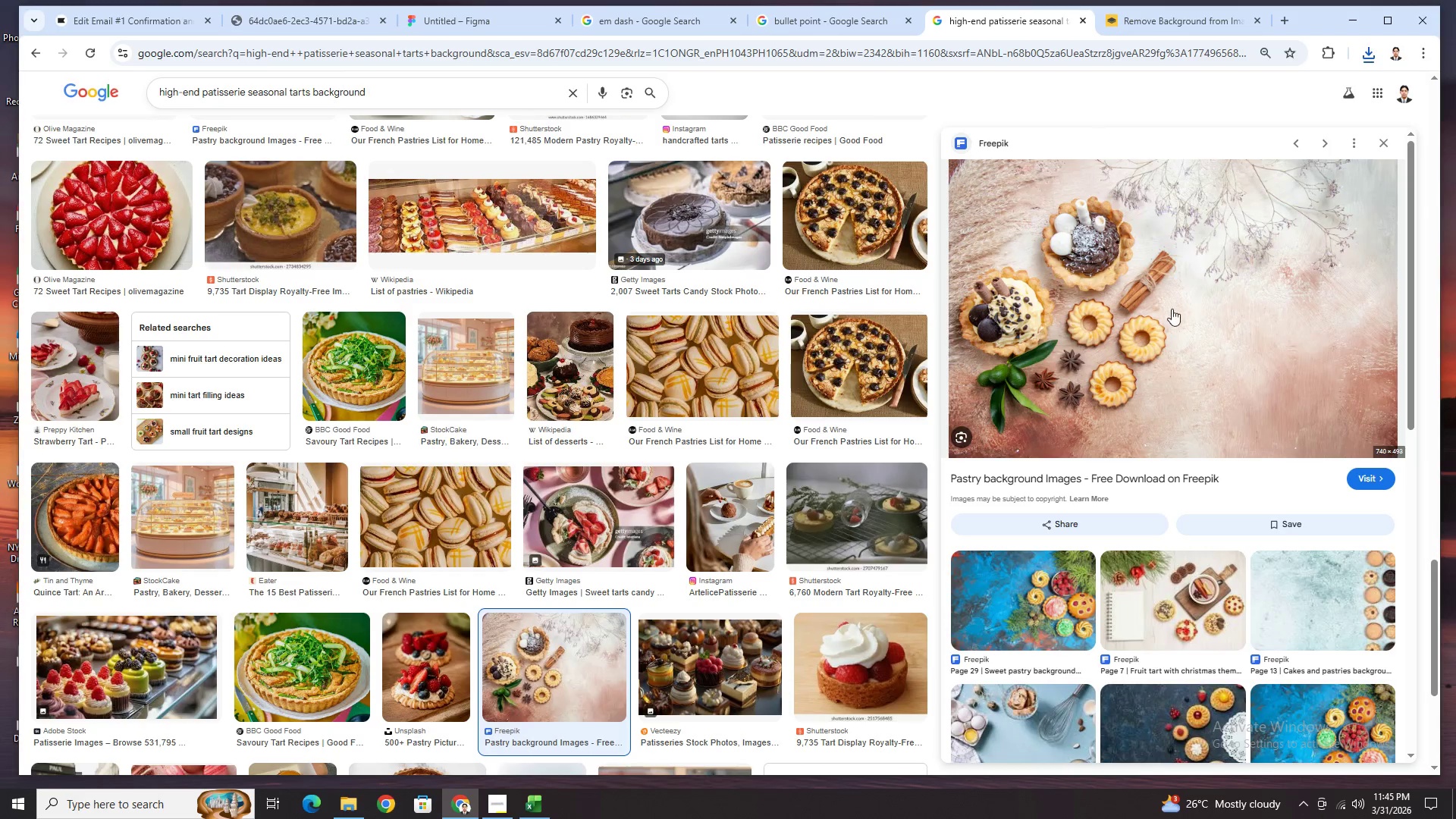 
right_click([1172, 309])
 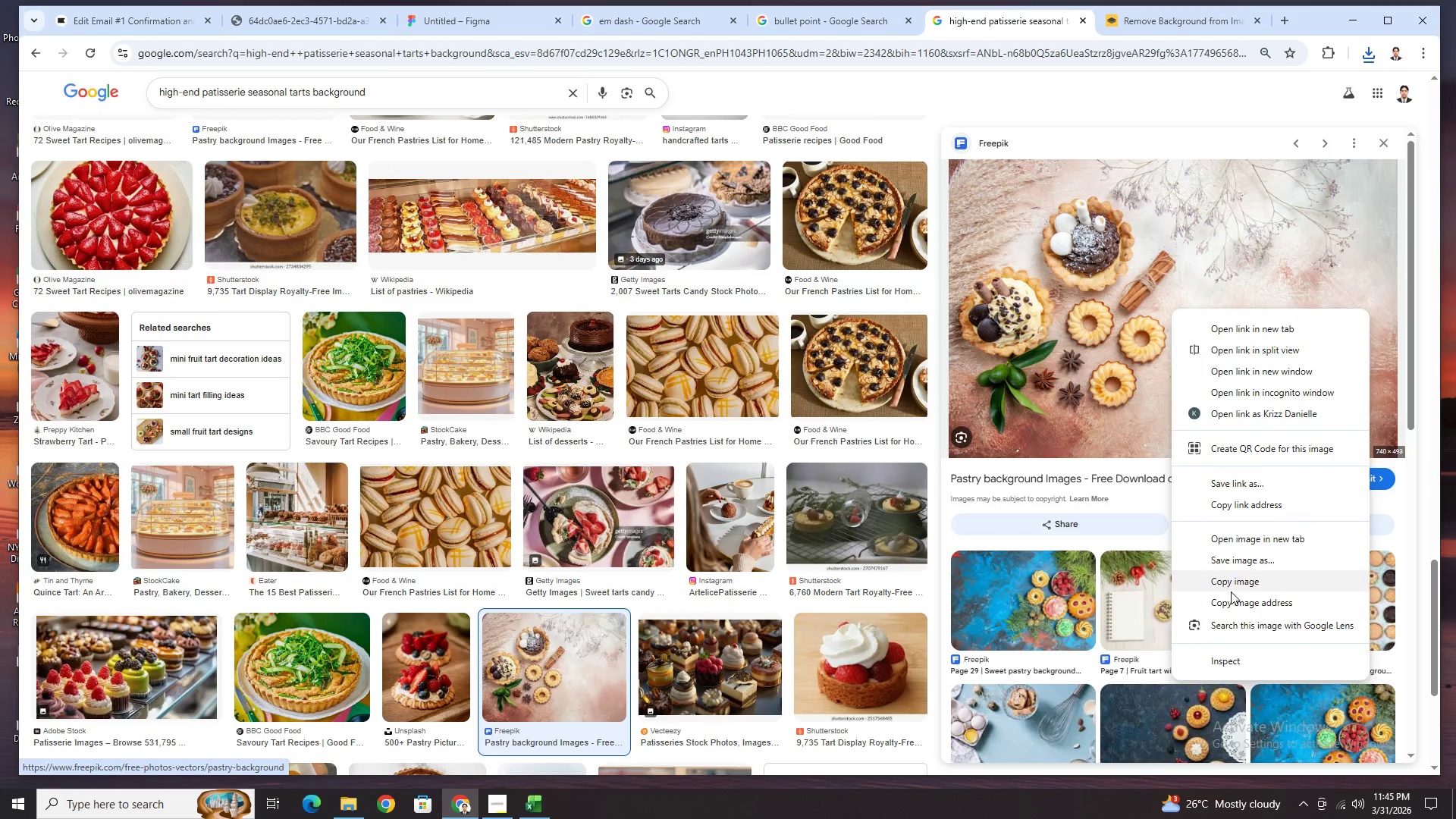 
left_click([1230, 587])
 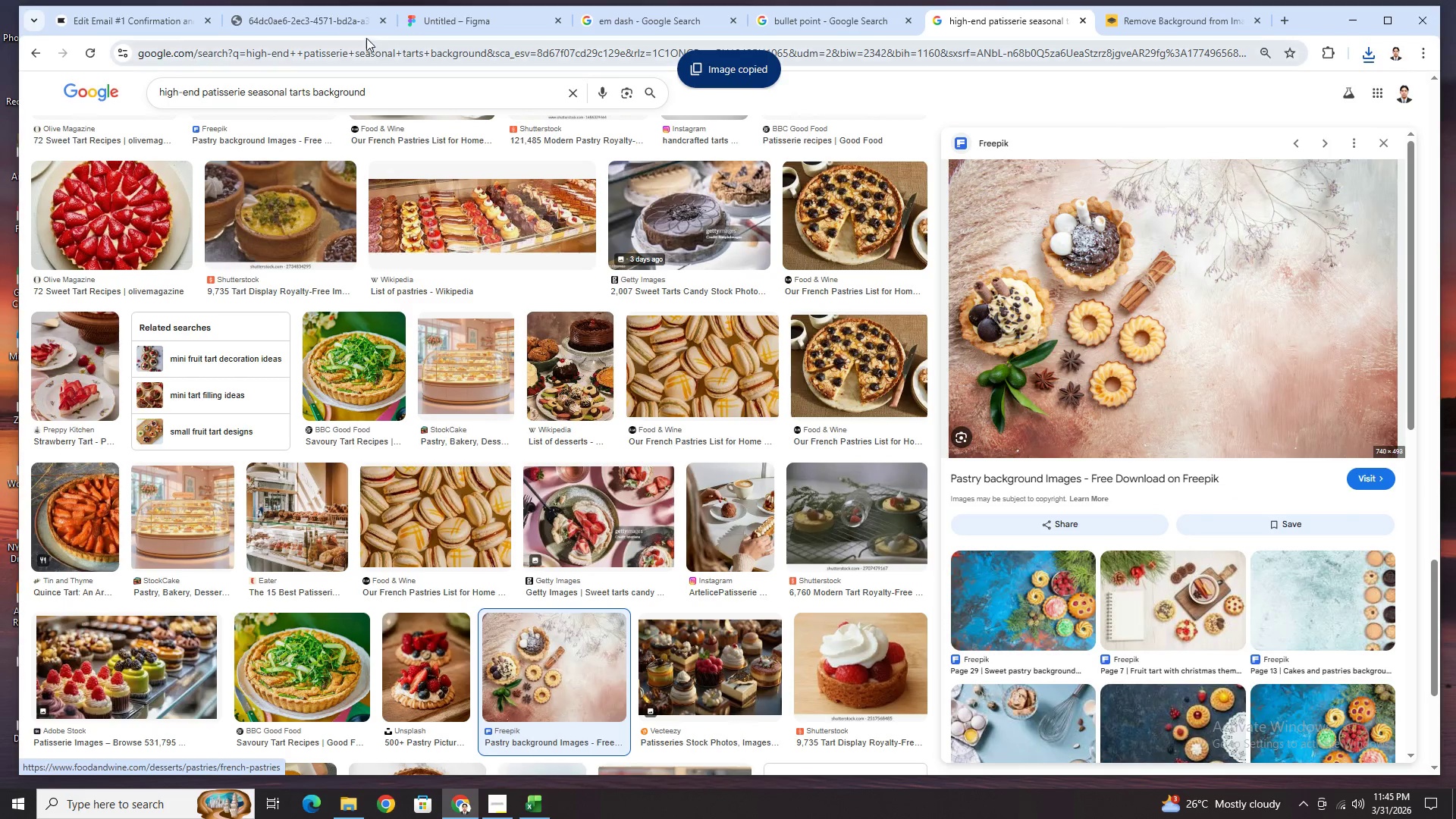 
left_click([310, 14])
 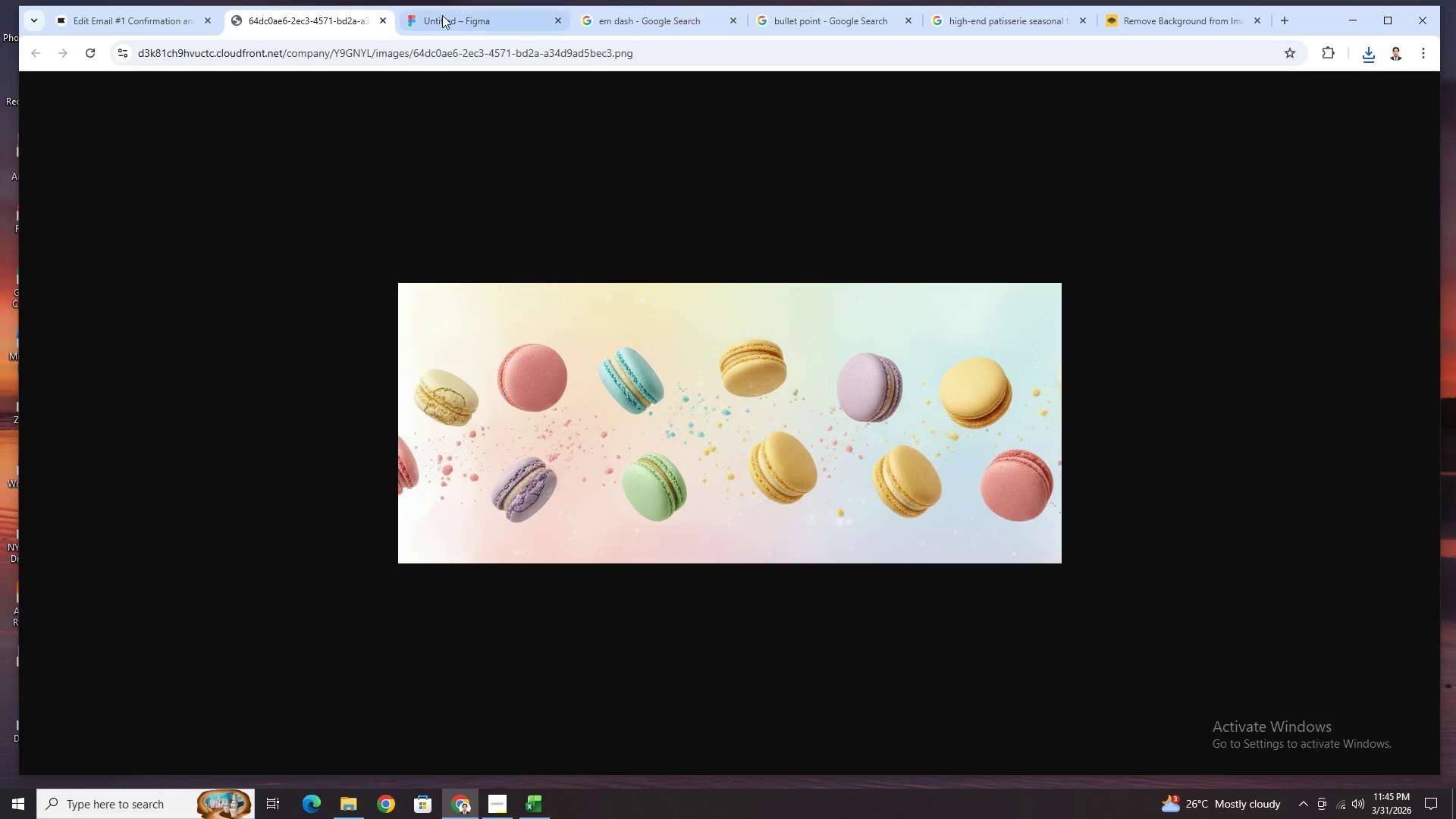 
left_click([442, 15])
 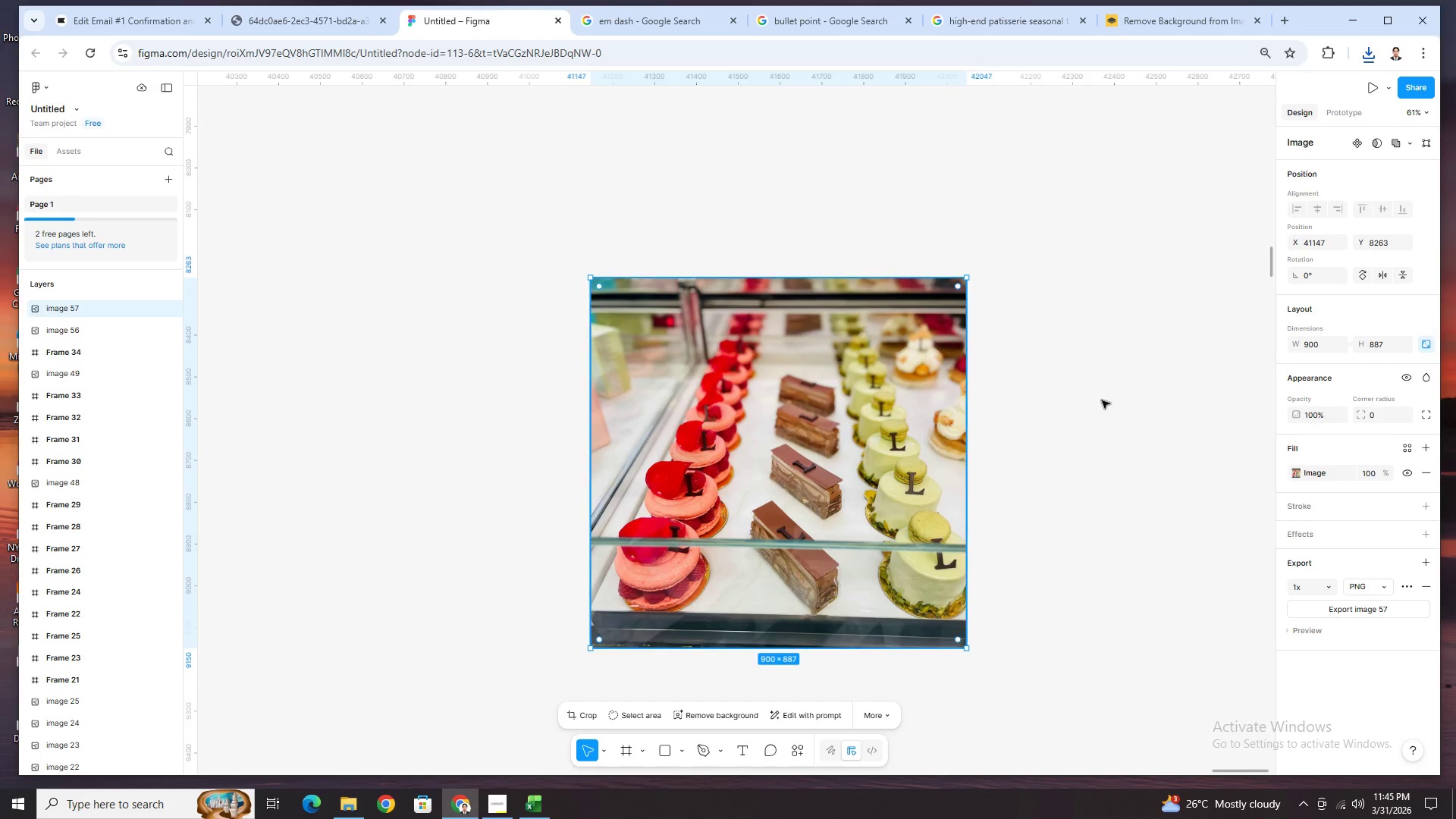 
left_click([1105, 401])
 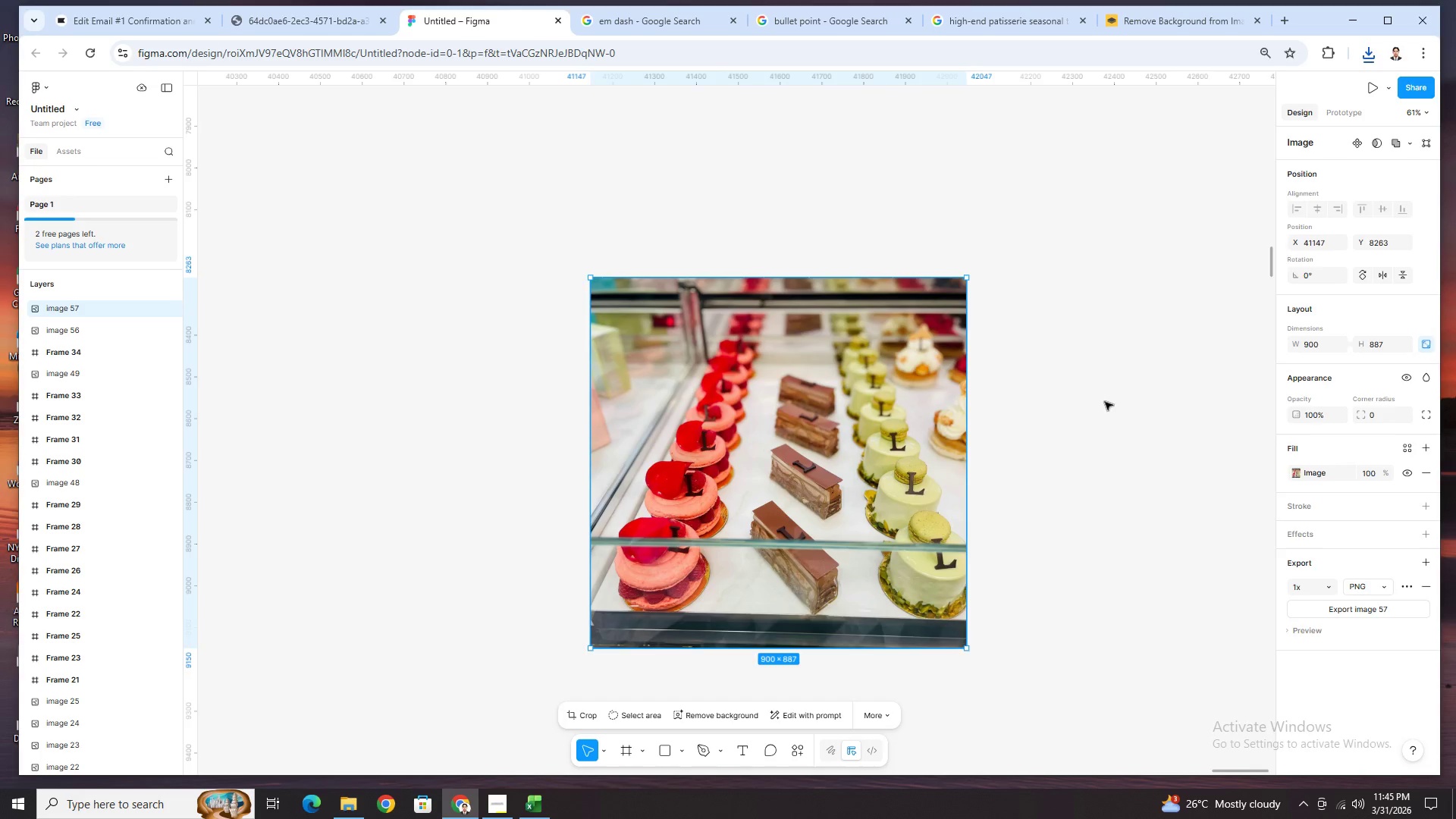 
key(Control+V)
 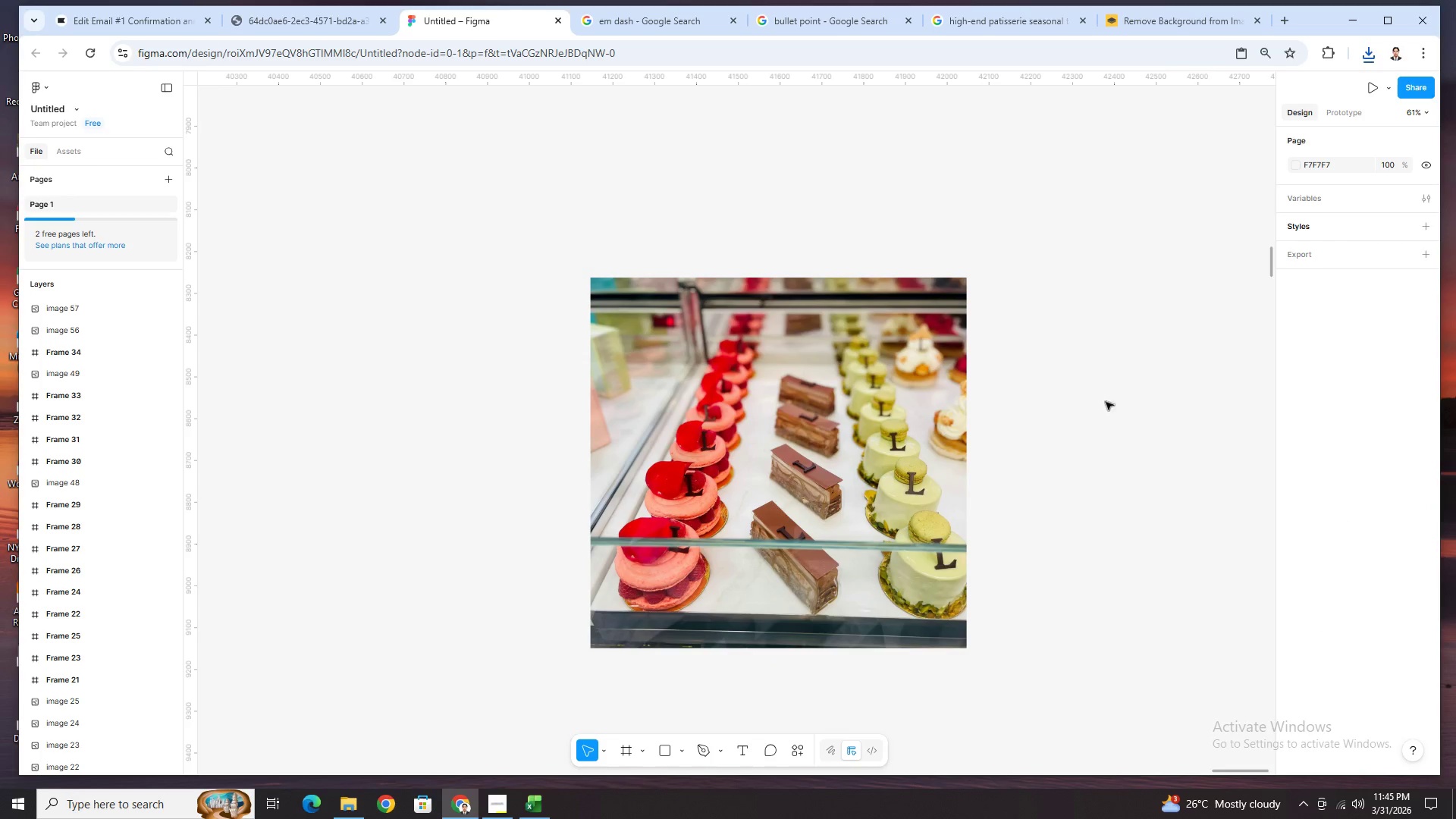 
hold_key(key=ControlLeft, duration=1.5)
scroll: coordinate [1146, 450], scroll_direction: down, amount: 10.0
 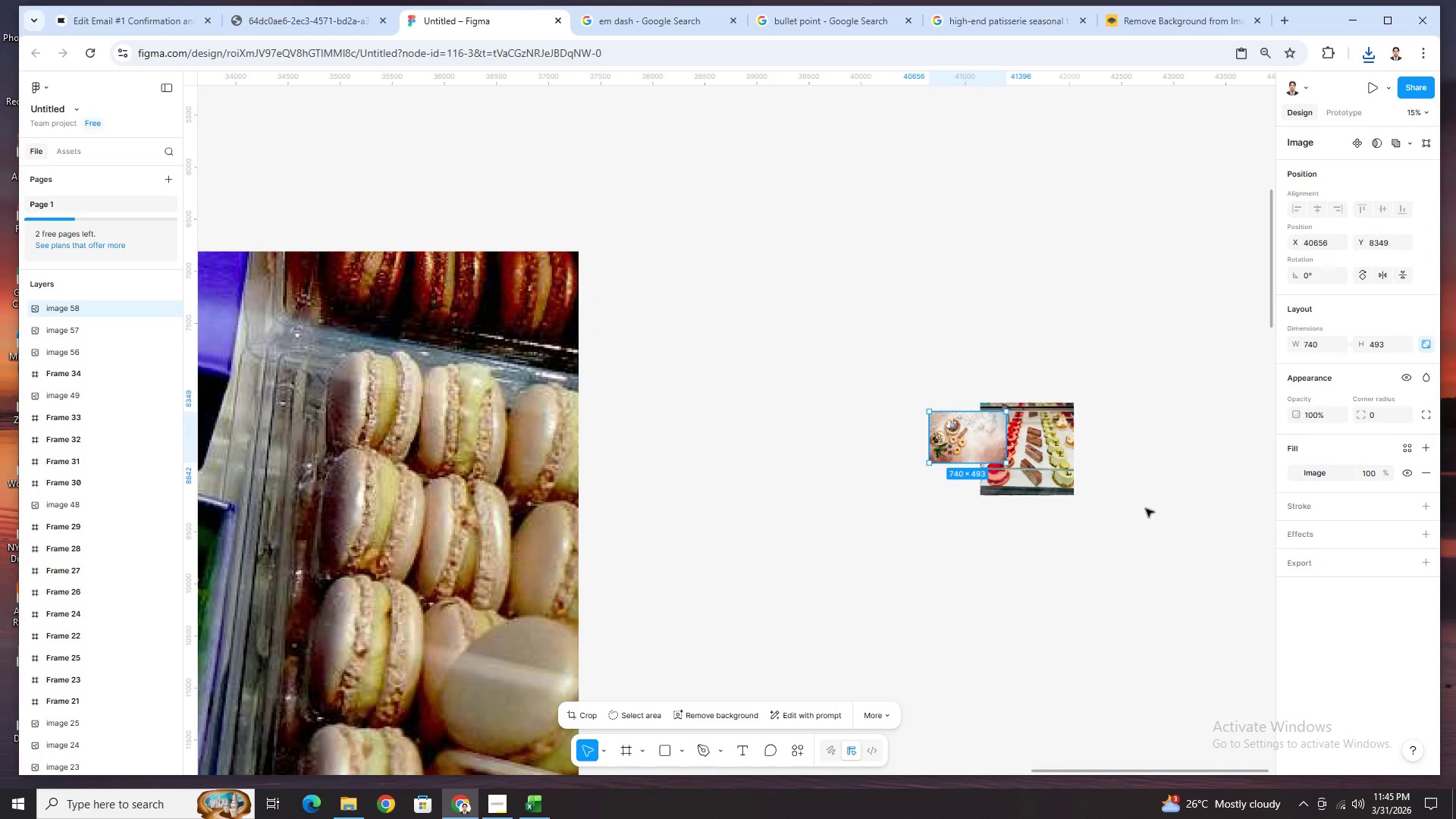 
hold_key(key=ControlLeft, duration=0.38)
scroll: coordinate [1147, 509], scroll_direction: up, amount: 6.0
 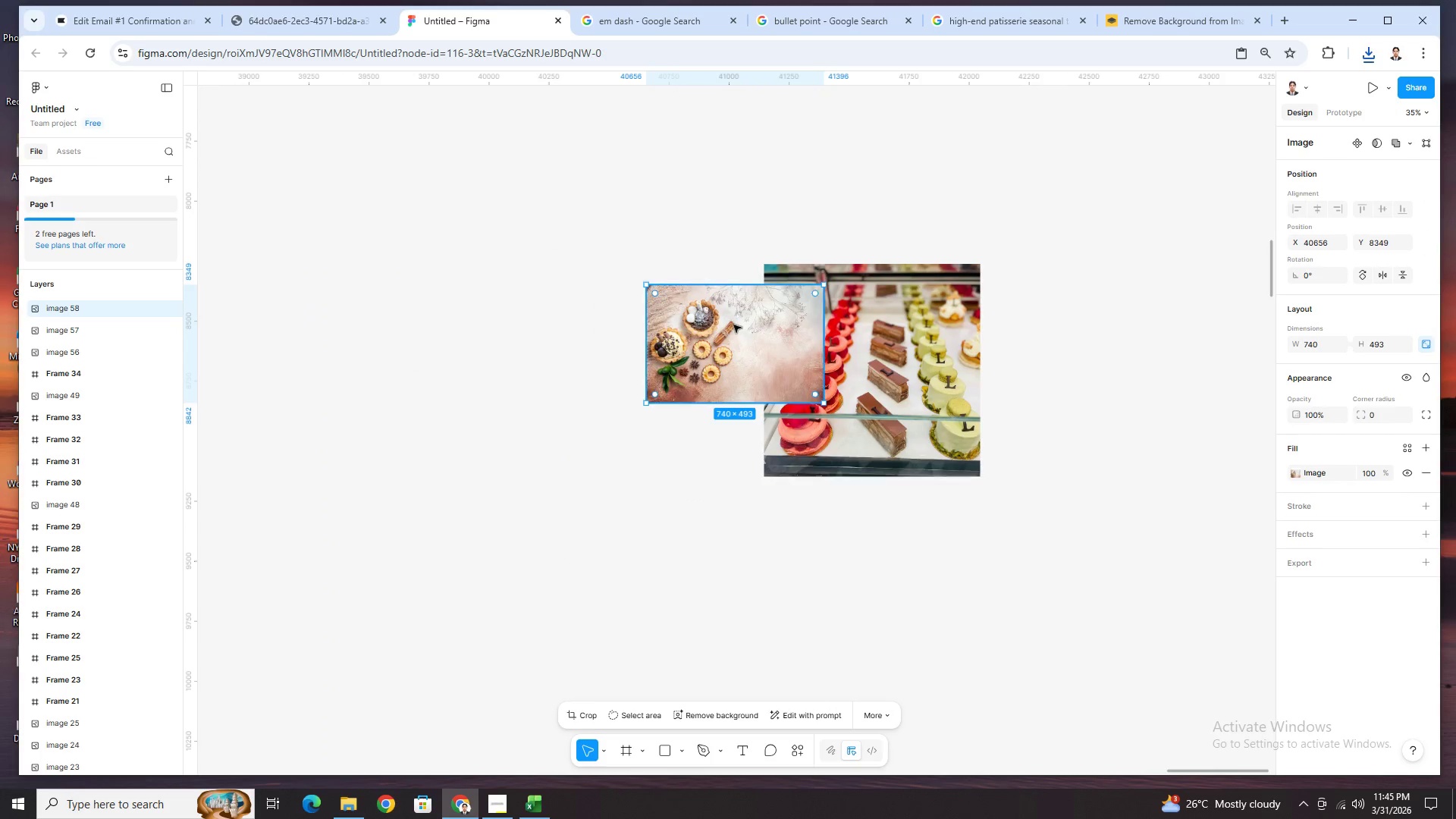 
left_click_drag(start_coordinate=[732, 325], to_coordinate=[1122, 400])
 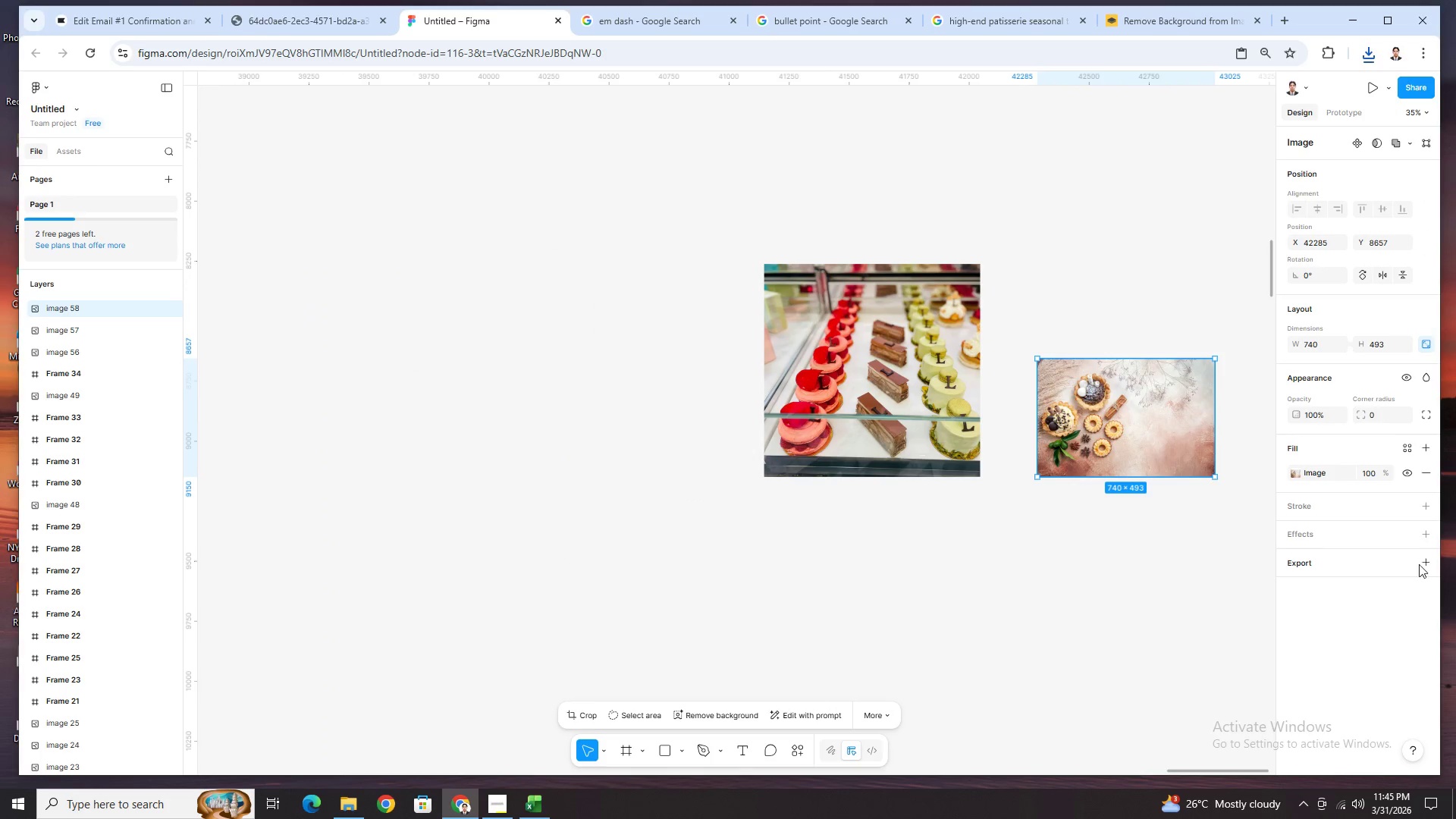 
left_click([1424, 562])
 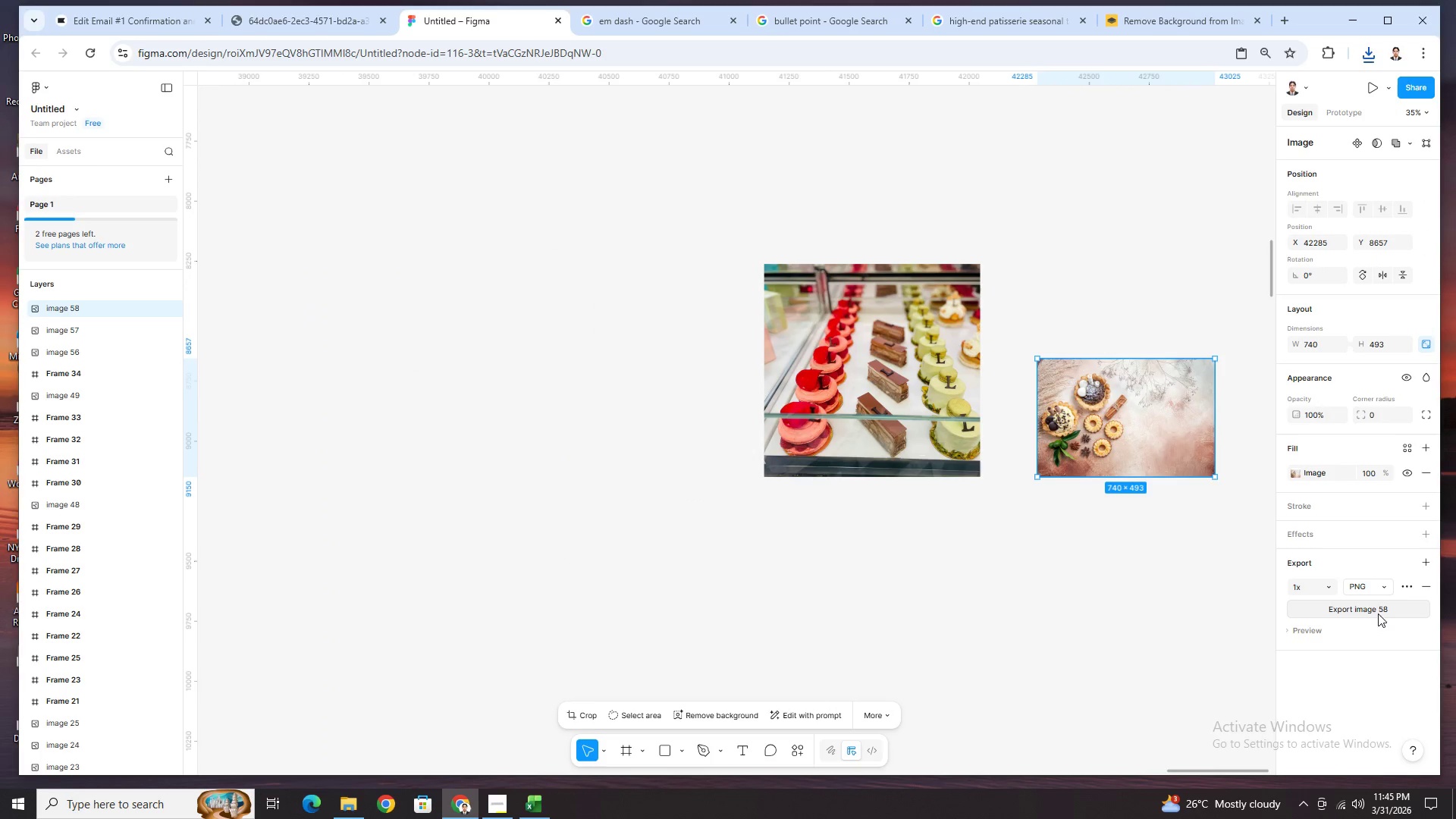 
left_click([1377, 612])
 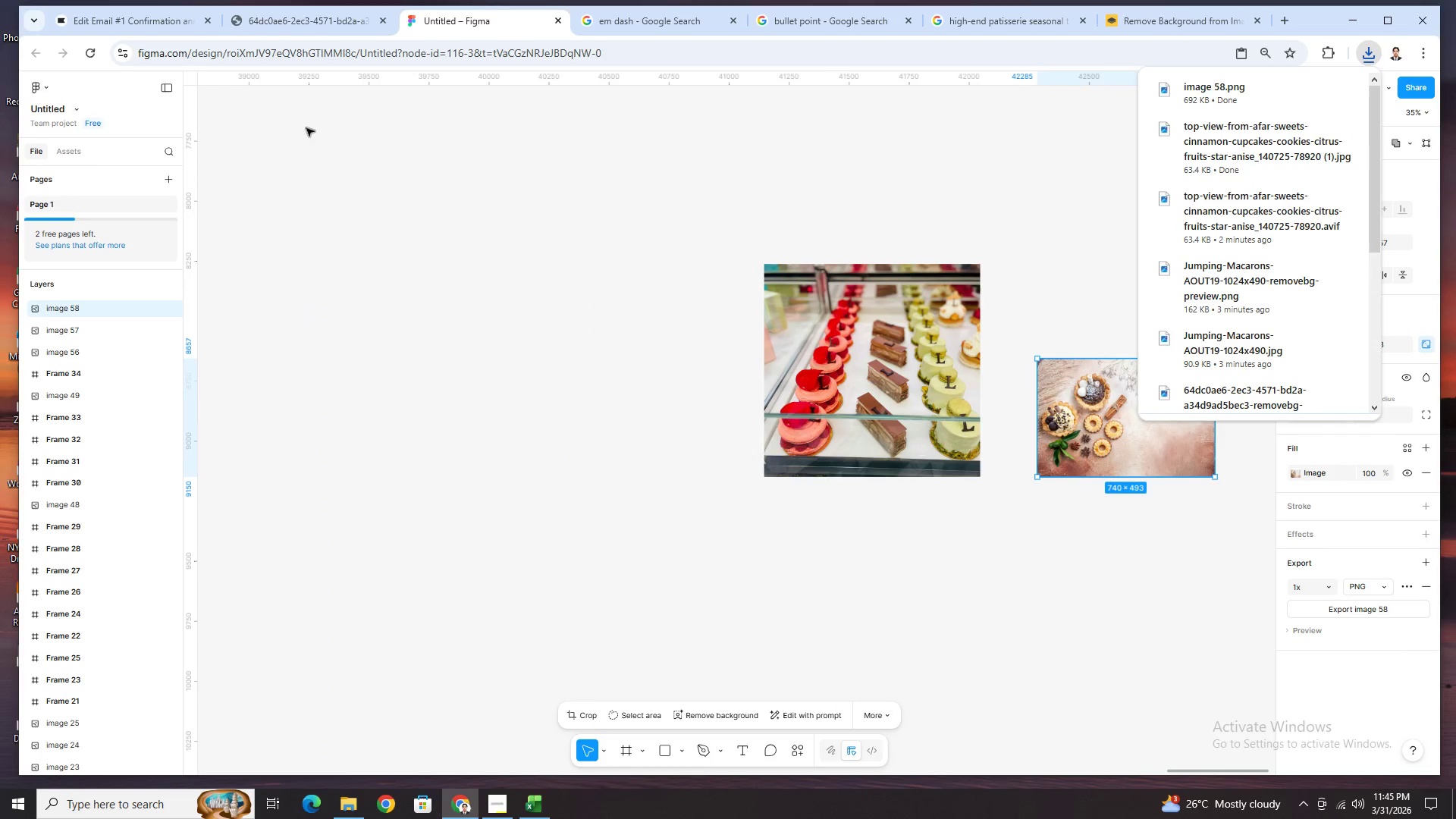 
left_click([145, 24])
 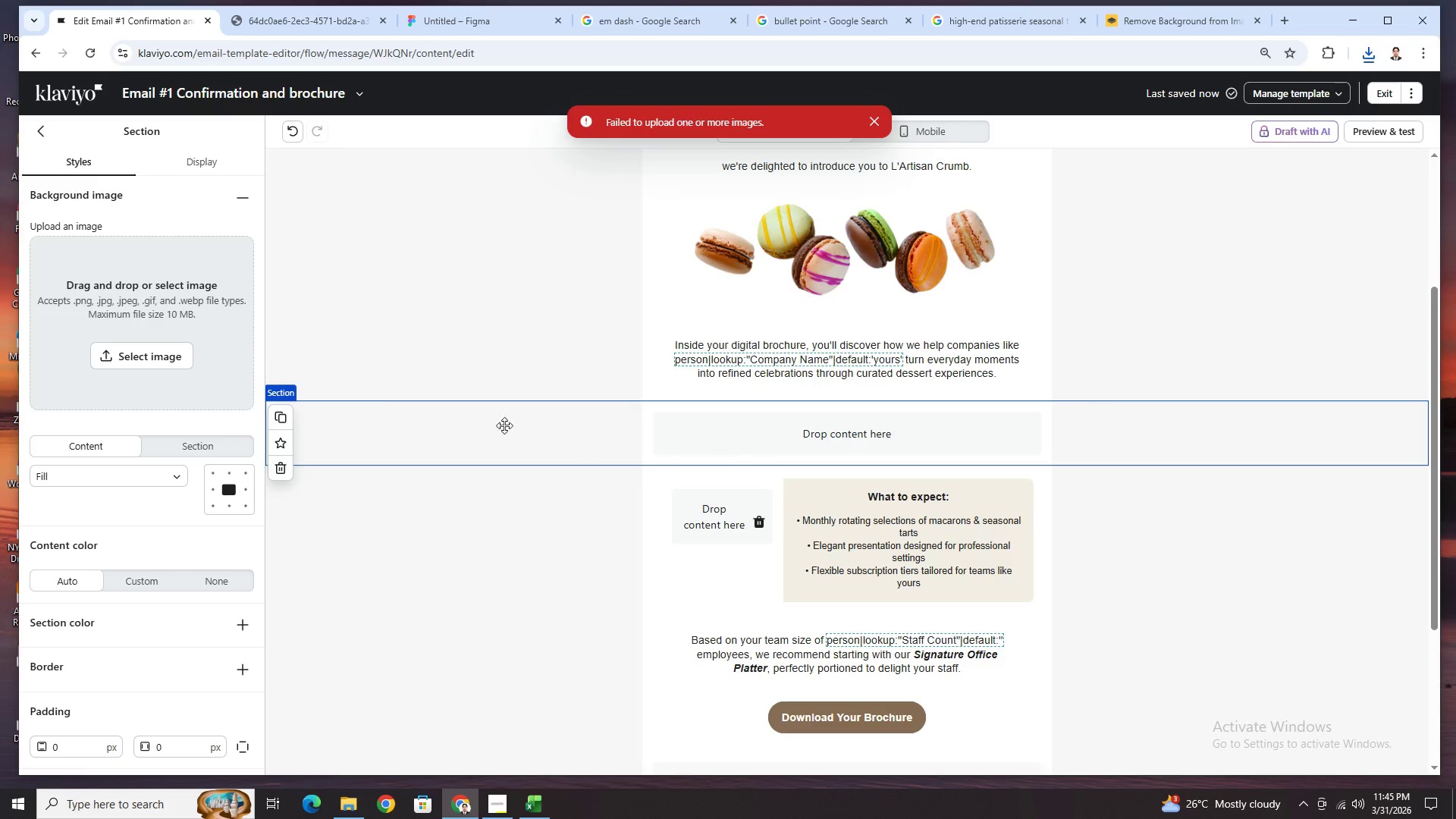 
left_click([169, 350])
 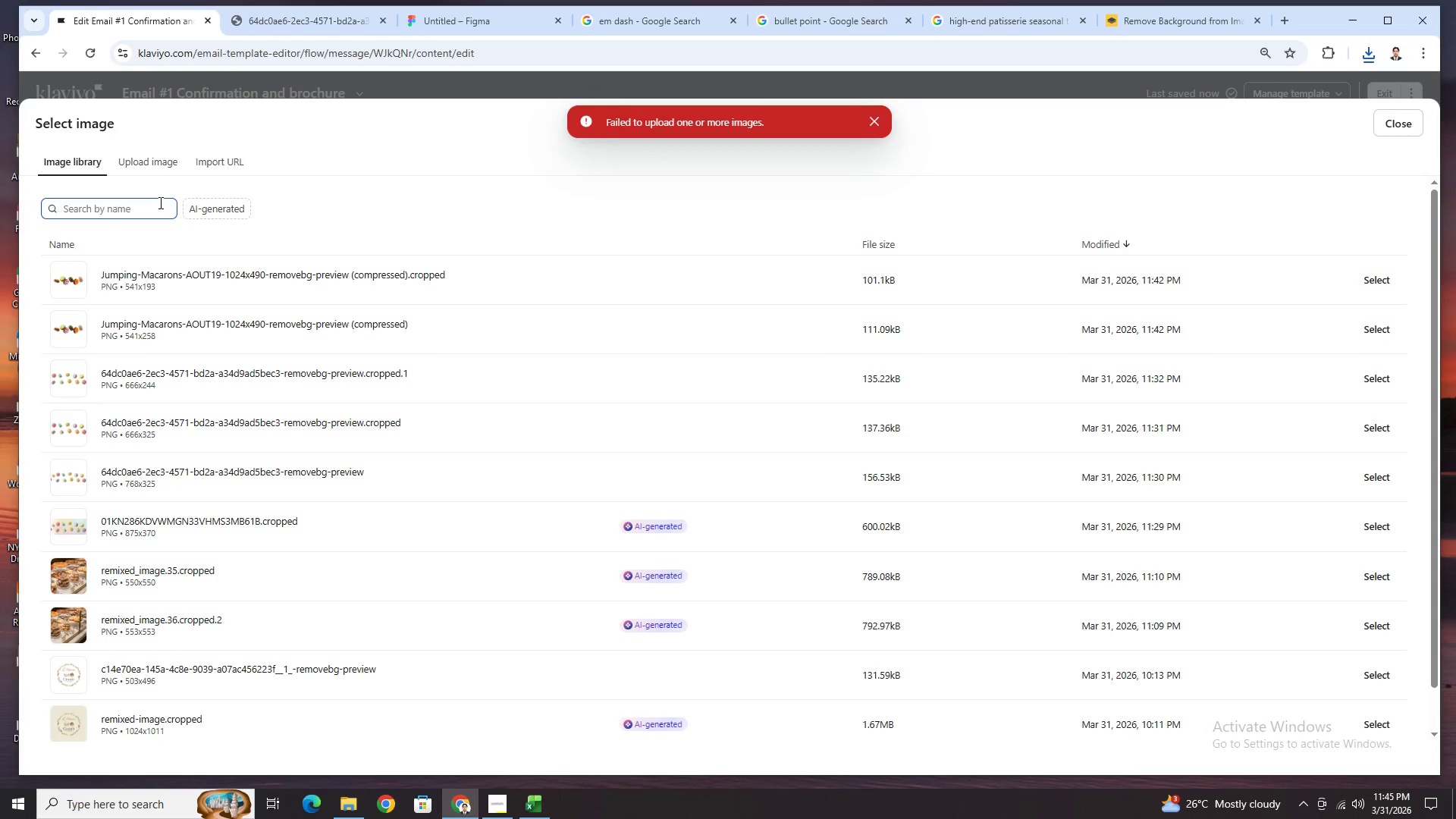 
left_click([153, 171])
 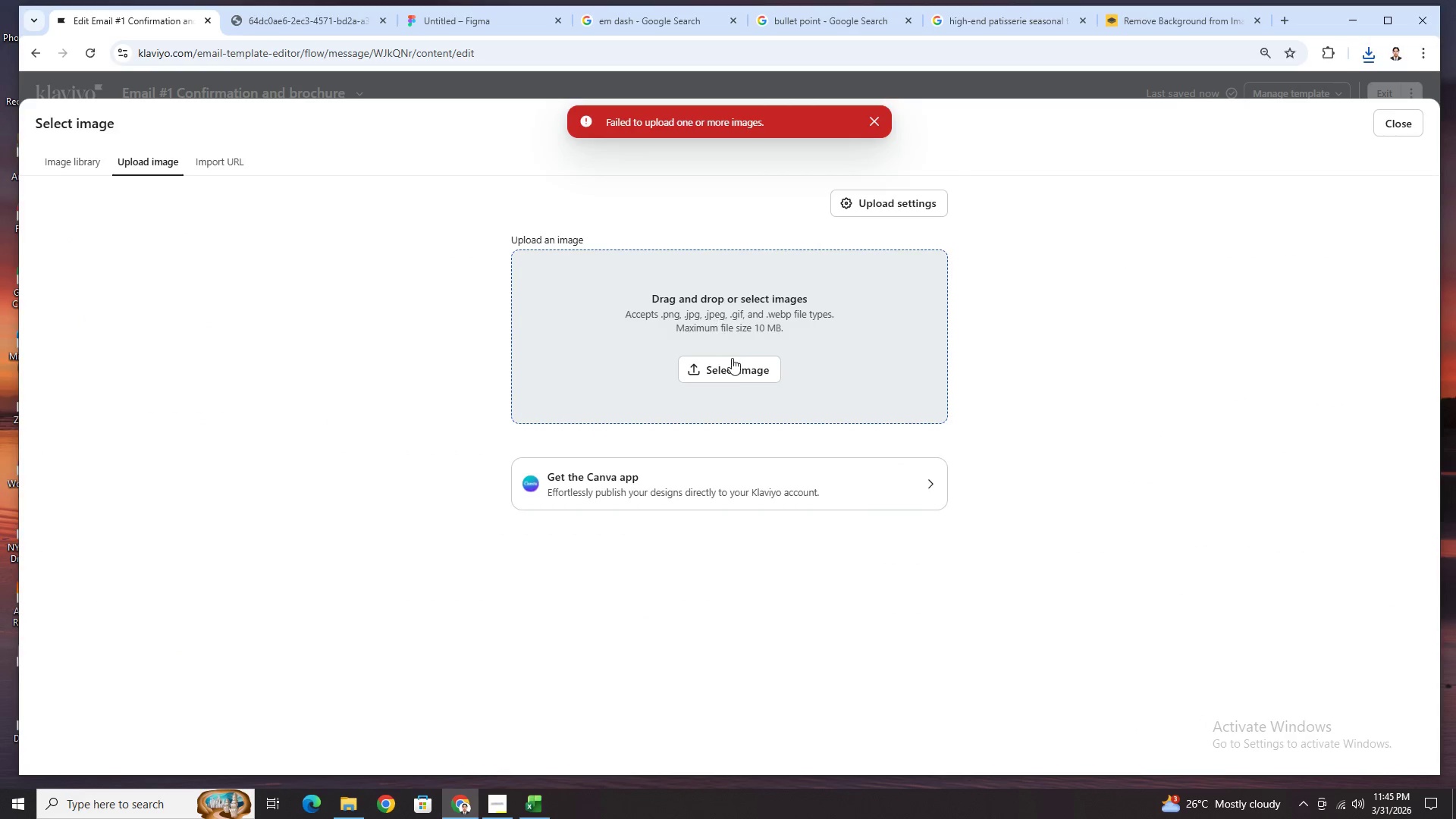 
left_click([735, 369])
 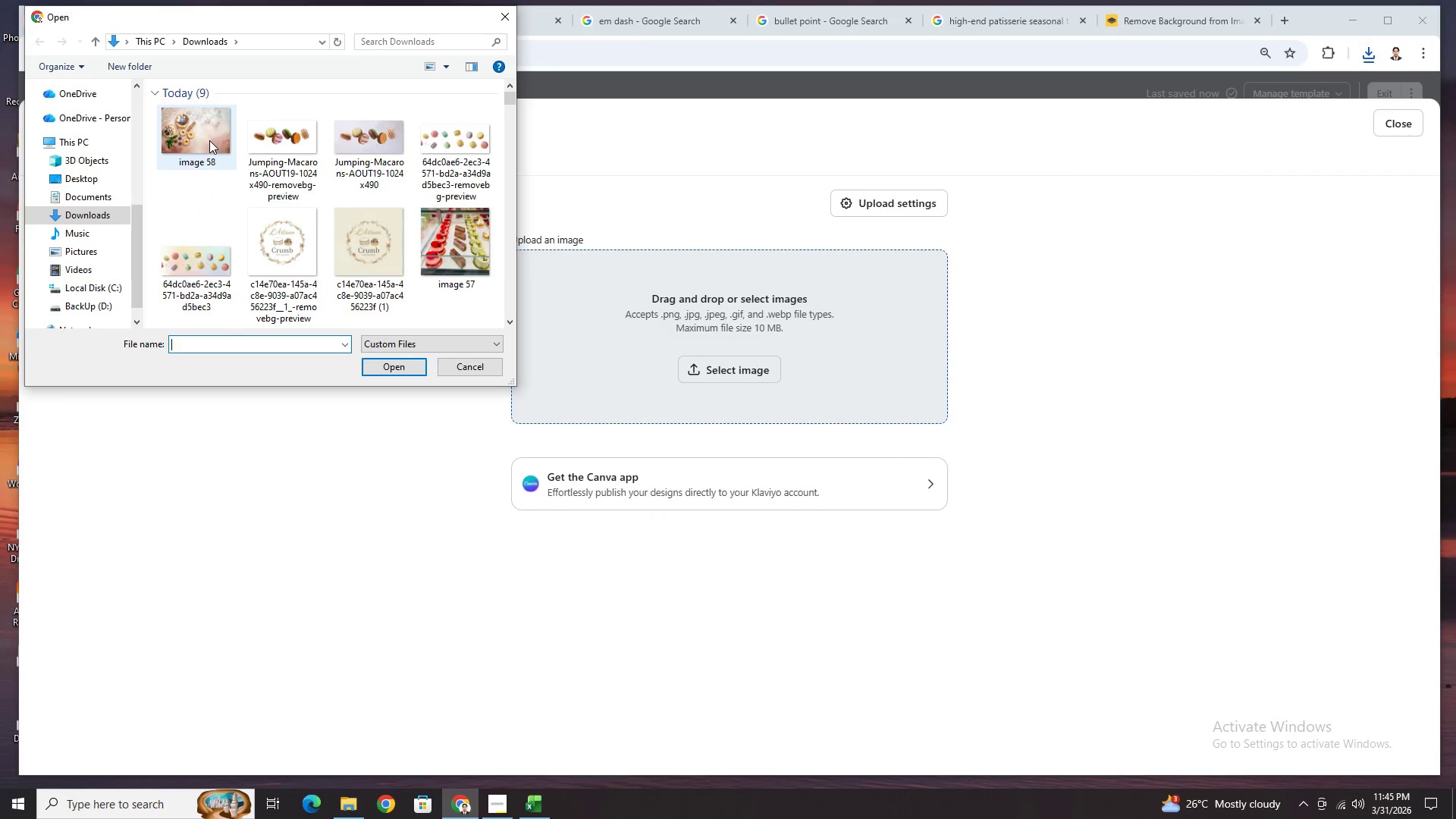 
double_click([213, 152])
 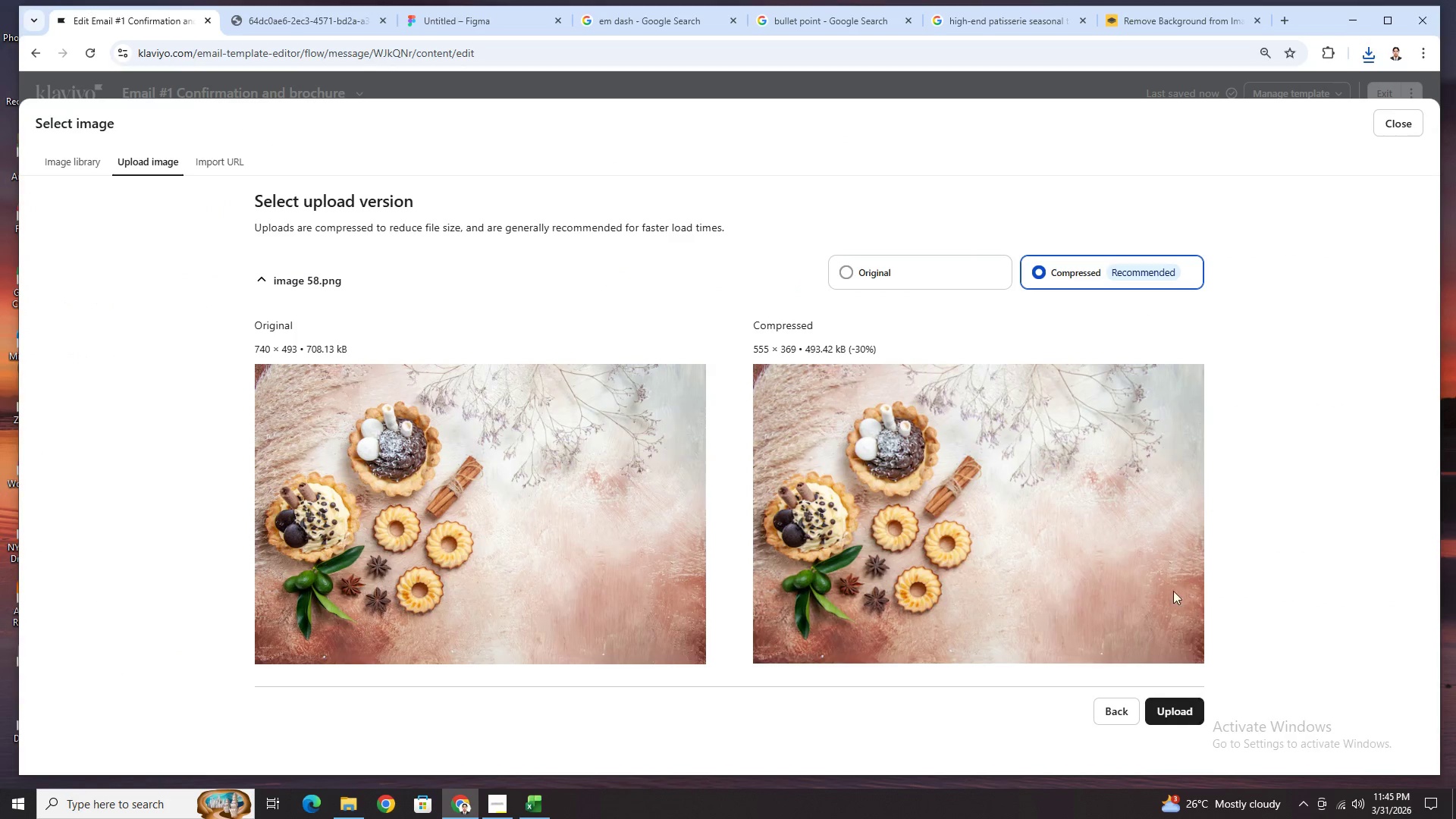 
left_click([1169, 720])
 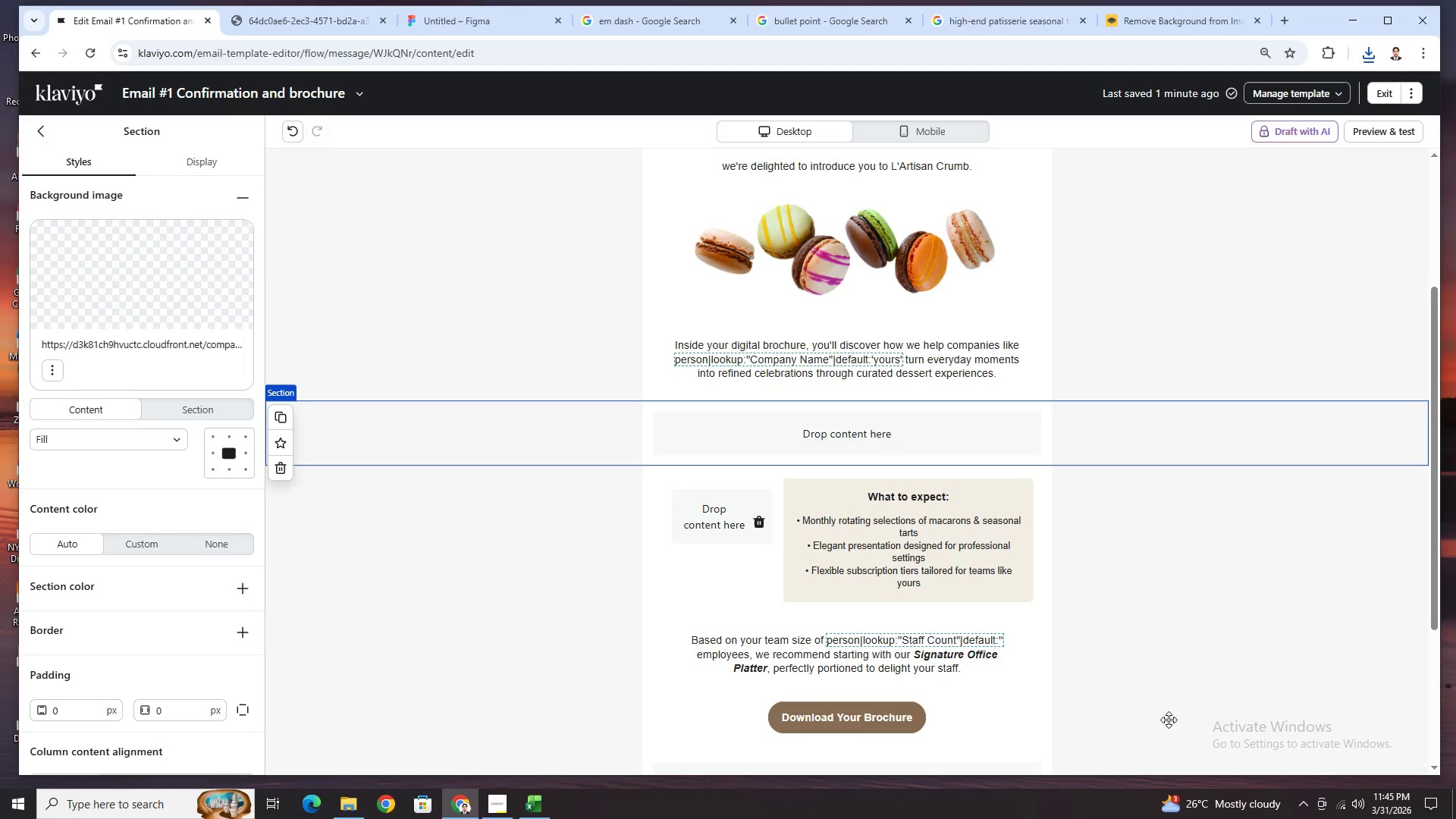 
wait(8.25)
 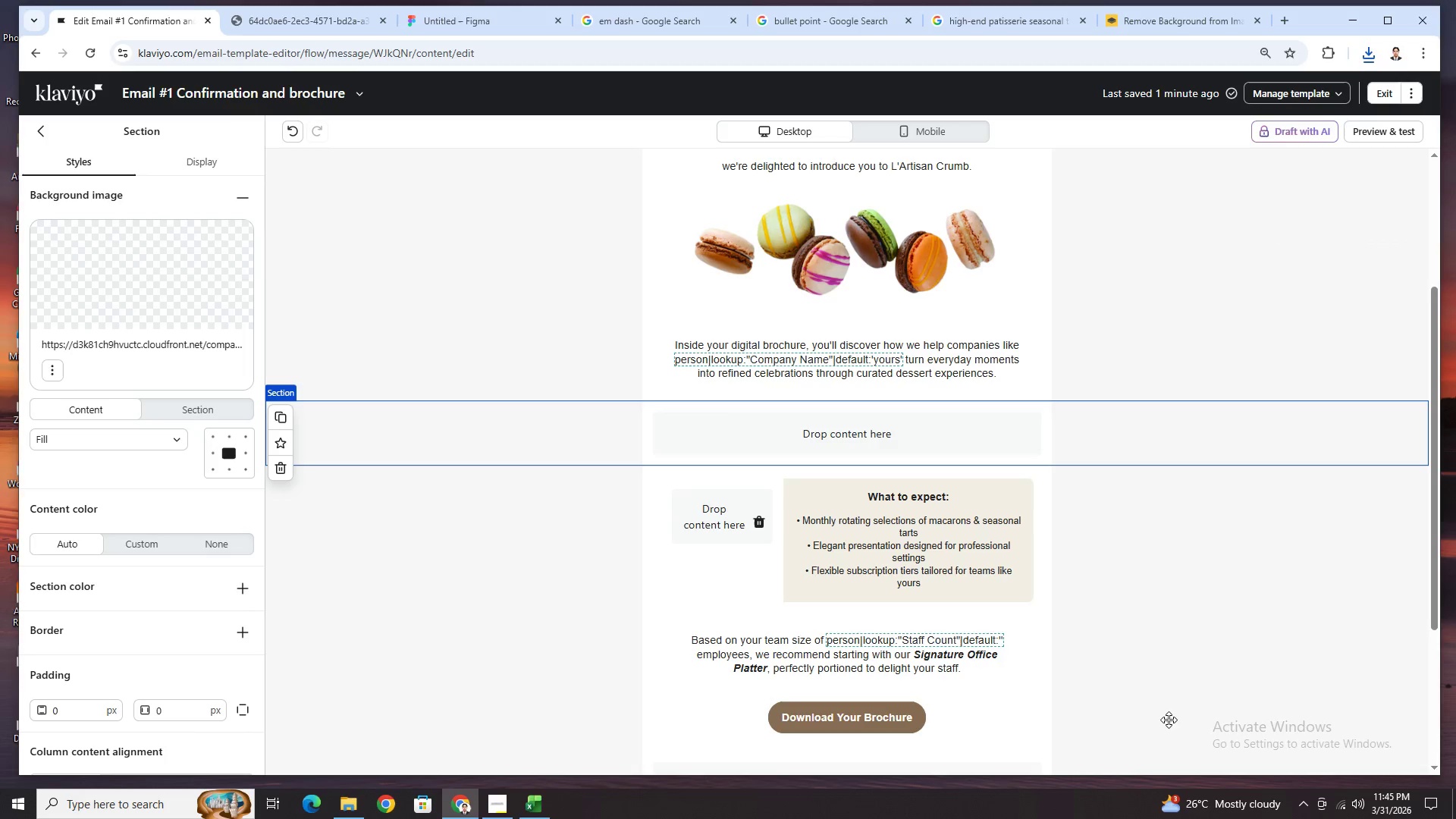 
left_click([796, 491])
 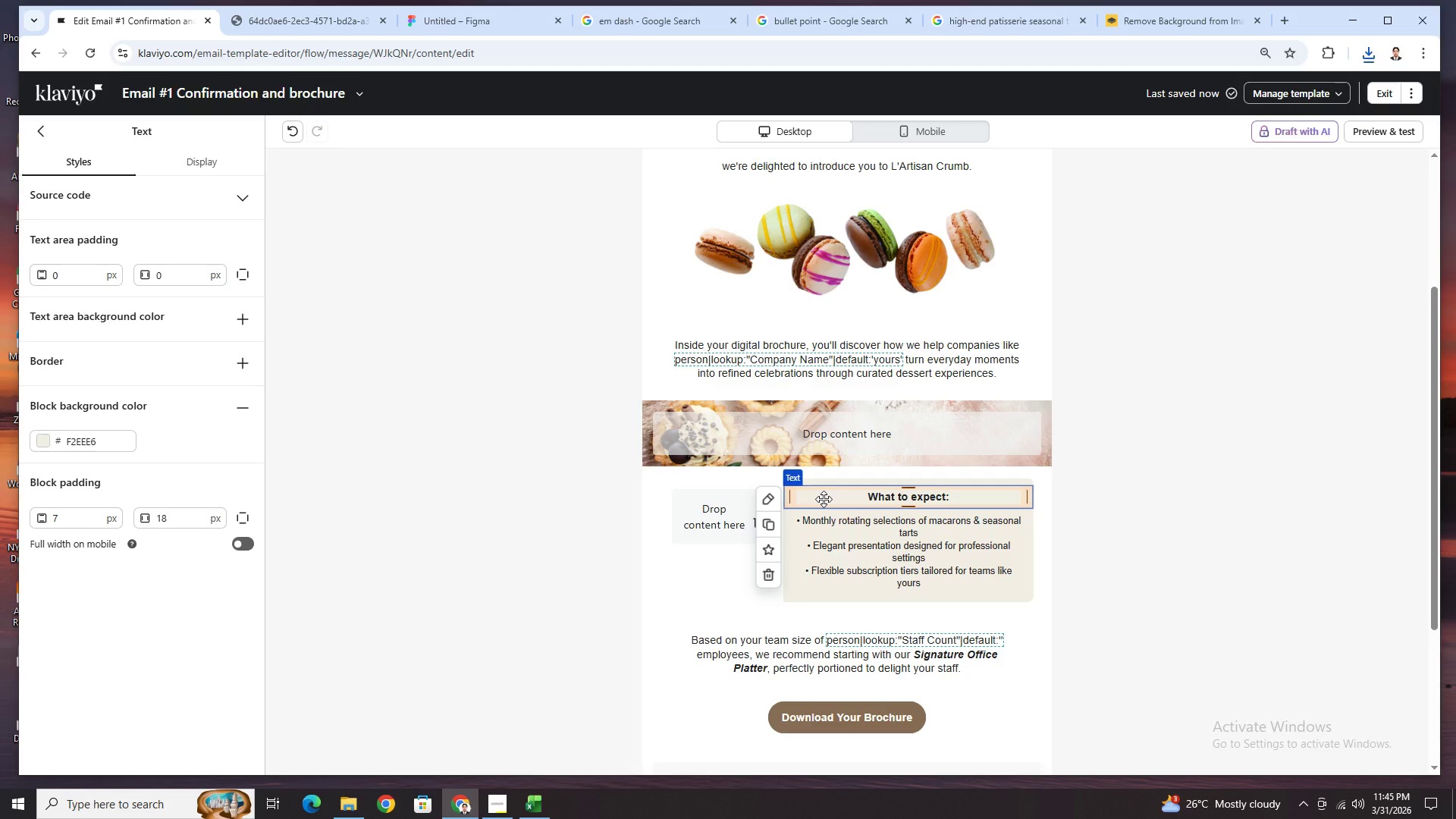 
left_click([774, 522])
 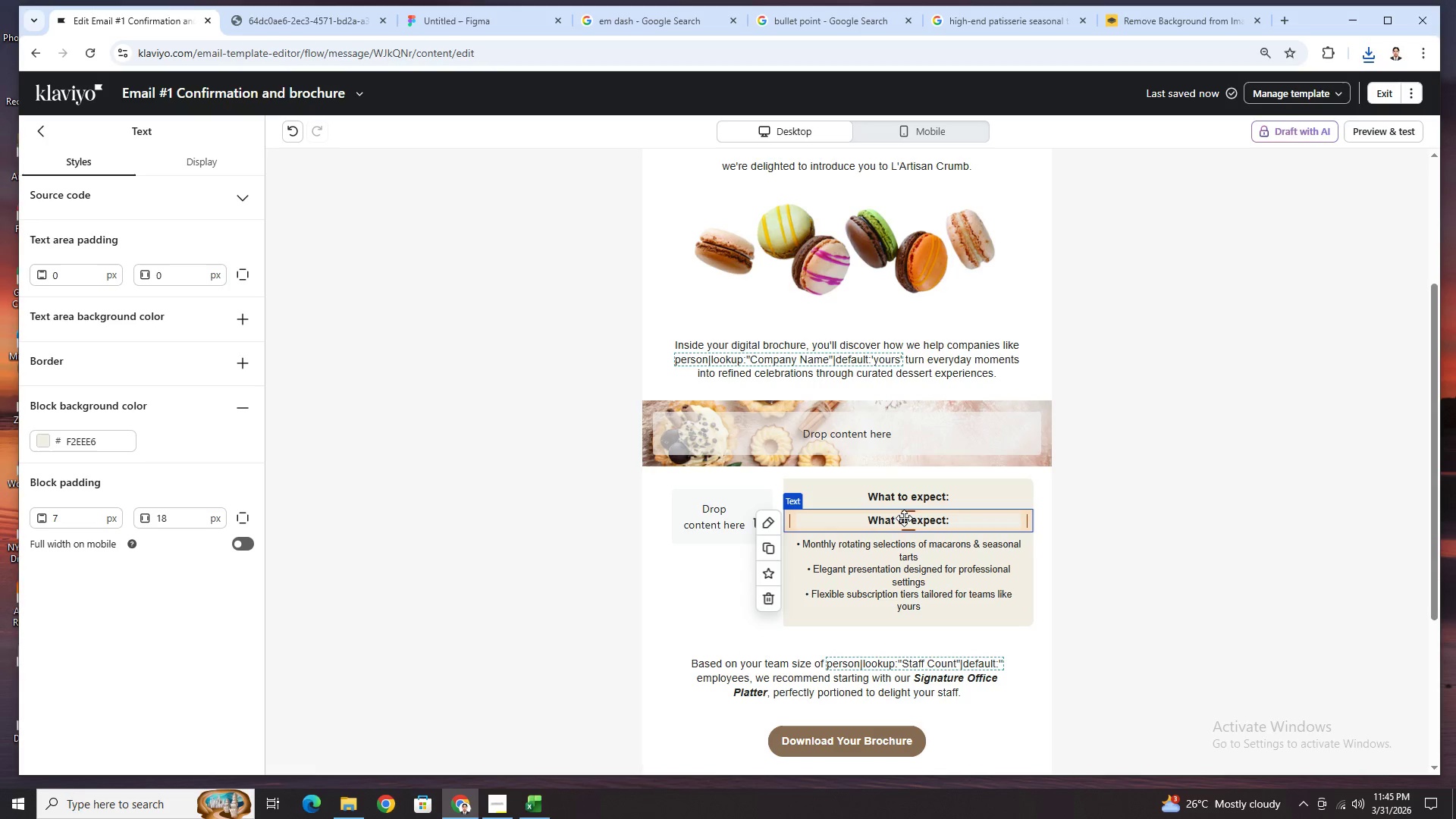 
left_click_drag(start_coordinate=[905, 504], to_coordinate=[920, 440])
 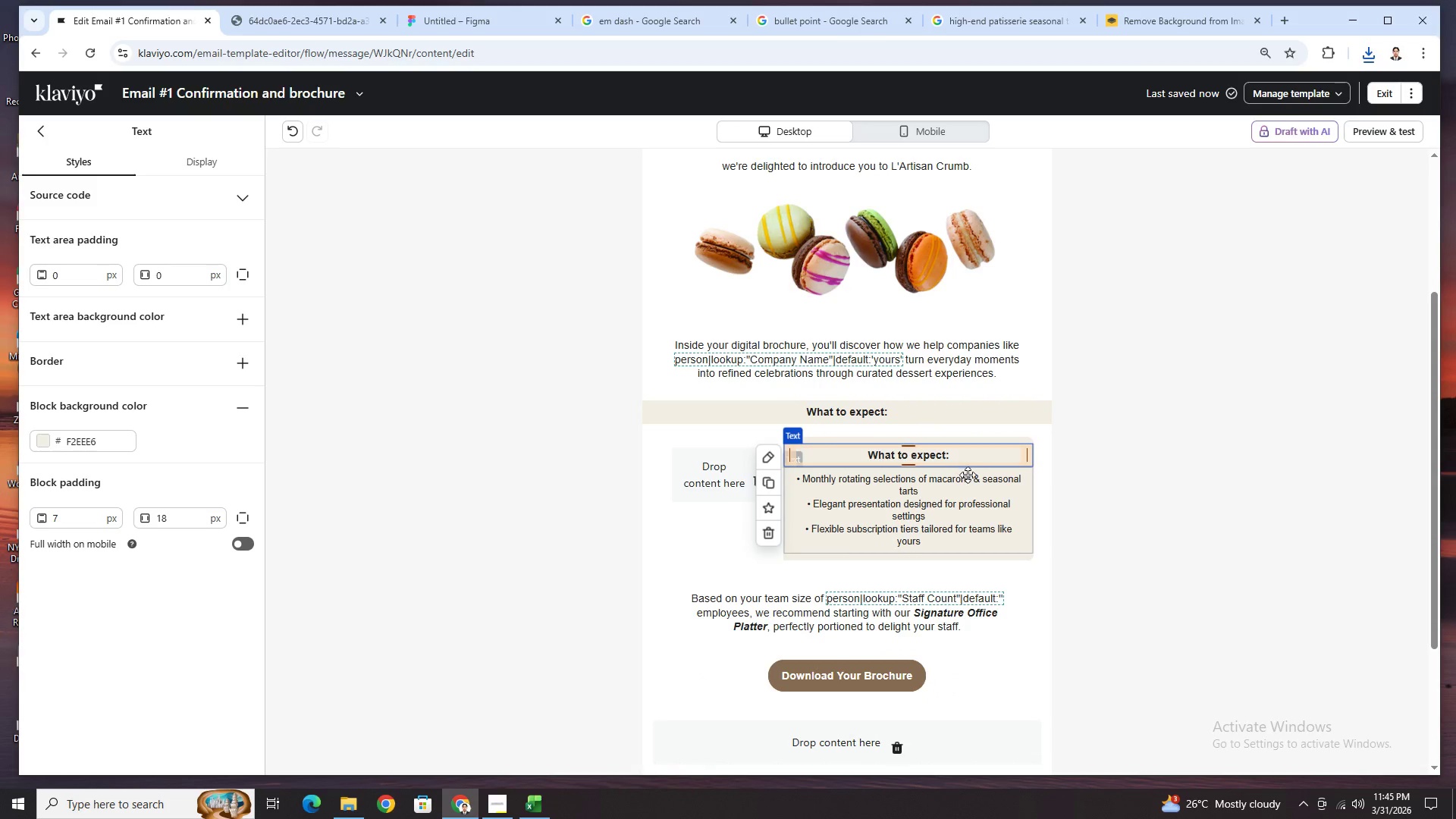 
hold_key(key=ControlLeft, duration=0.59)
 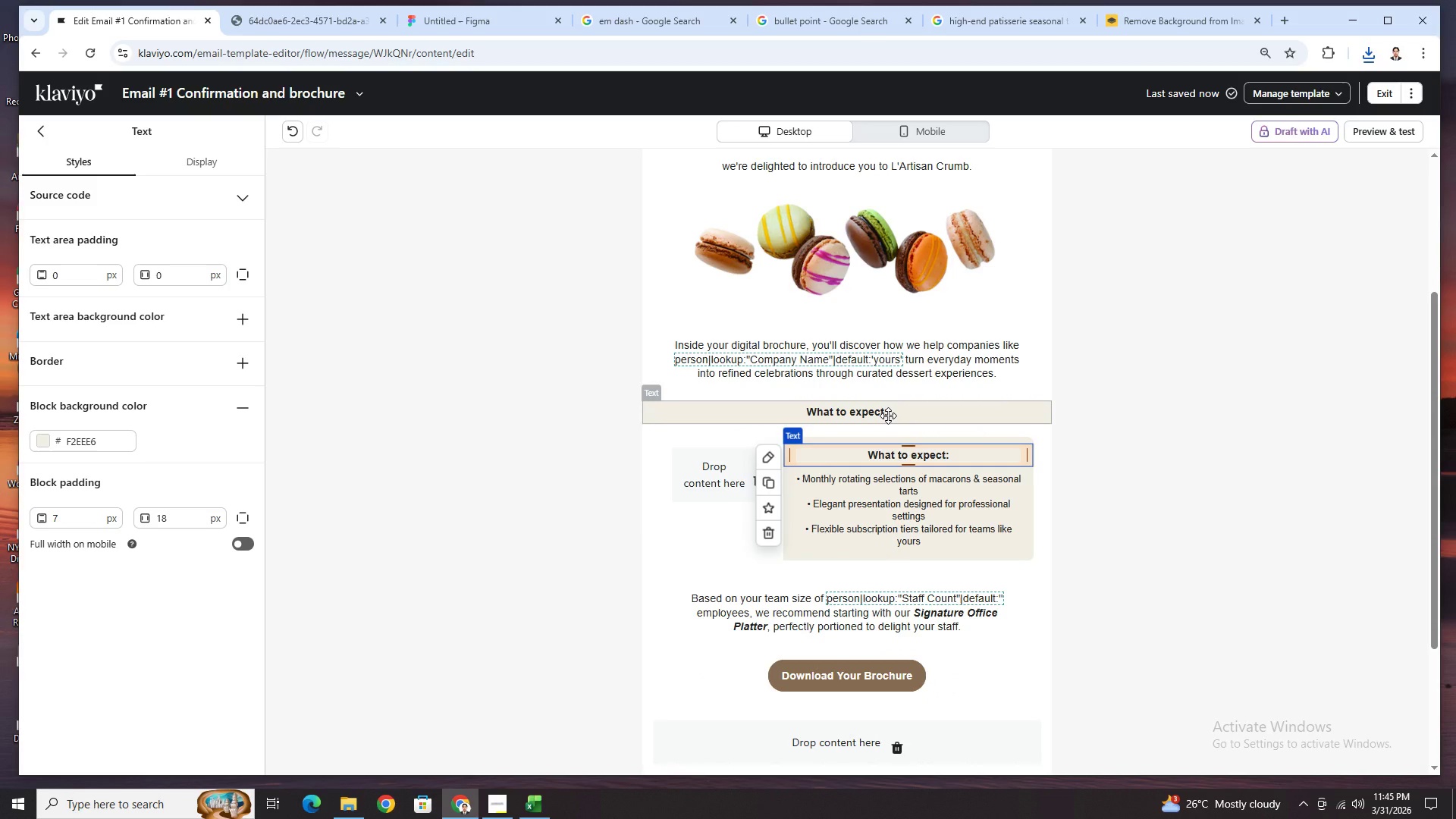 
left_click([888, 416])
 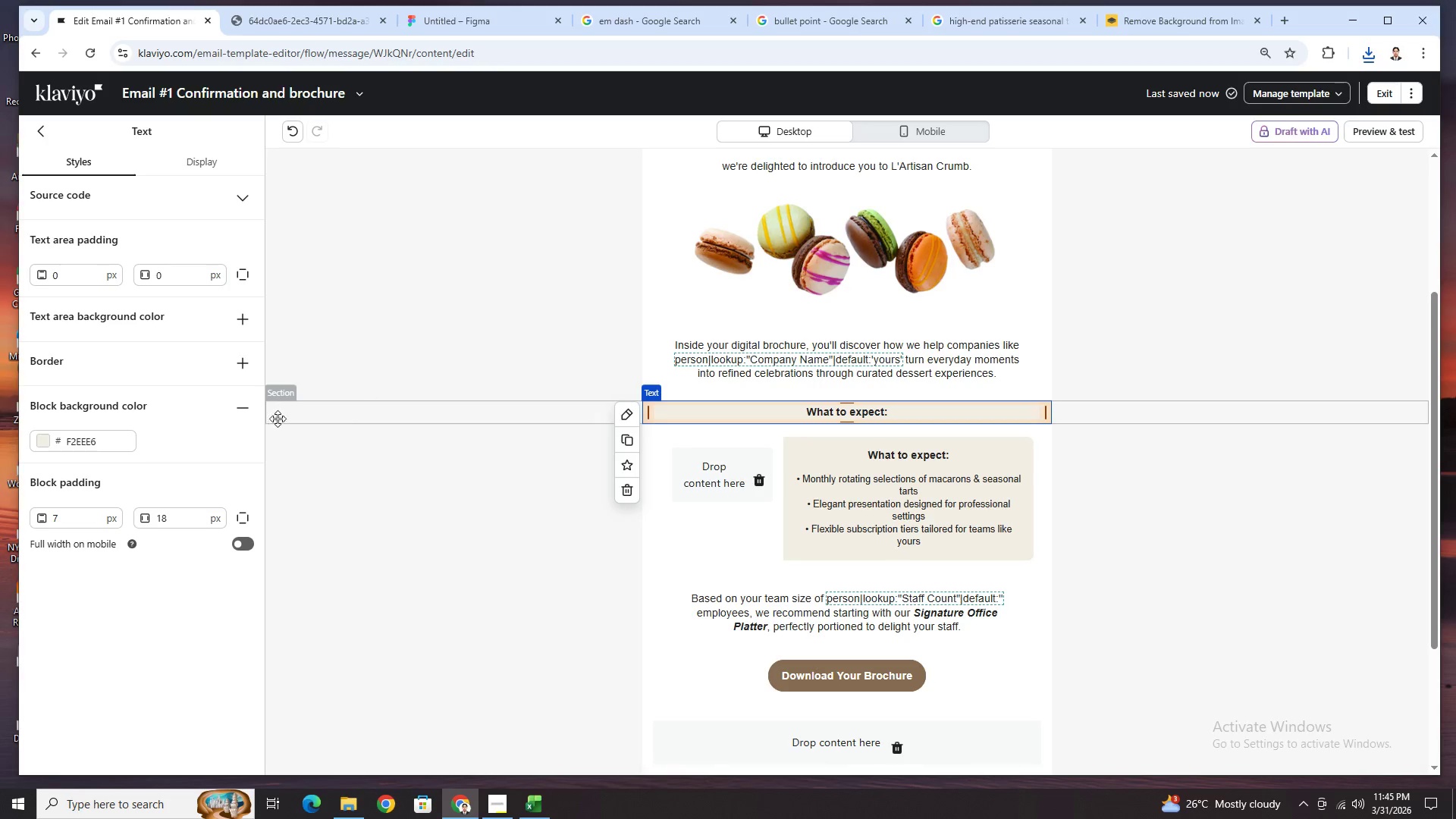 
left_click([243, 415])
 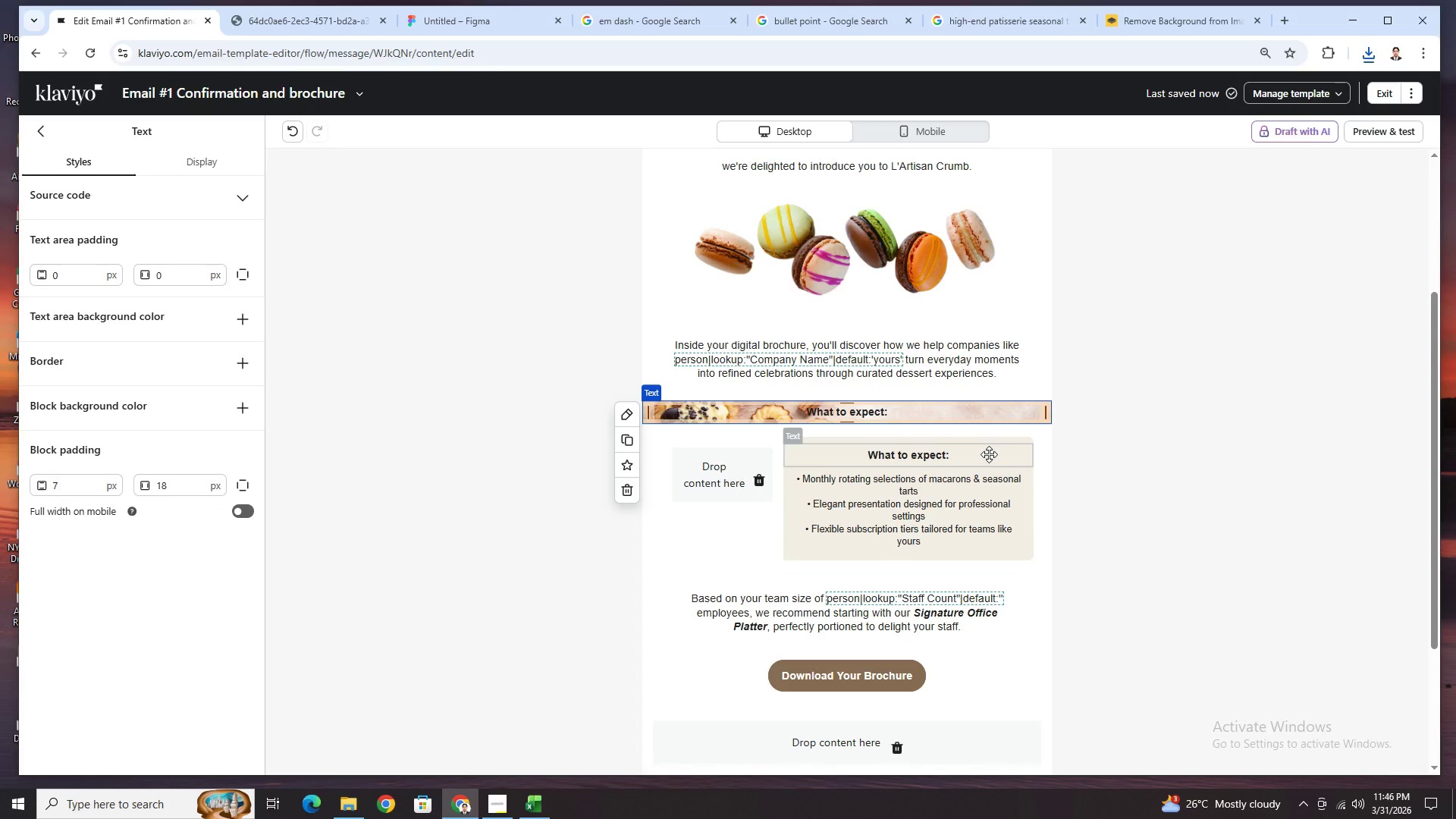 
left_click([899, 413])
 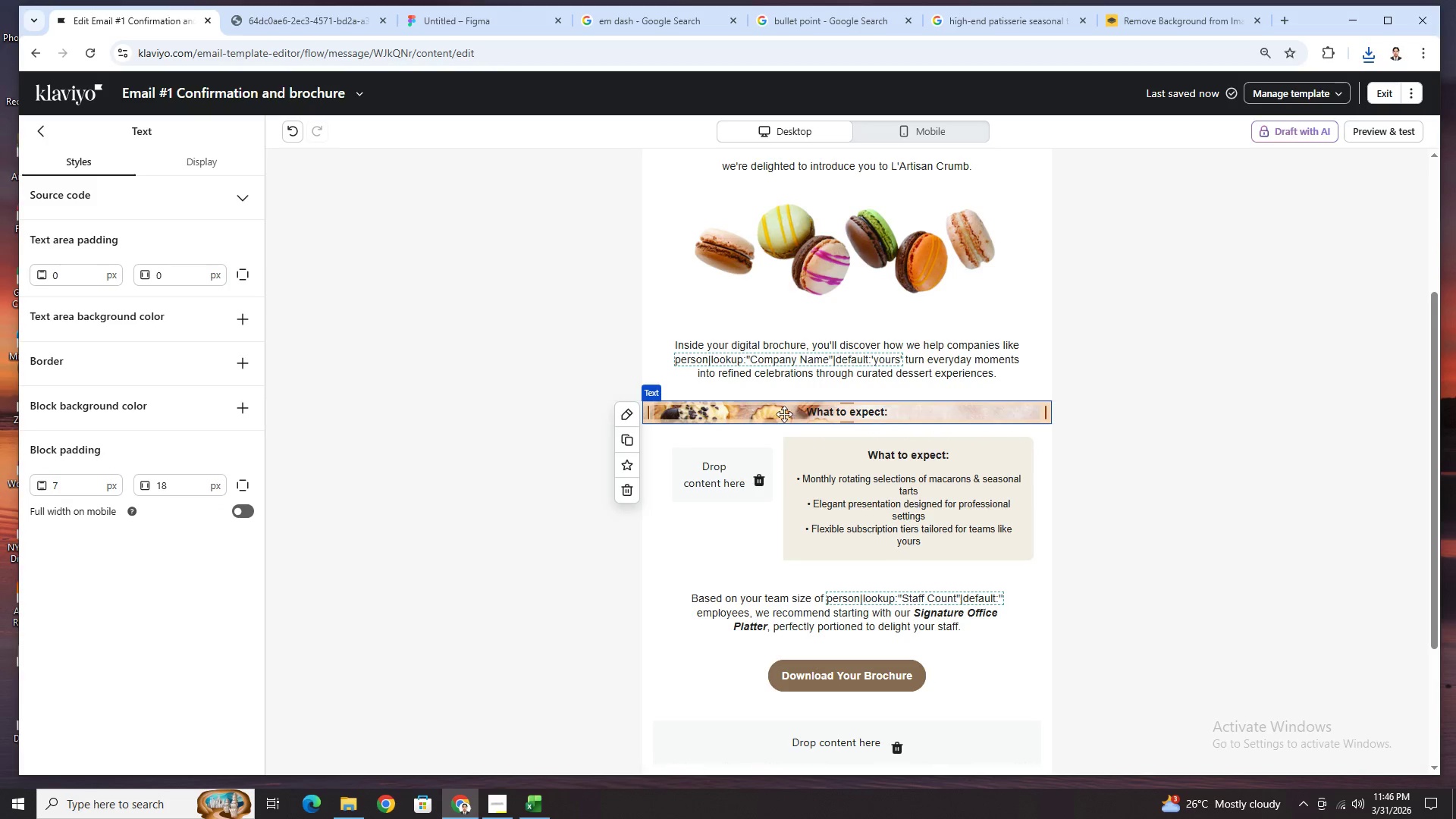 
double_click([806, 408])
 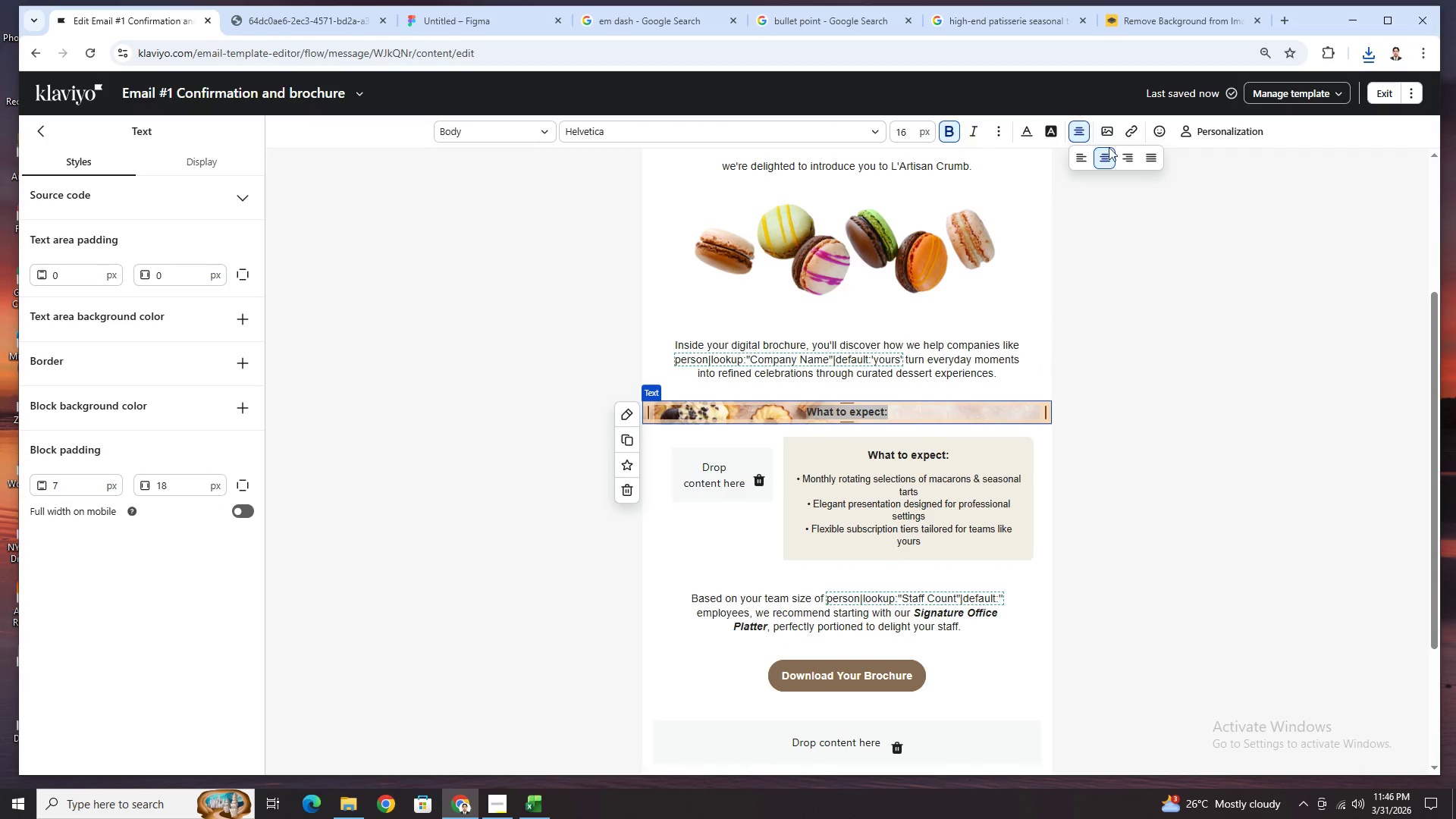 
left_click([1132, 155])
 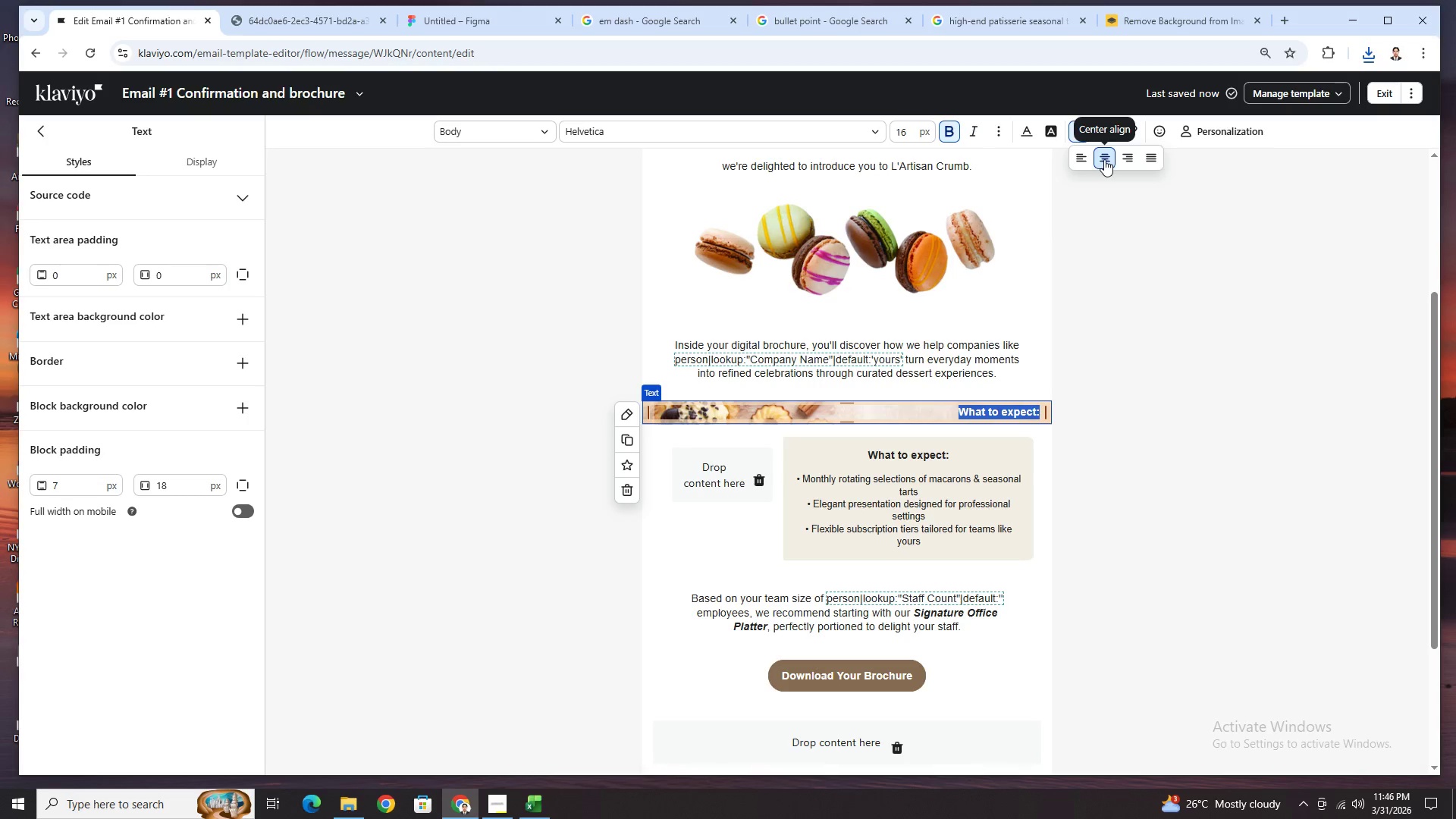 
left_click([1123, 157])
 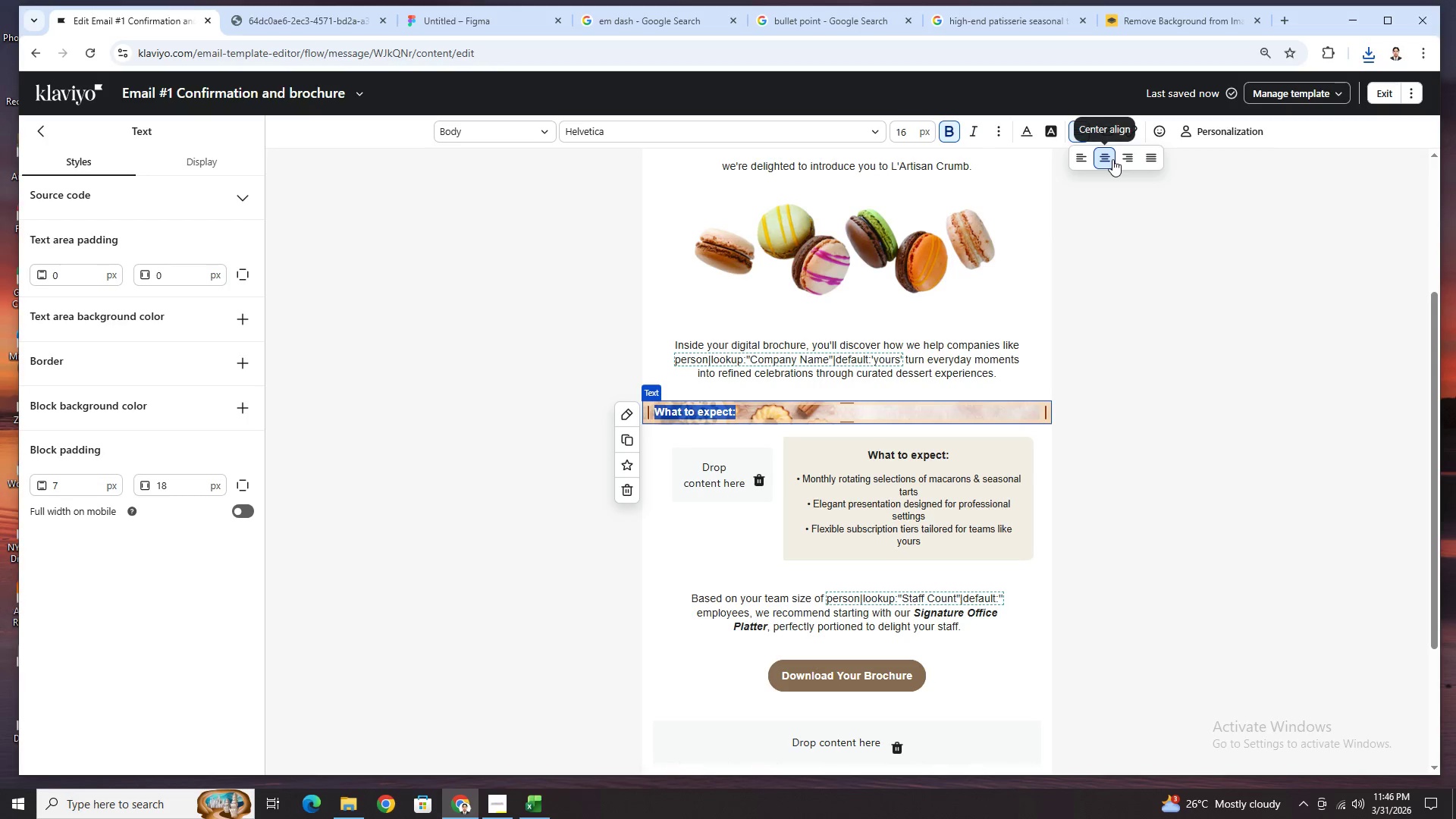 
left_click([1112, 159])
 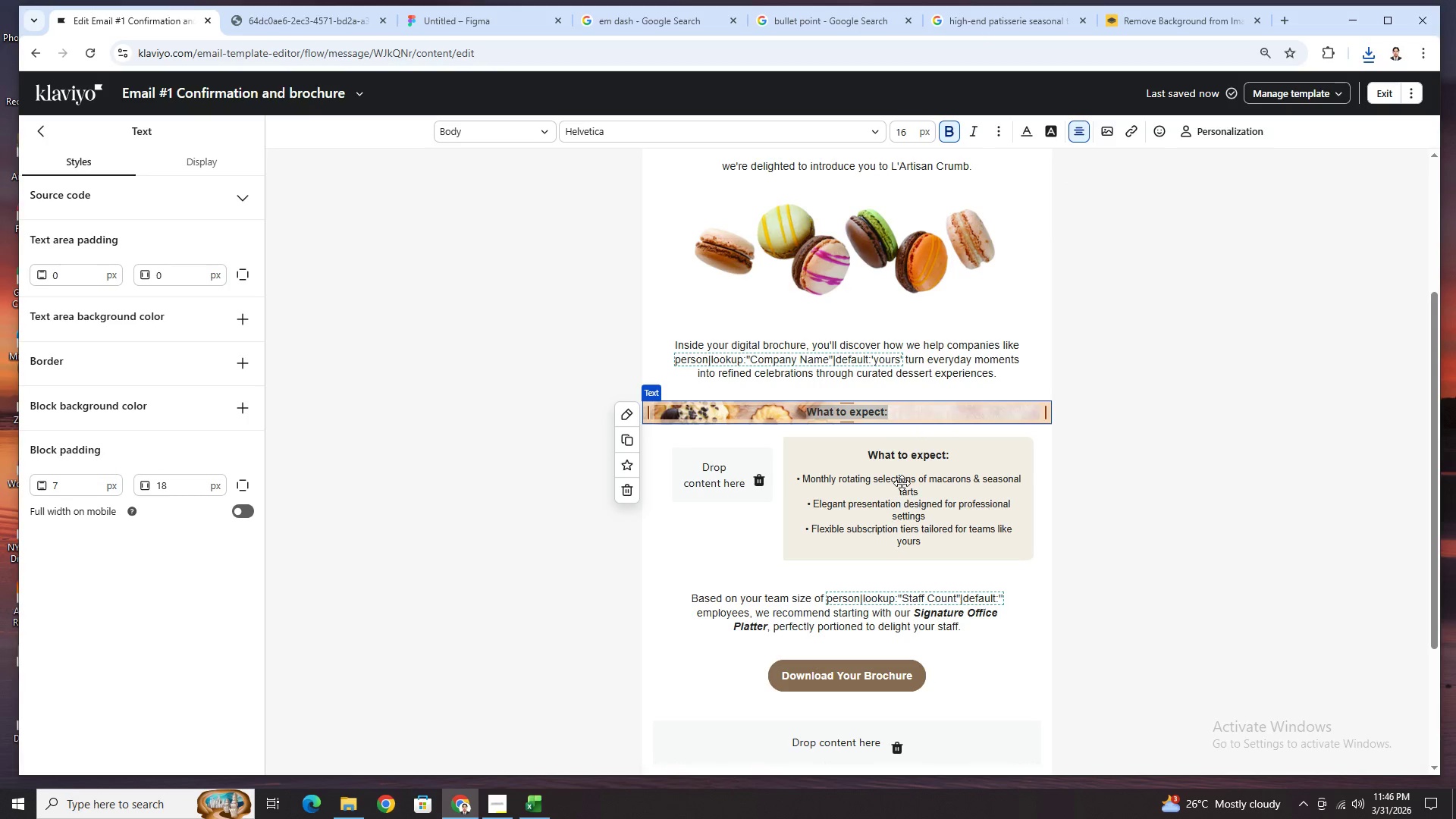 
left_click([895, 498])
 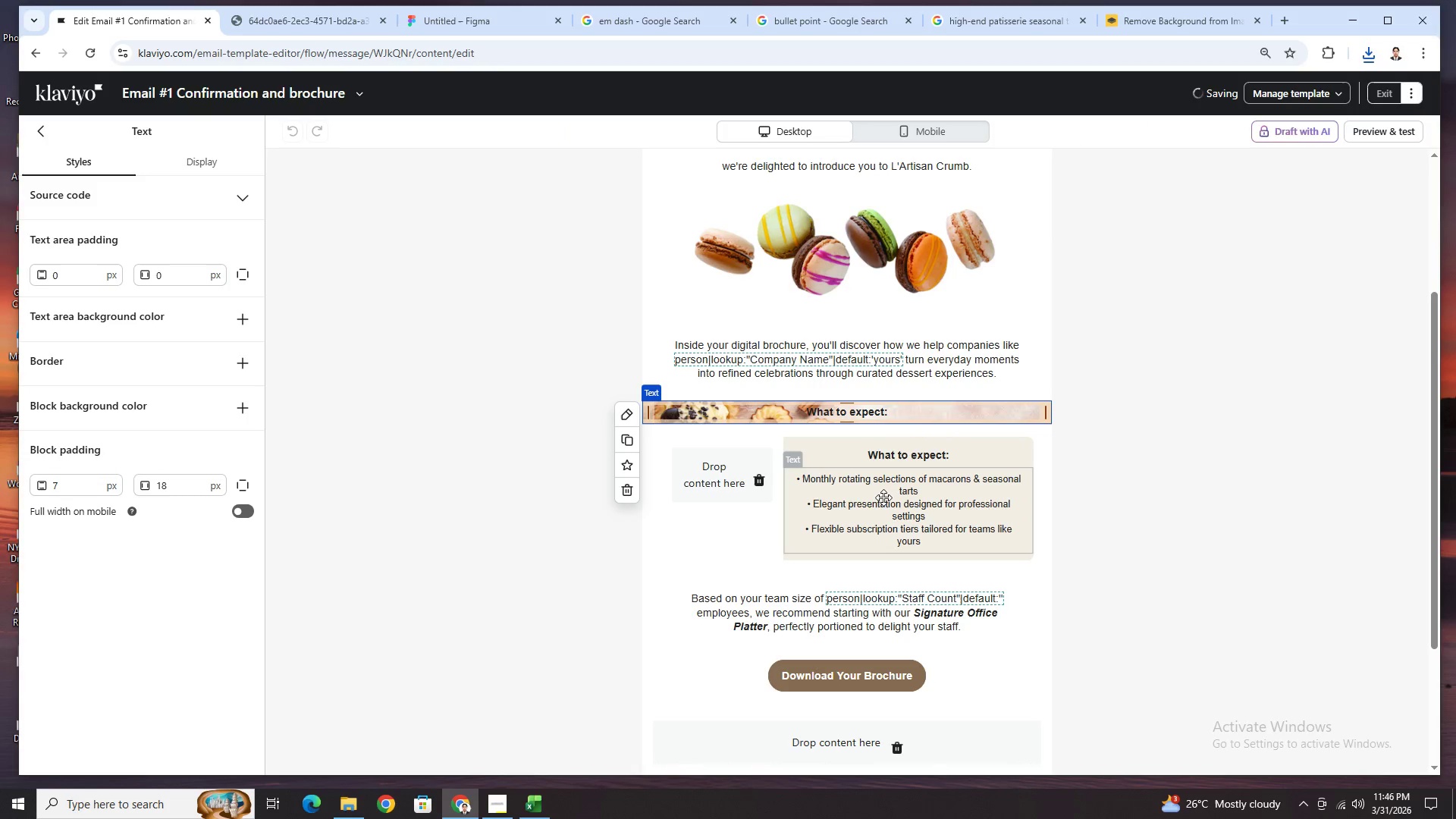 
left_click_drag(start_coordinate=[883, 497], to_coordinate=[885, 541])
 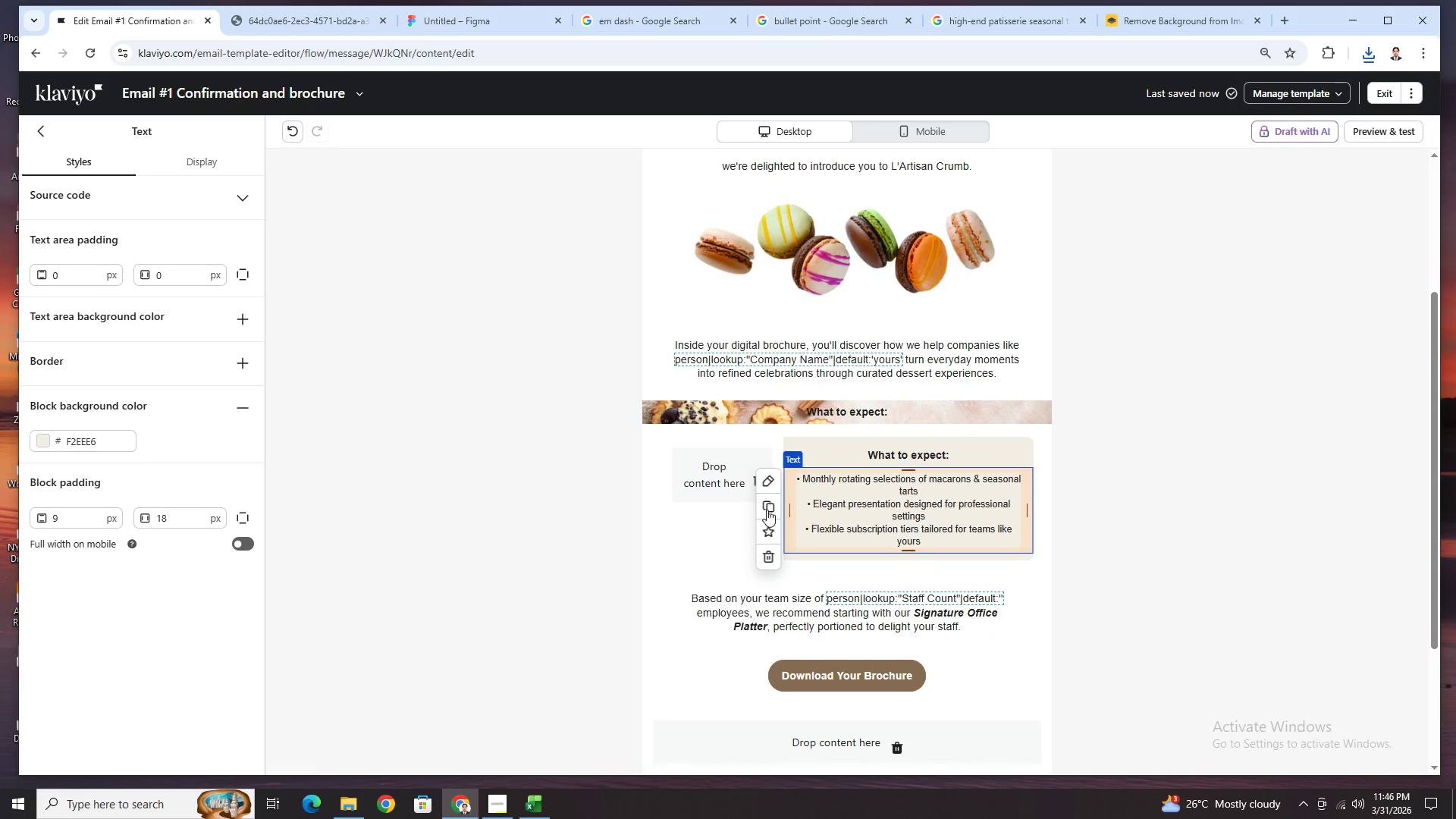 
left_click([774, 508])
 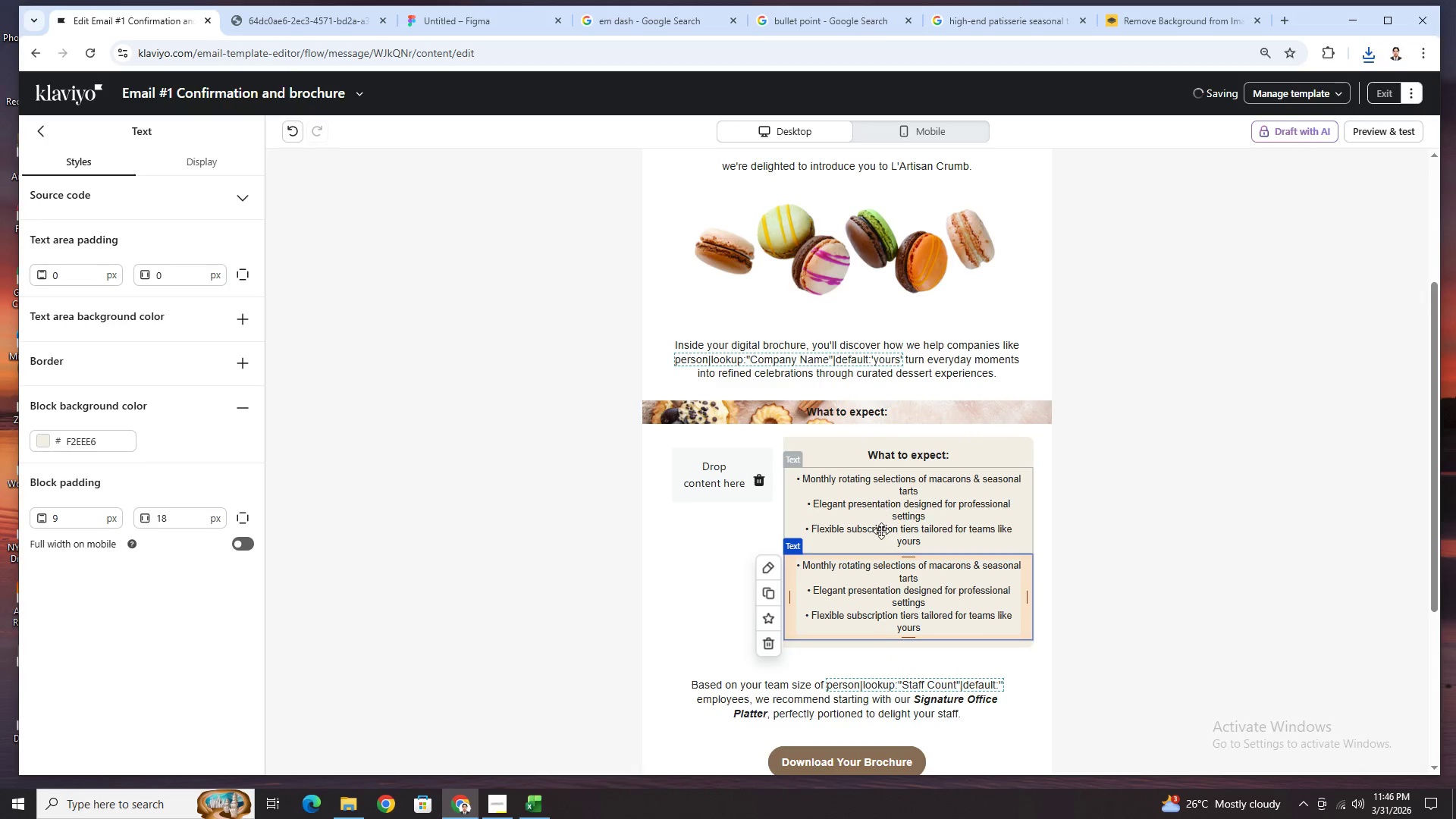 
left_click_drag(start_coordinate=[877, 495], to_coordinate=[864, 436])
 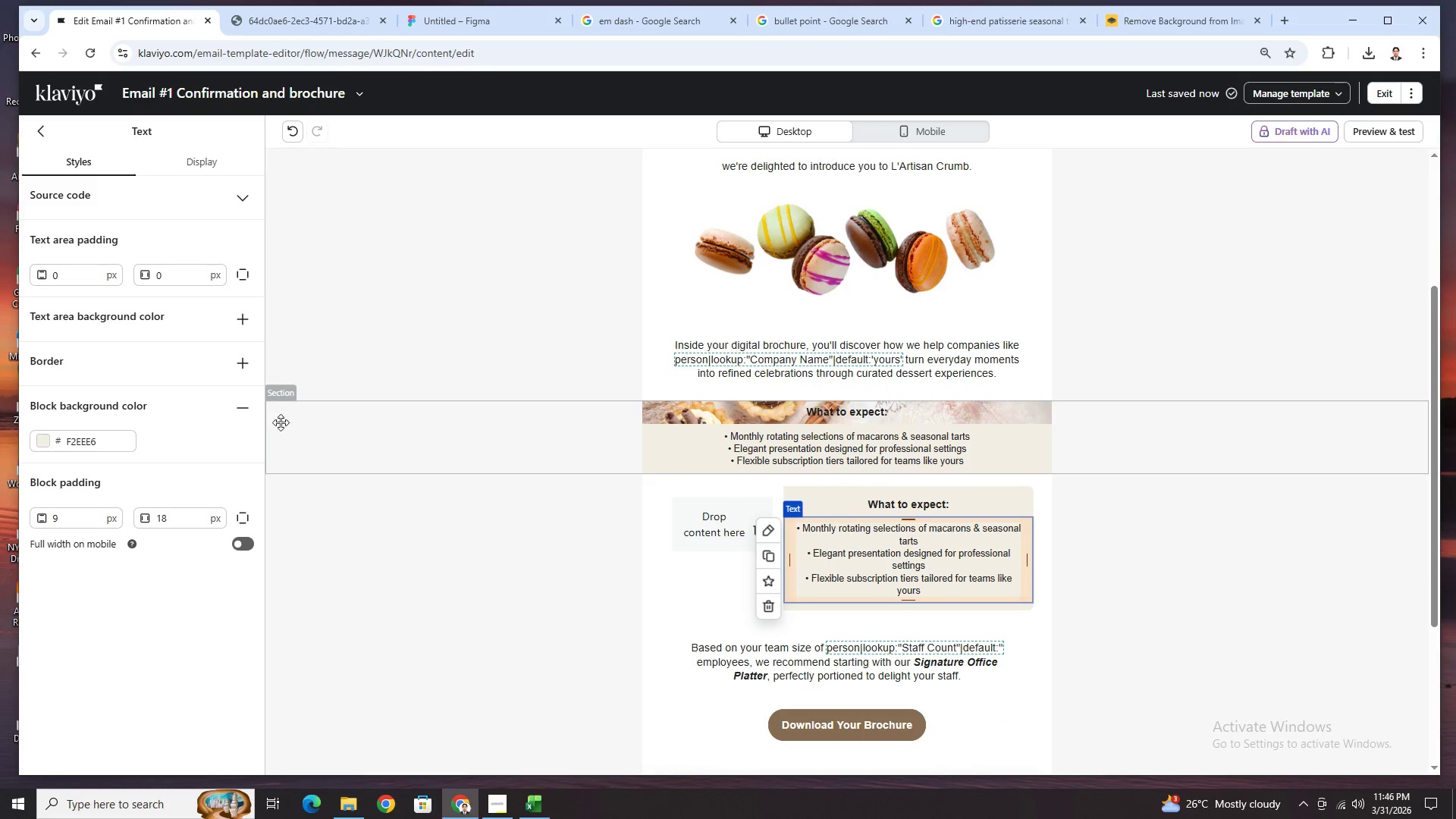 
left_click([240, 400])
 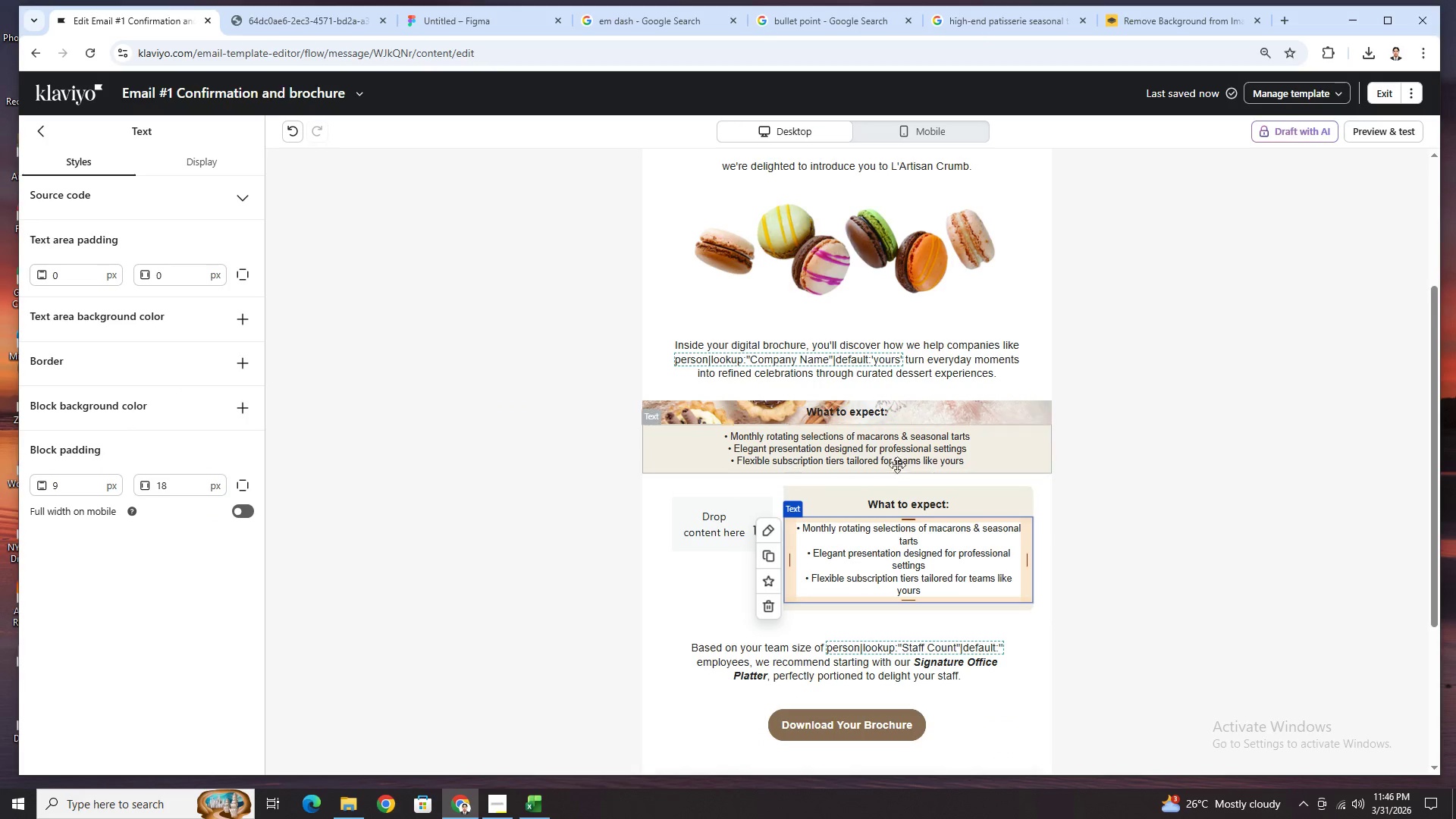 
left_click([884, 443])
 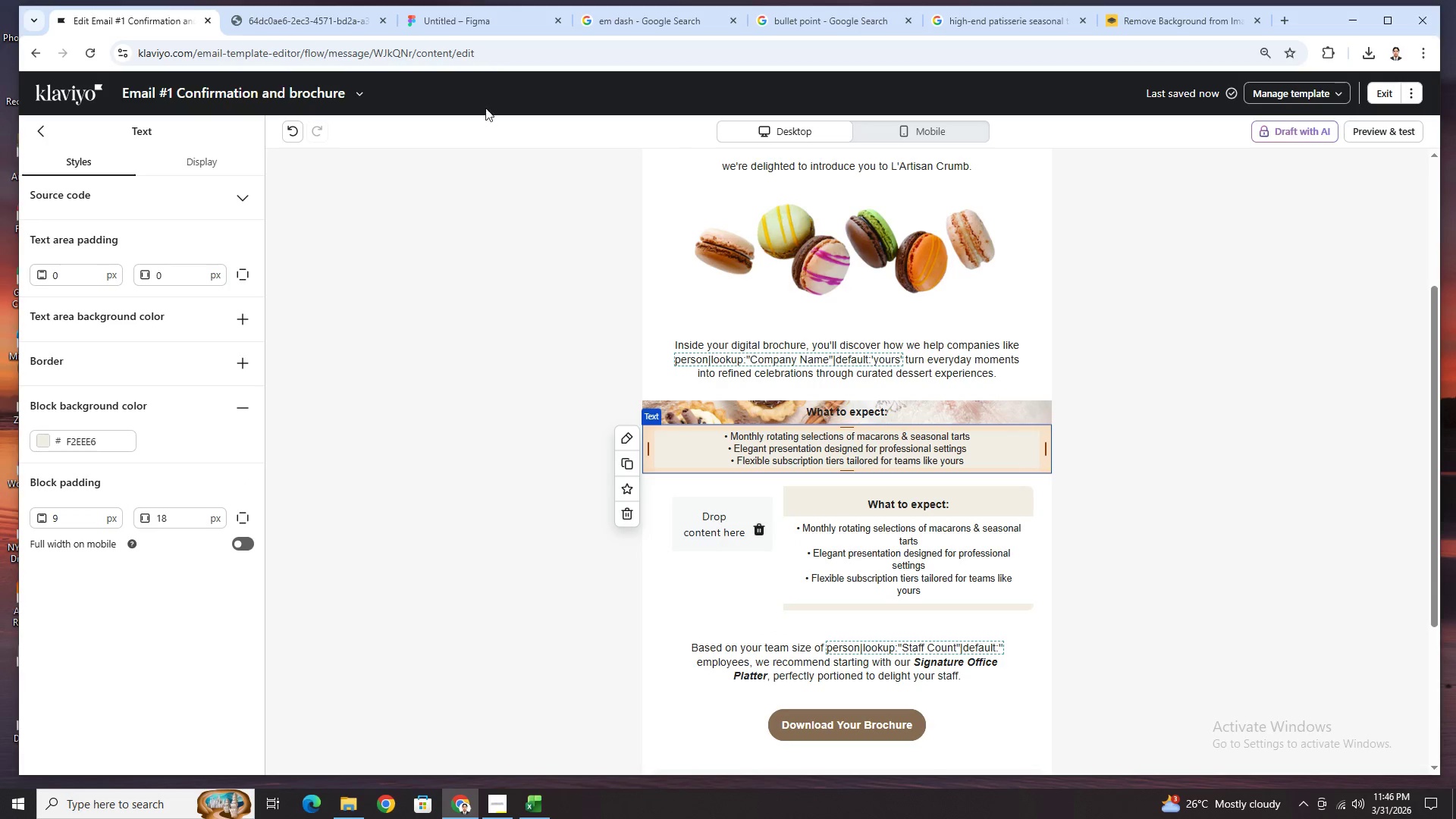 
left_click([290, 133])
 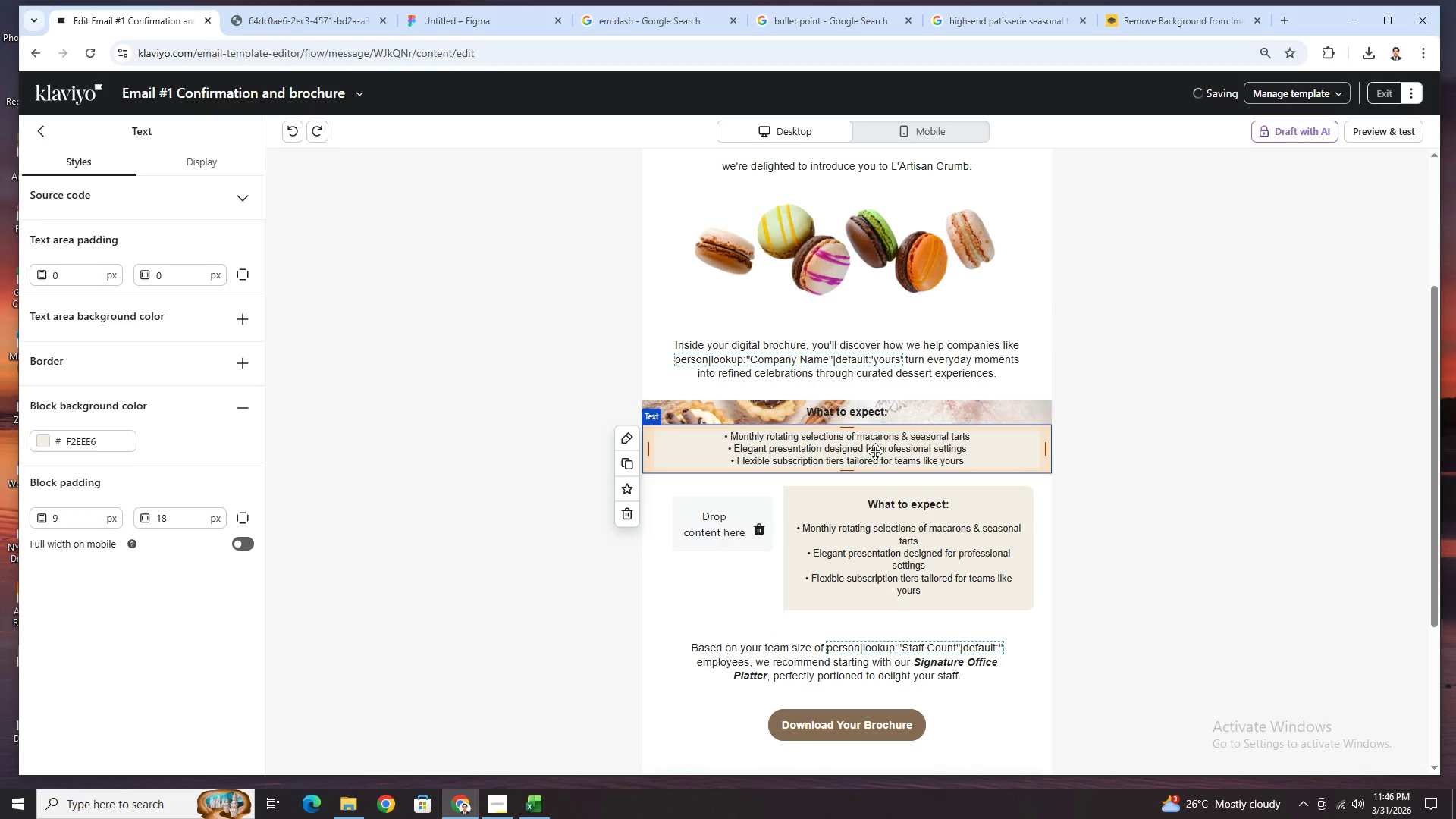 
left_click([865, 454])
 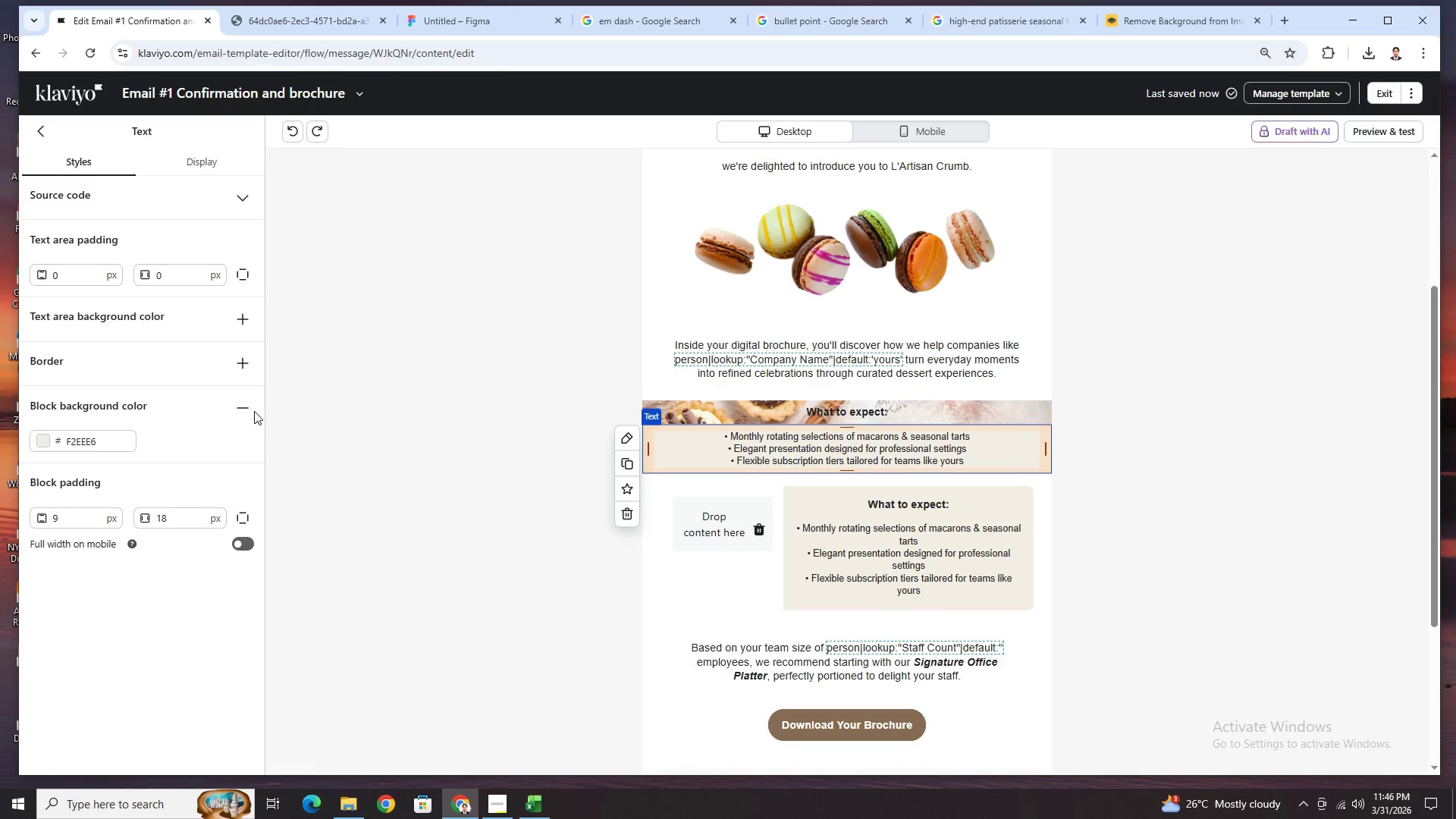 
left_click([233, 409])
 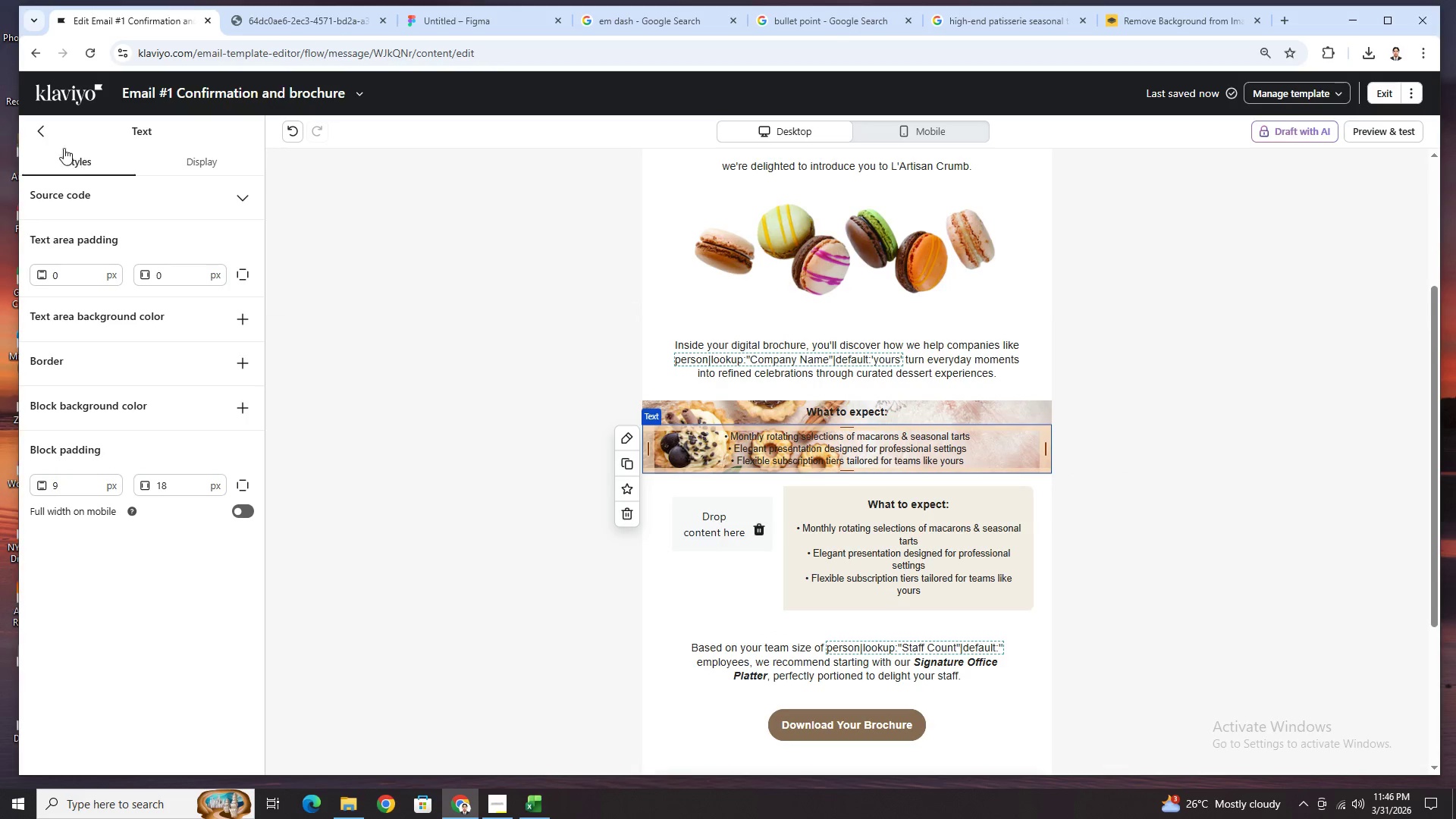 
wait(10.84)
 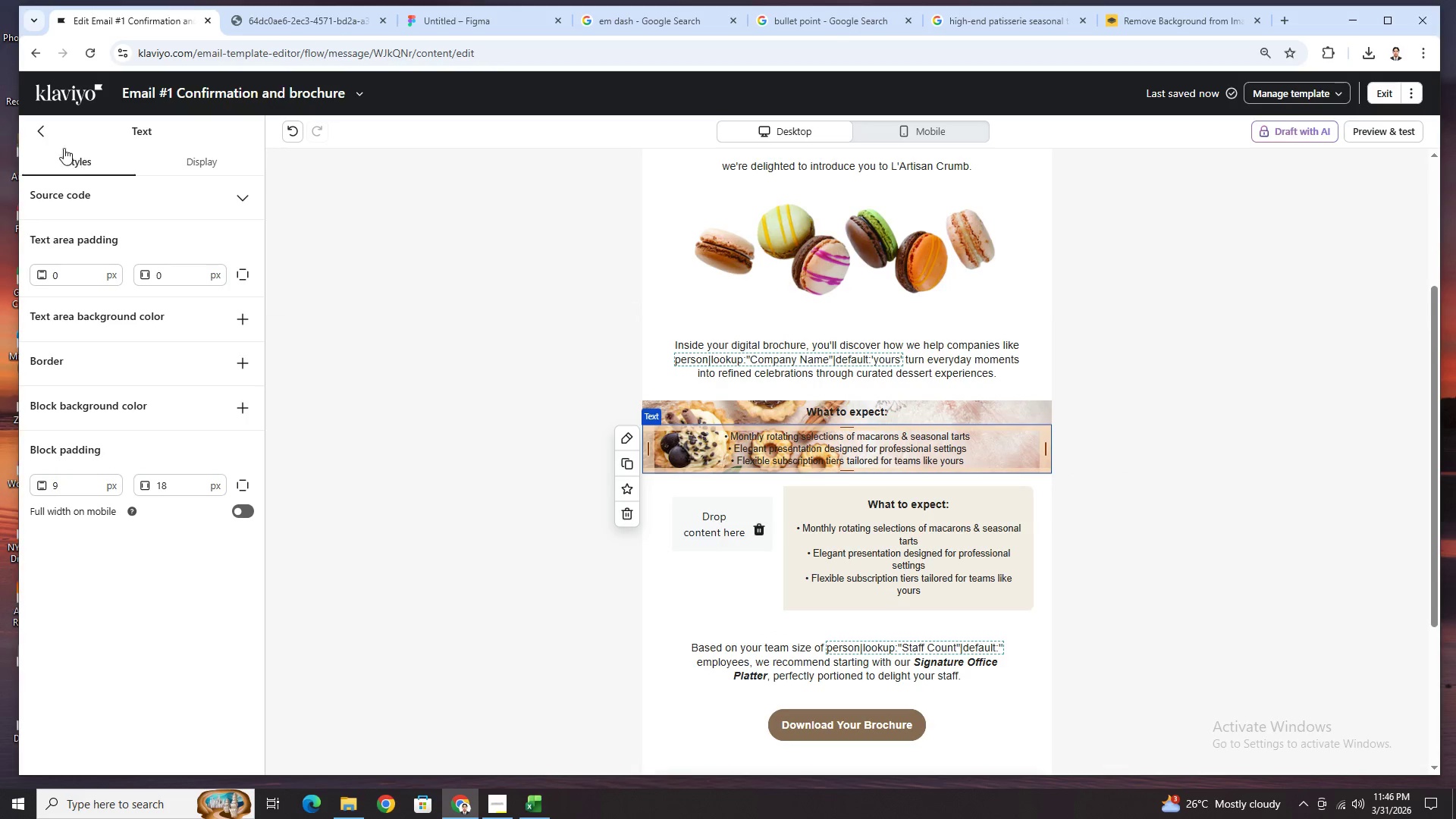 
left_click_drag(start_coordinate=[240, 421], to_coordinate=[839, 416])
 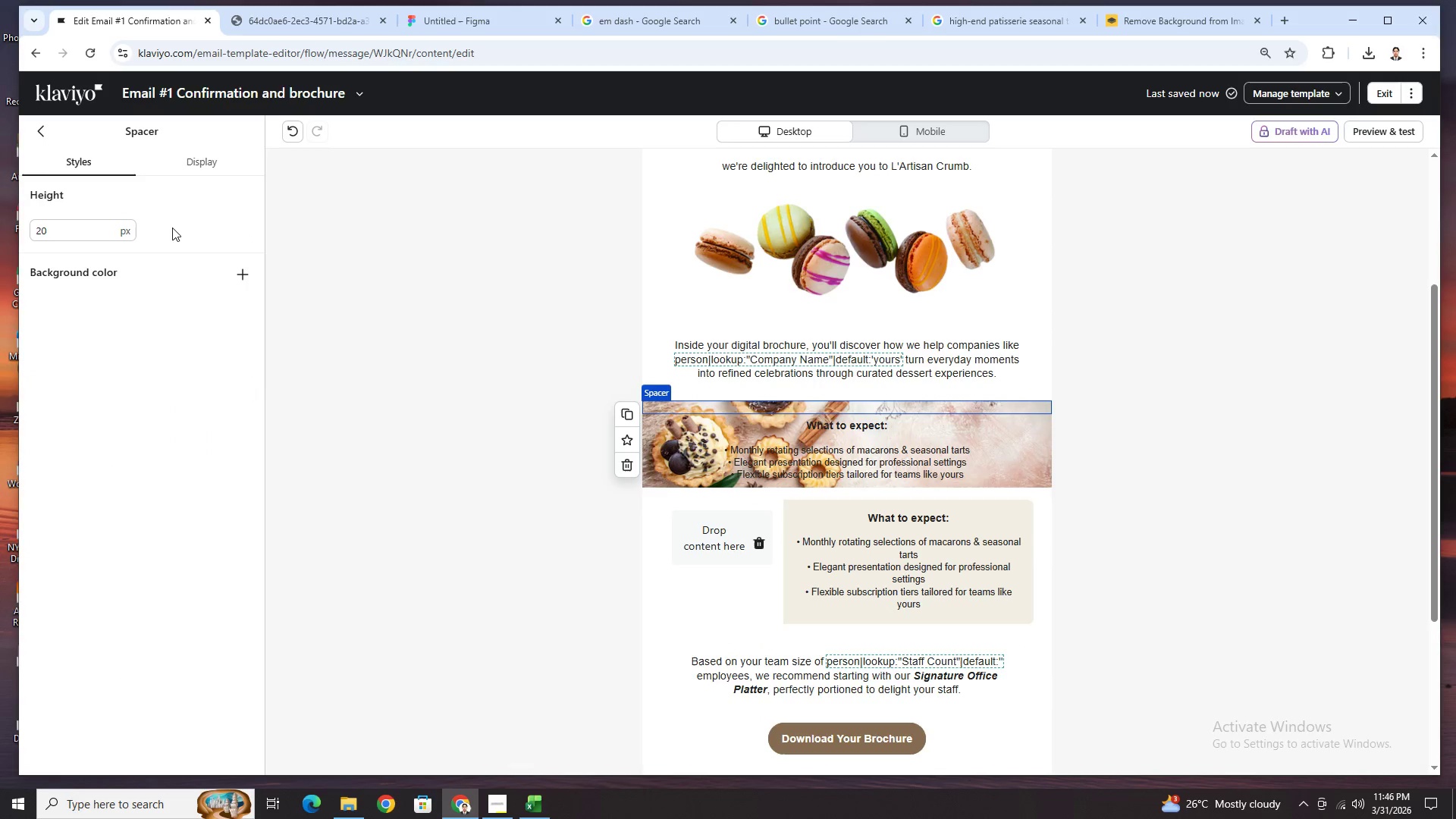 
wait(8.7)
 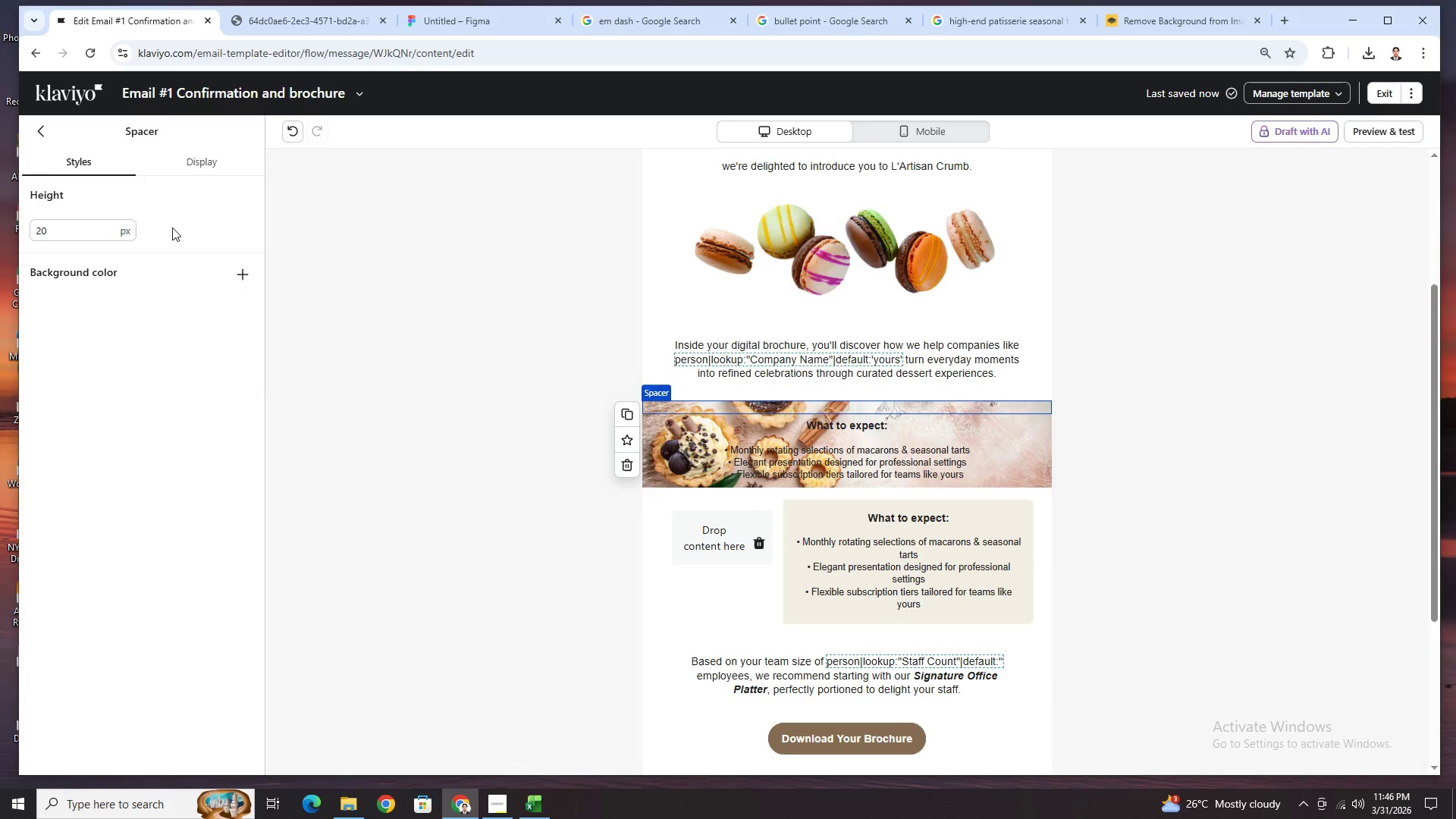 
scroll: coordinate [927, 414], scroll_direction: up, amount: 2.0
 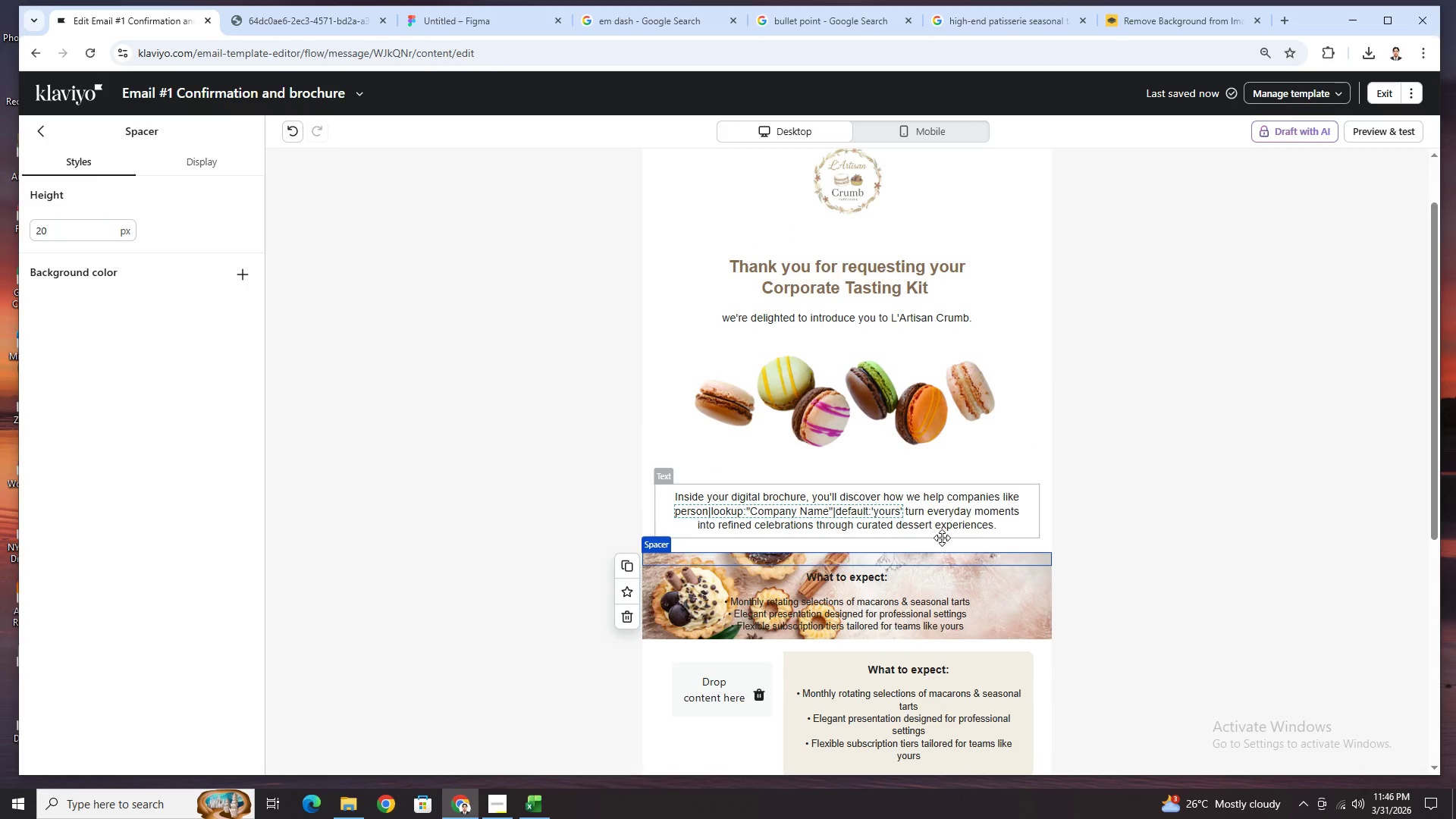 
scroll: coordinate [942, 538], scroll_direction: down, amount: 2.0
 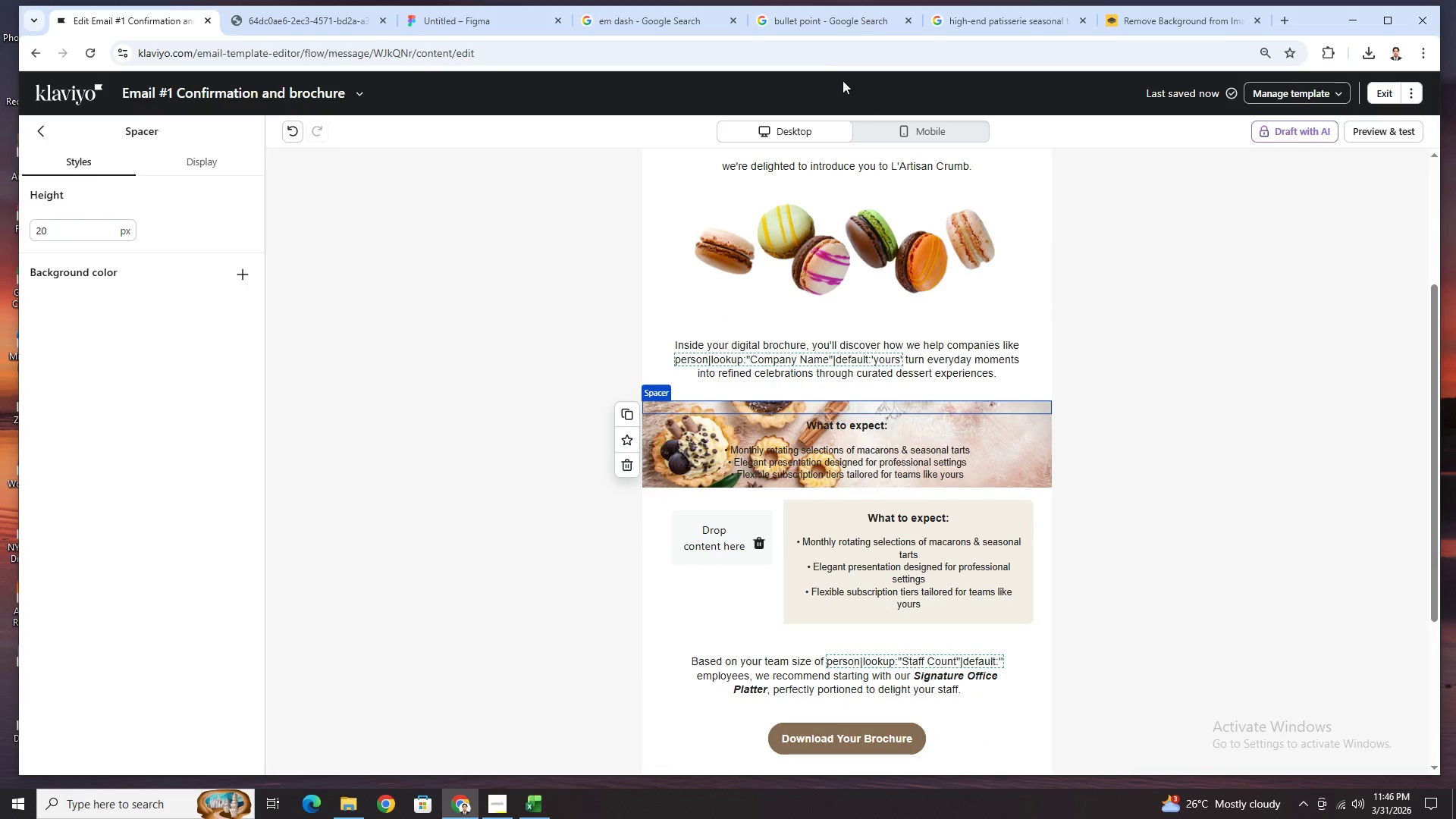 
left_click([297, 17])
 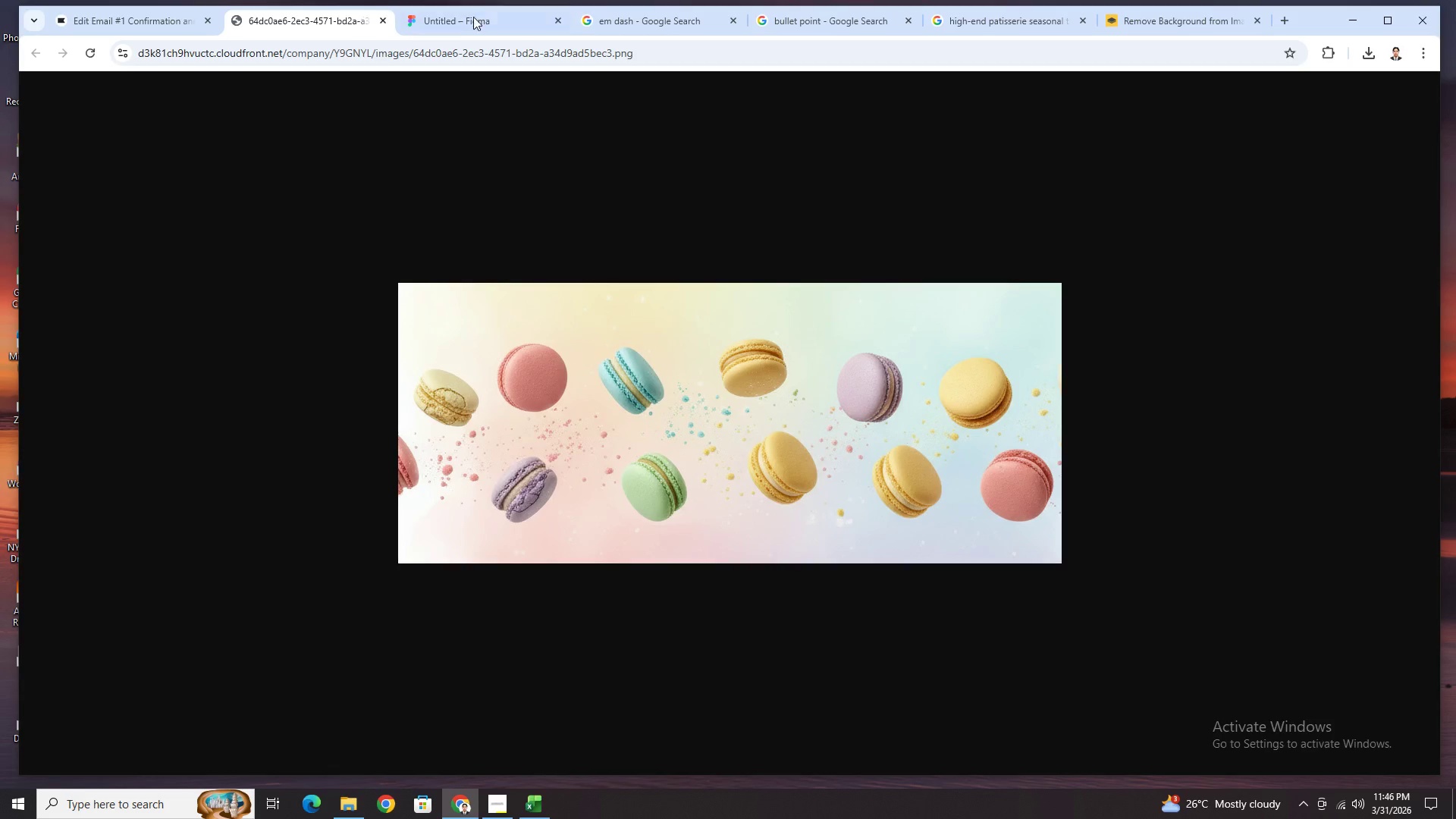 
left_click([479, 17])
 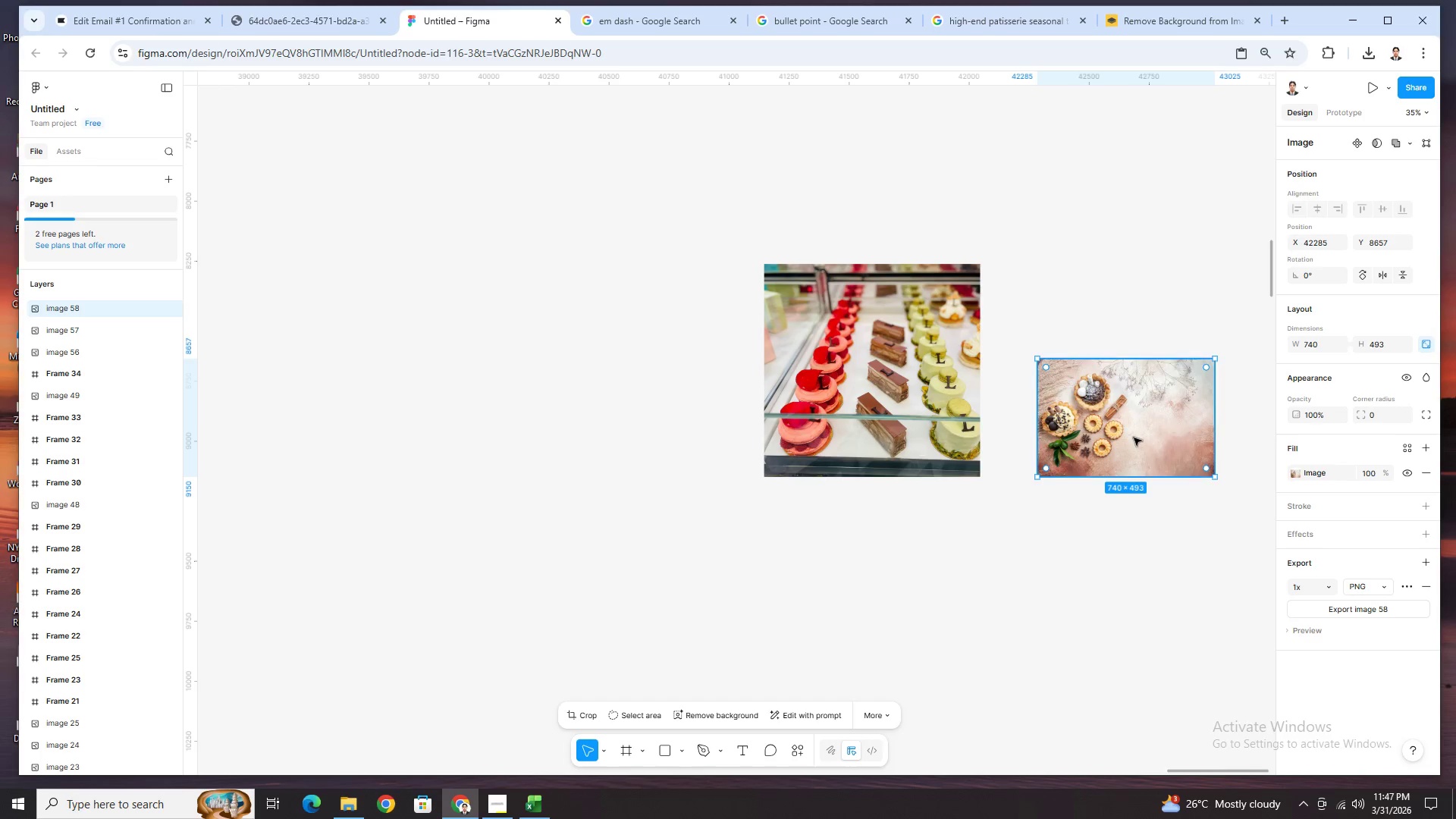 
left_click([1135, 437])
 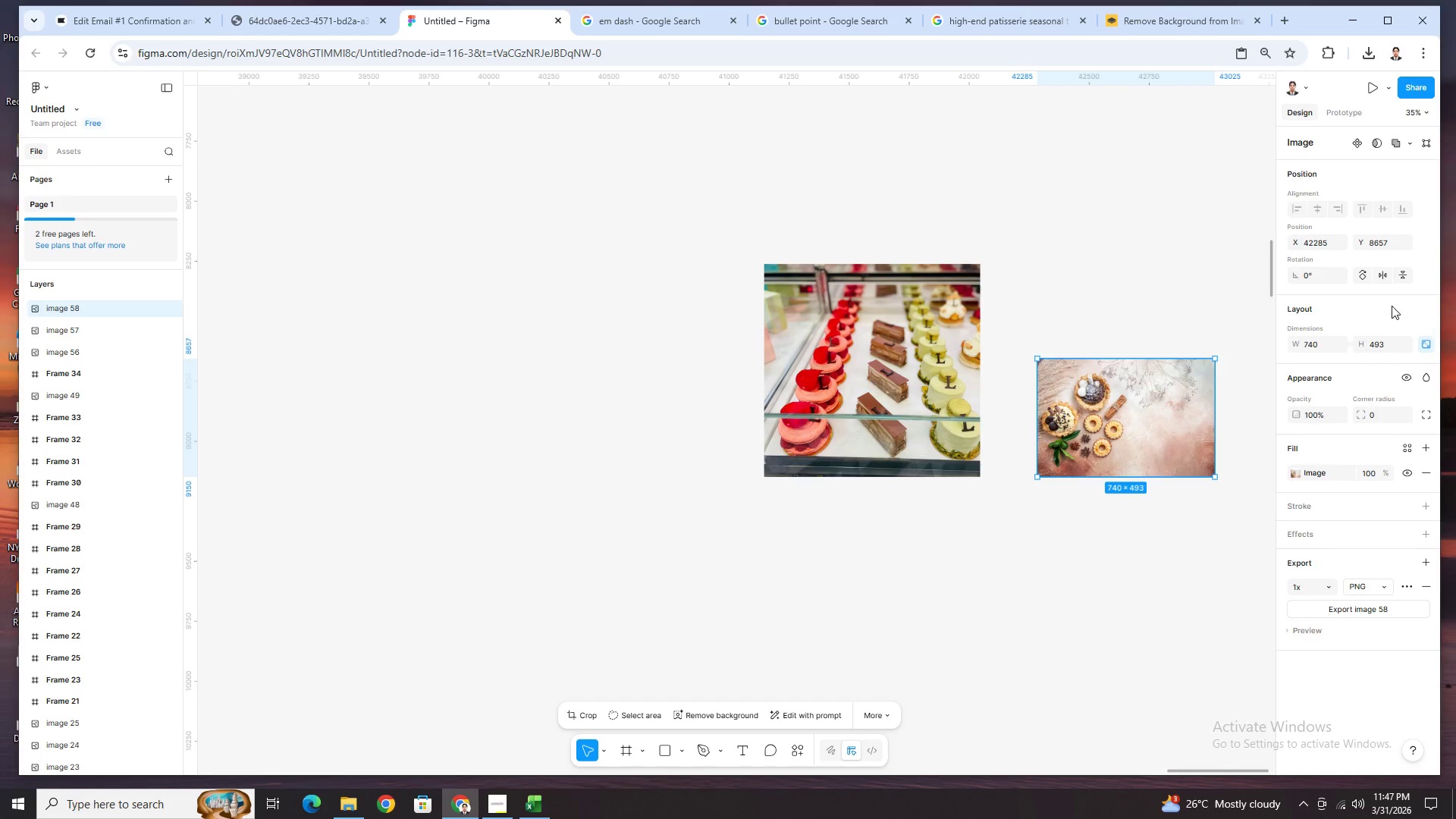 
left_click([1383, 278])
 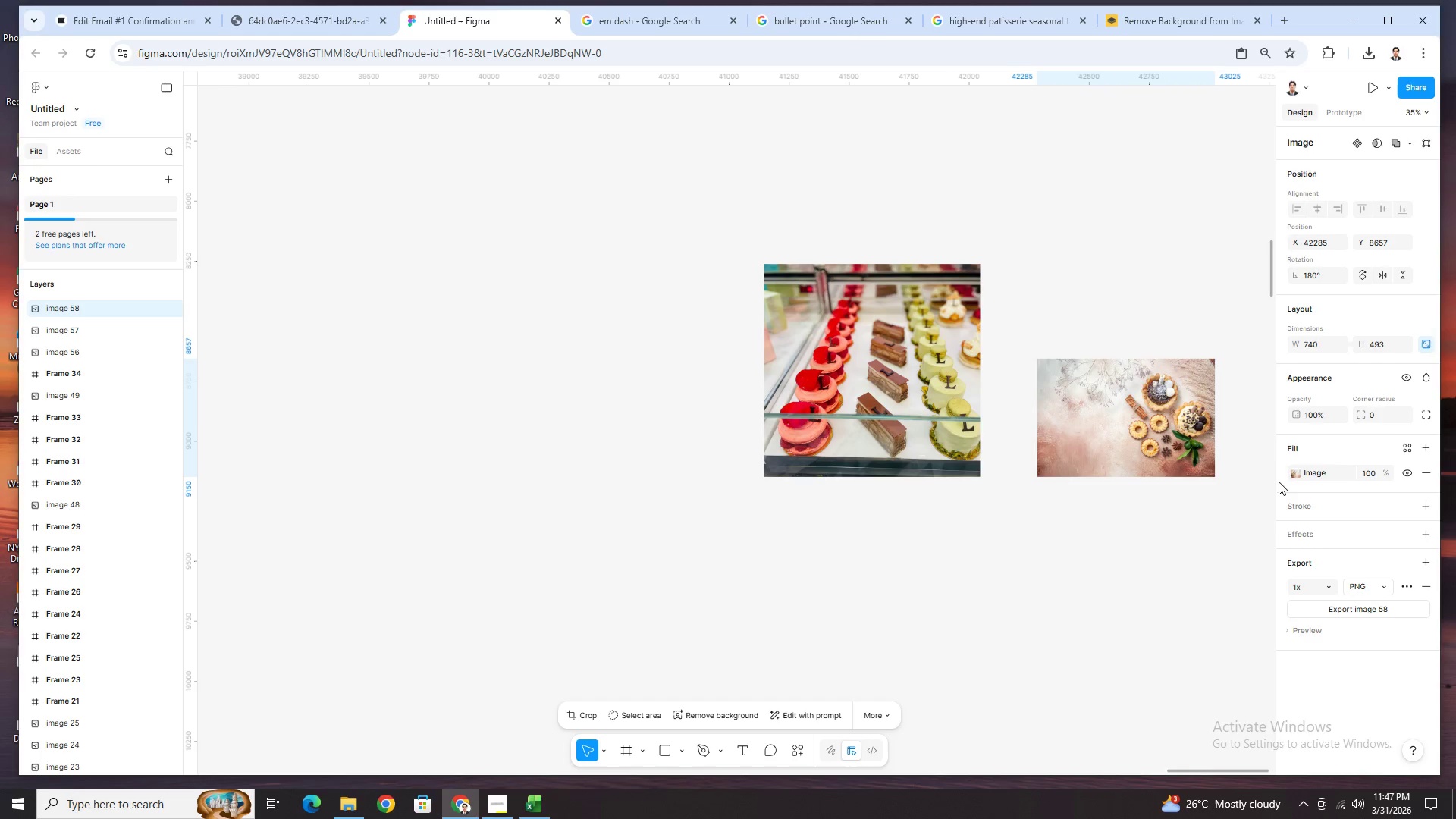 
hold_key(key=ControlLeft, duration=0.75)
scroll: coordinate [1272, 475], scroll_direction: up, amount: 4.0
 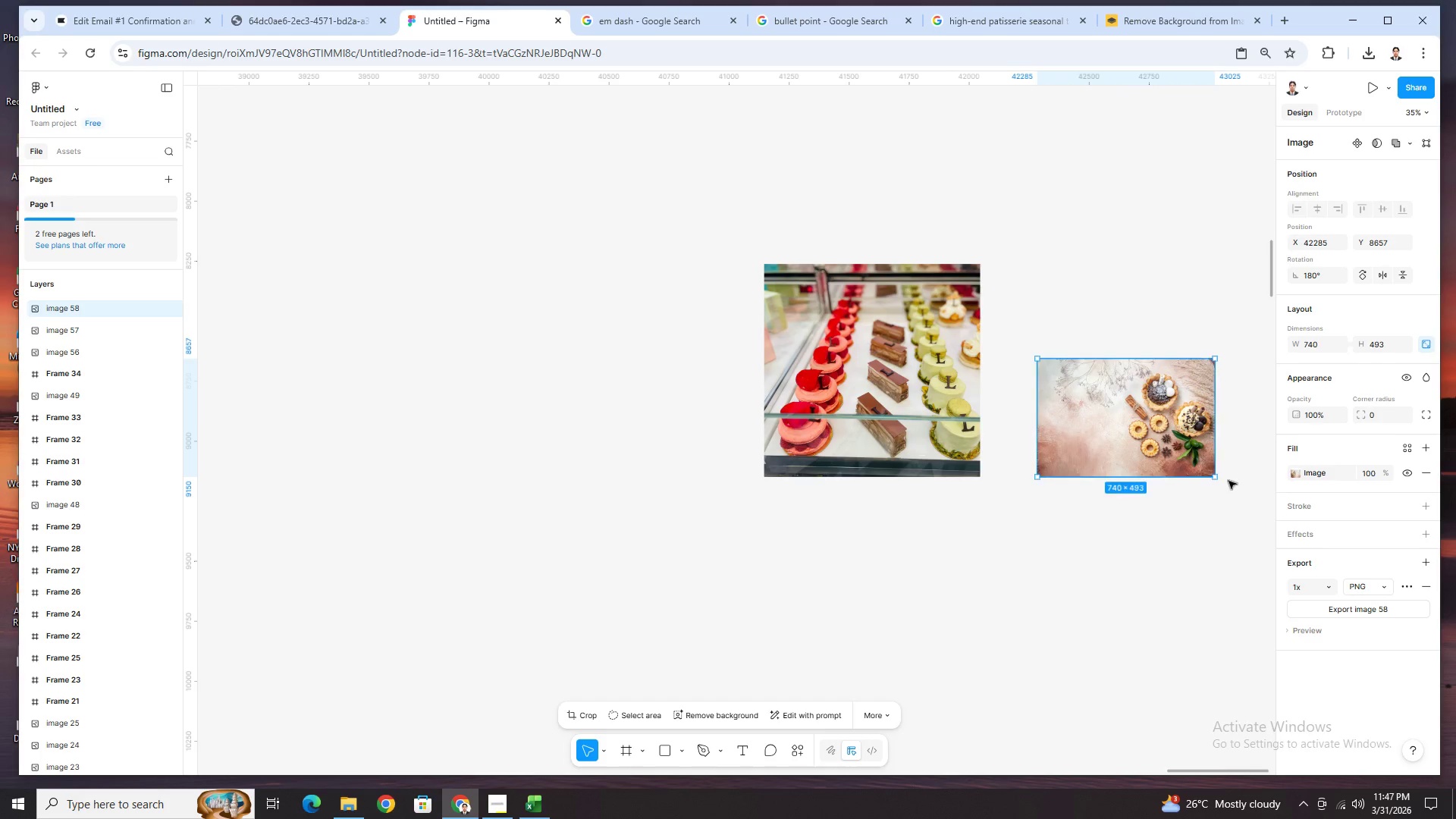 
hold_key(key=ControlLeft, duration=0.56)
scroll: coordinate [1210, 467], scroll_direction: up, amount: 3.0
 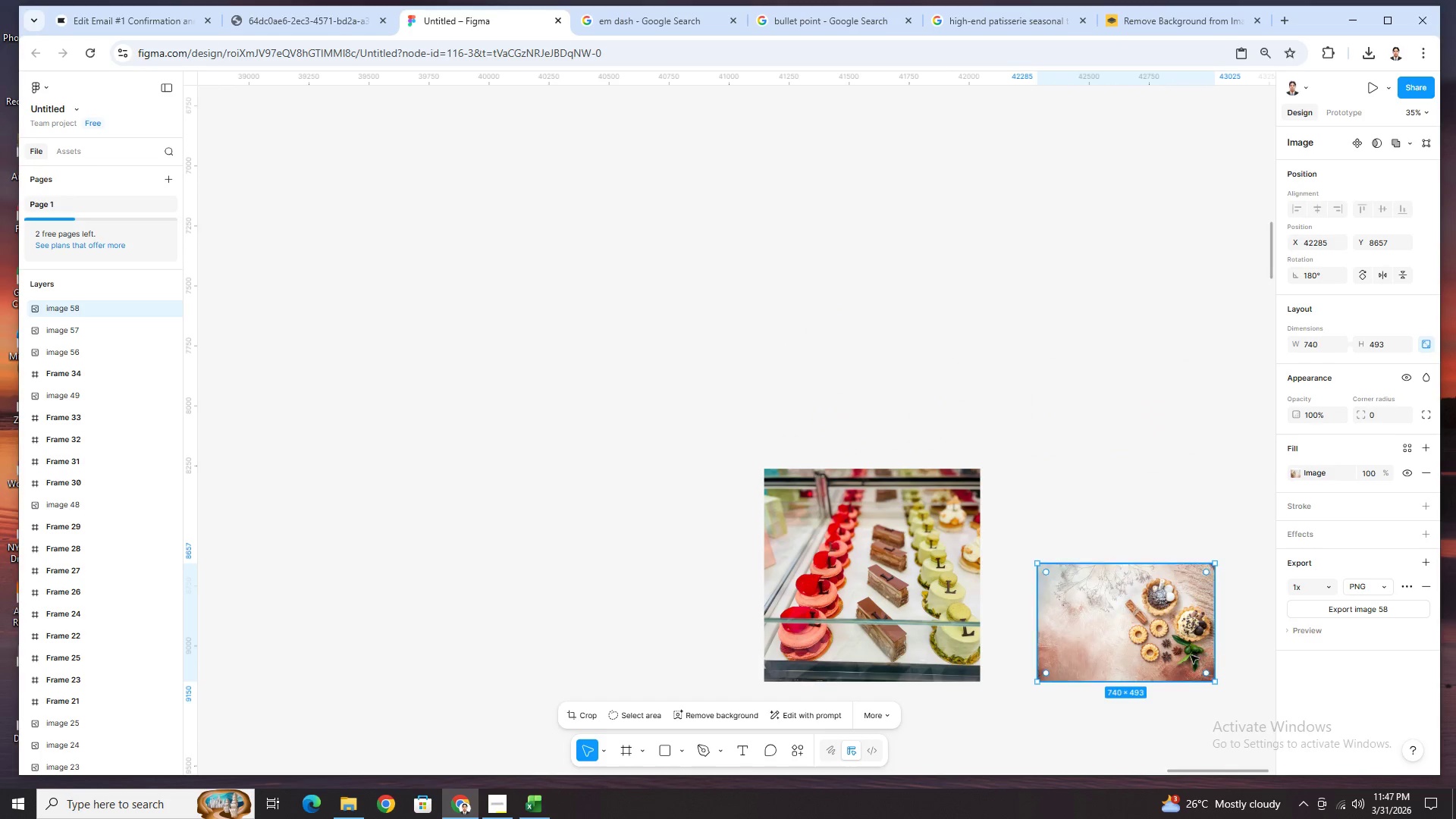 
hold_key(key=ControlLeft, duration=0.95)
 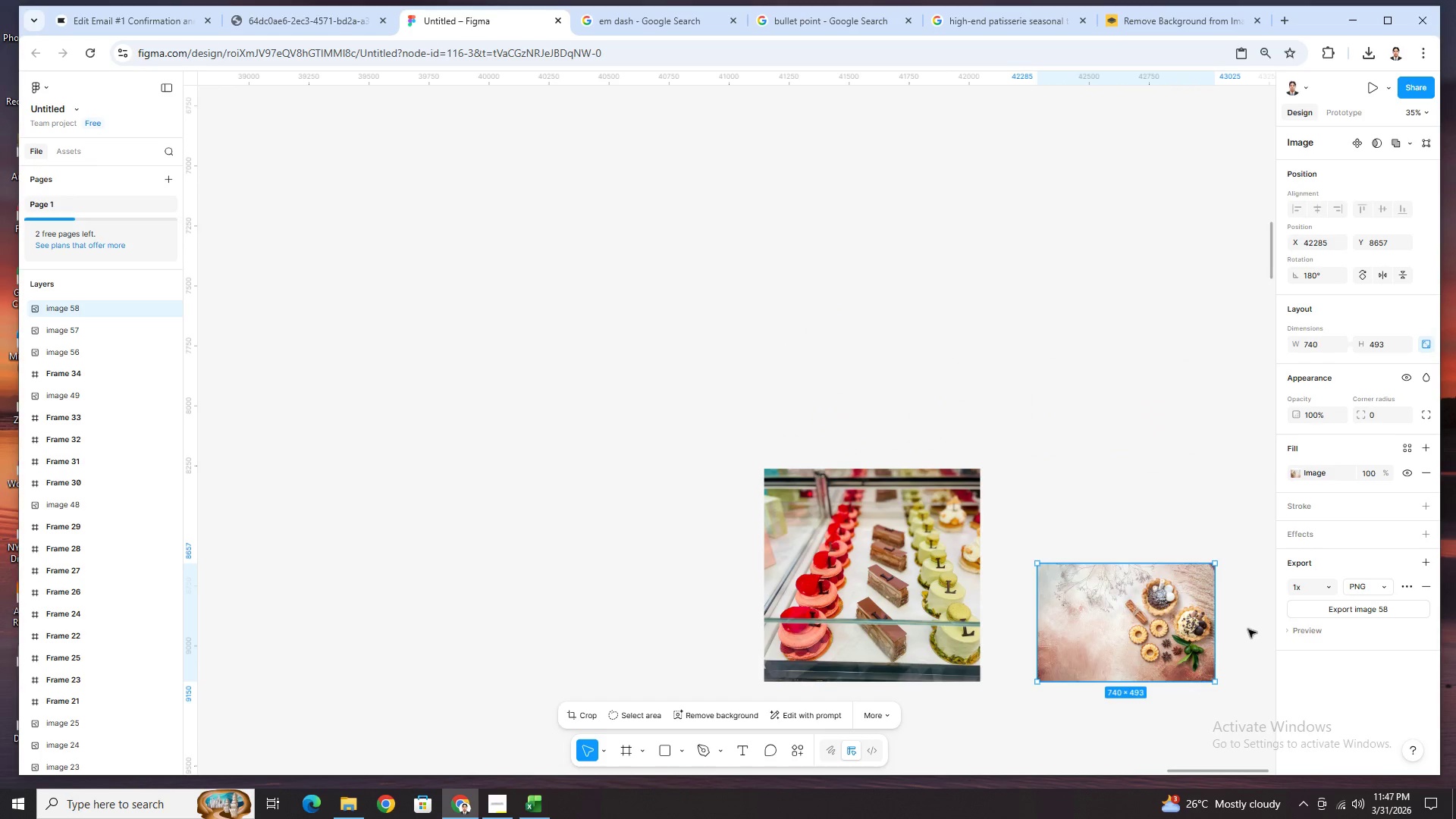 
left_click([1248, 629])
 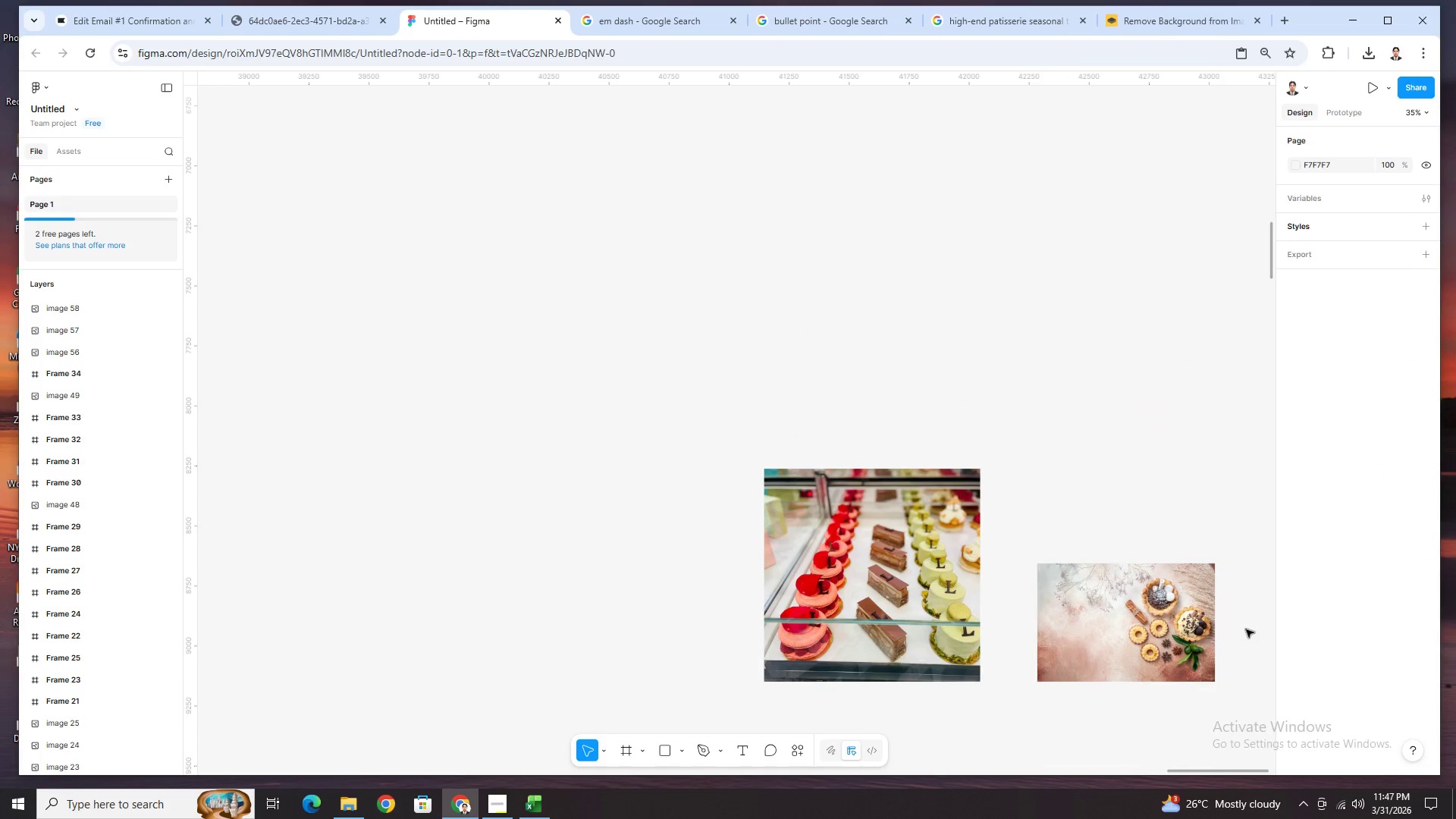 
scroll: coordinate [1246, 629], scroll_direction: down, amount: 4.0
 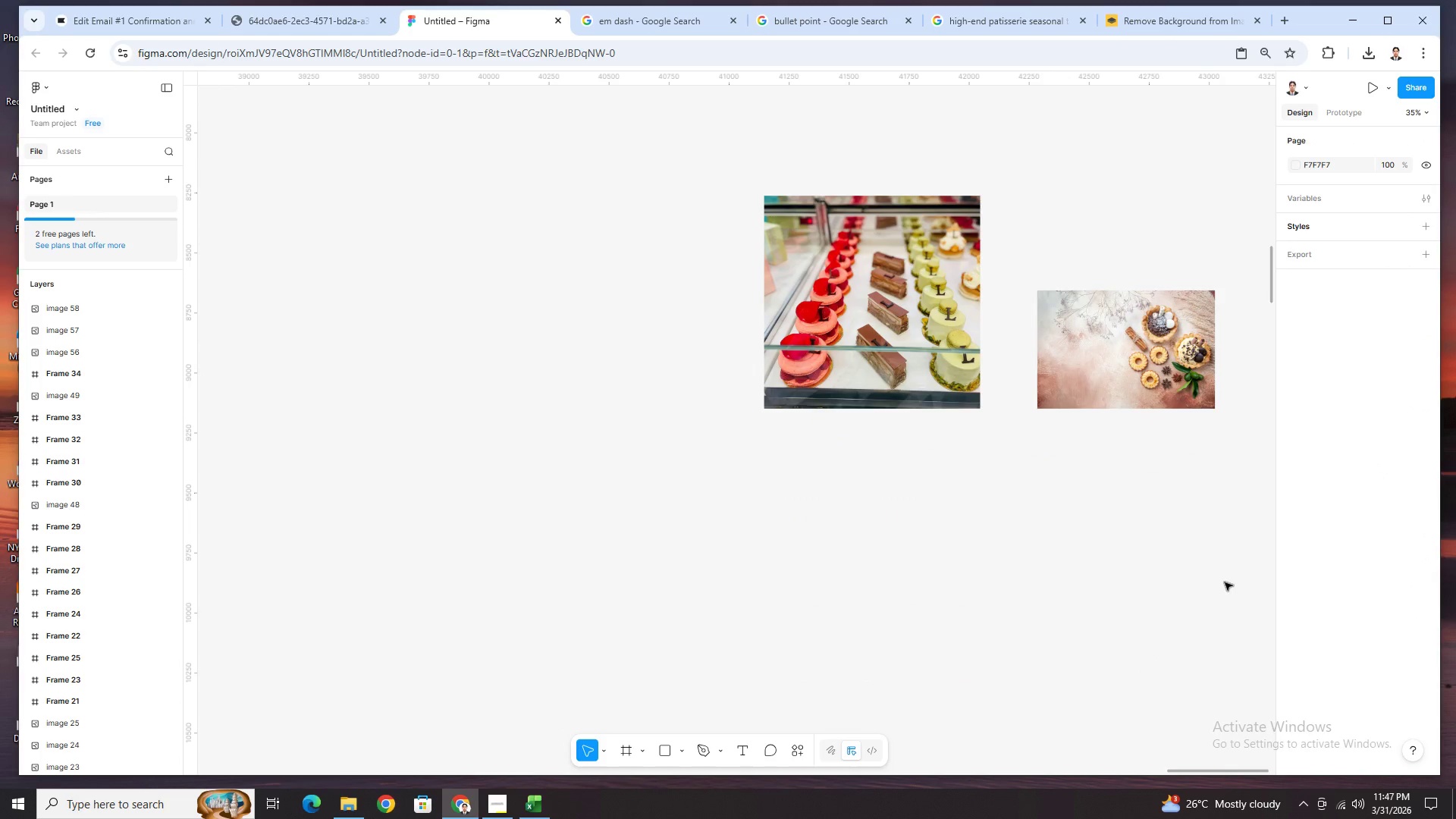 
key(Control+Equal)
 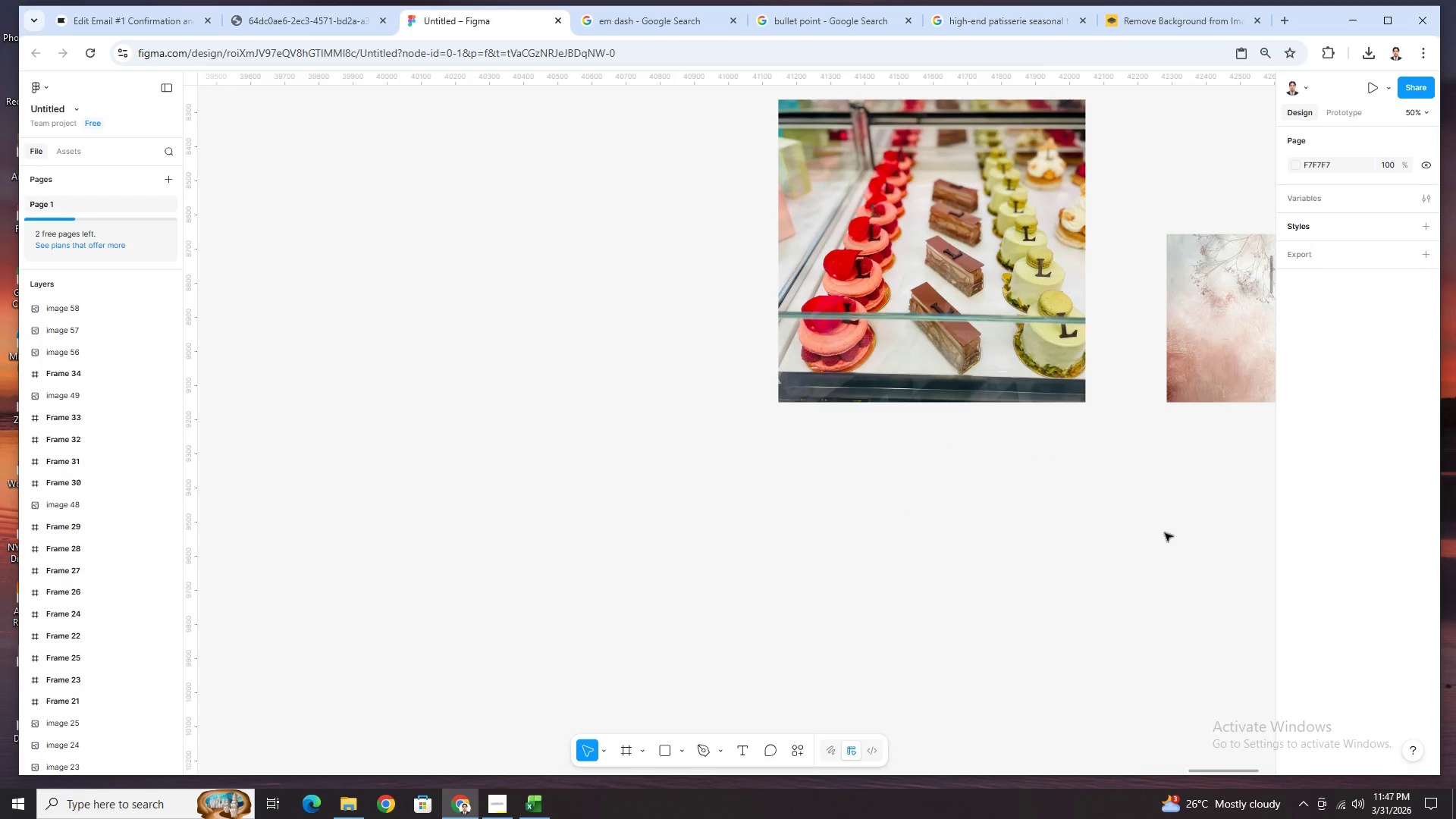 
hold_key(key=ControlLeft, duration=1.38)
scroll: coordinate [1222, 530], scroll_direction: up, amount: 7.0
 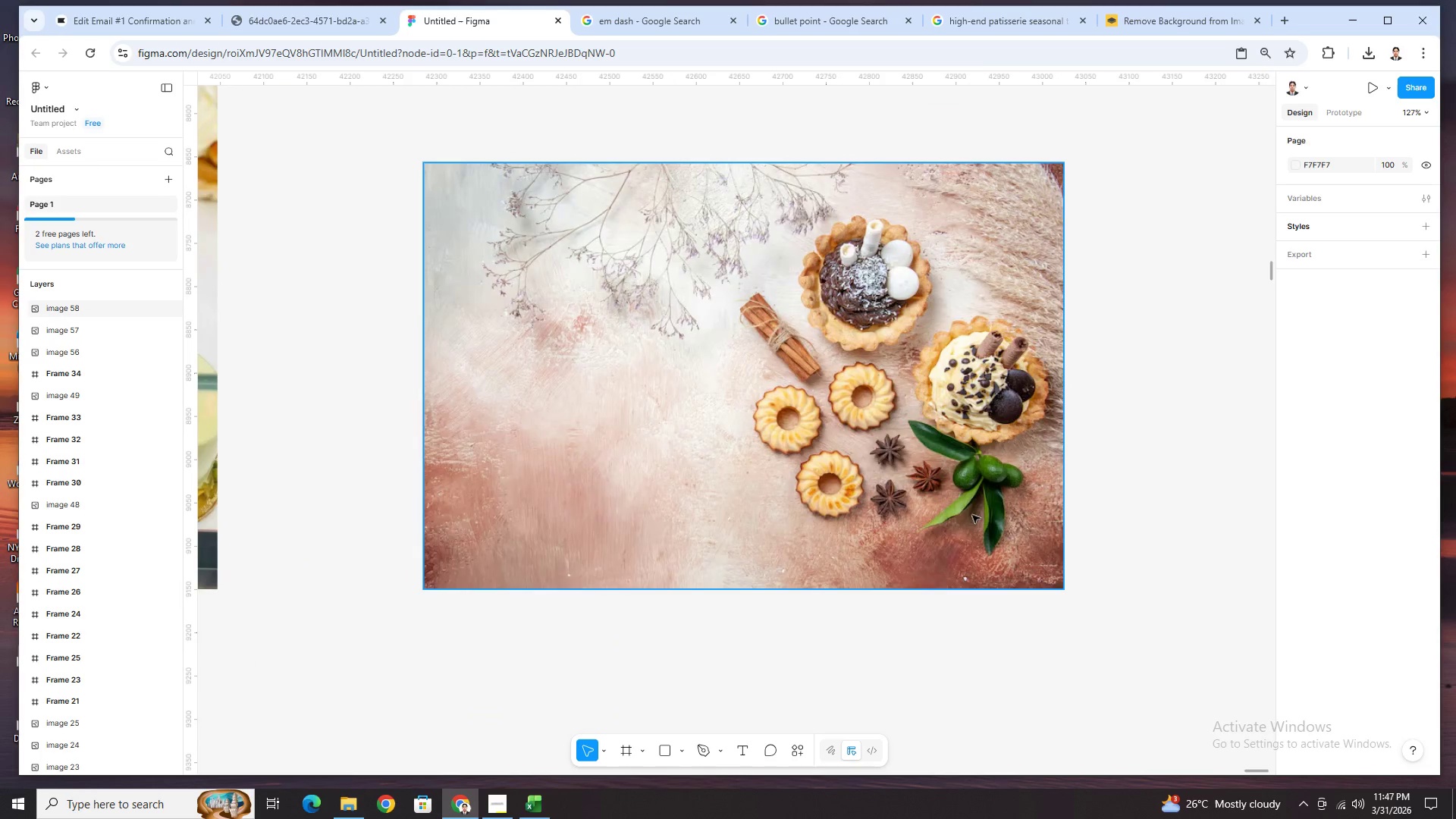 
left_click([988, 453])
 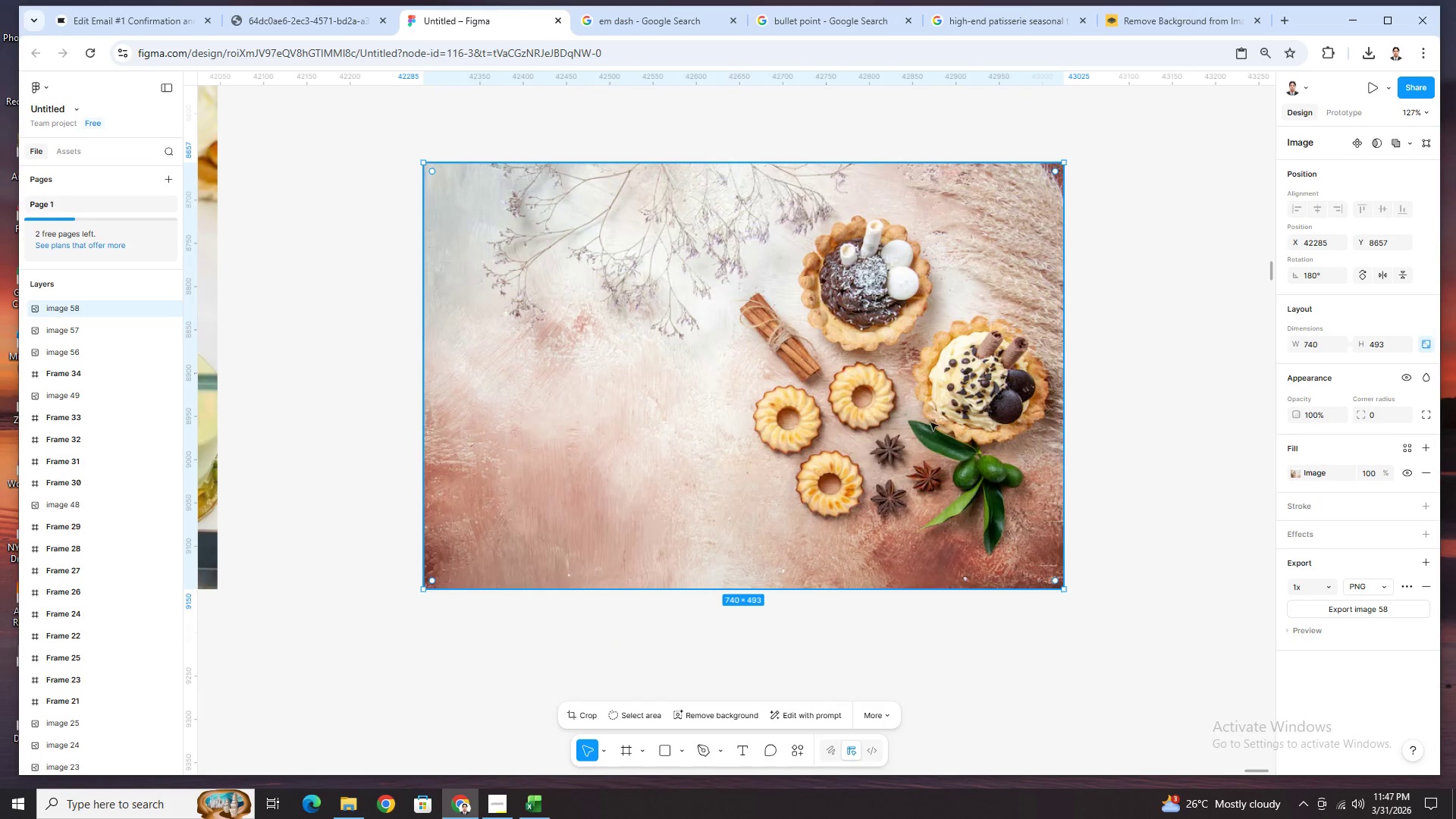 
double_click([943, 406])
 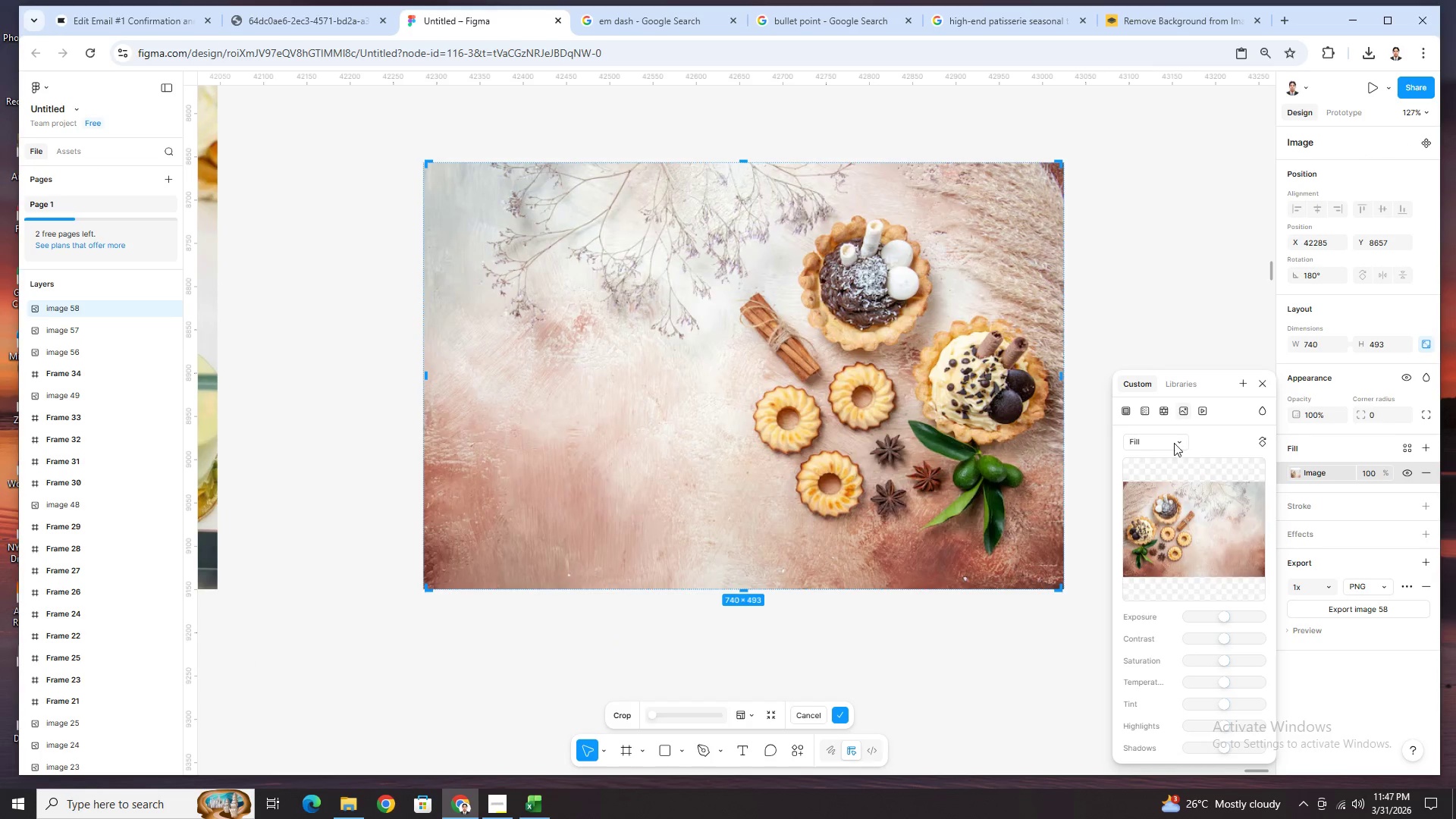 
left_click([1182, 441])
 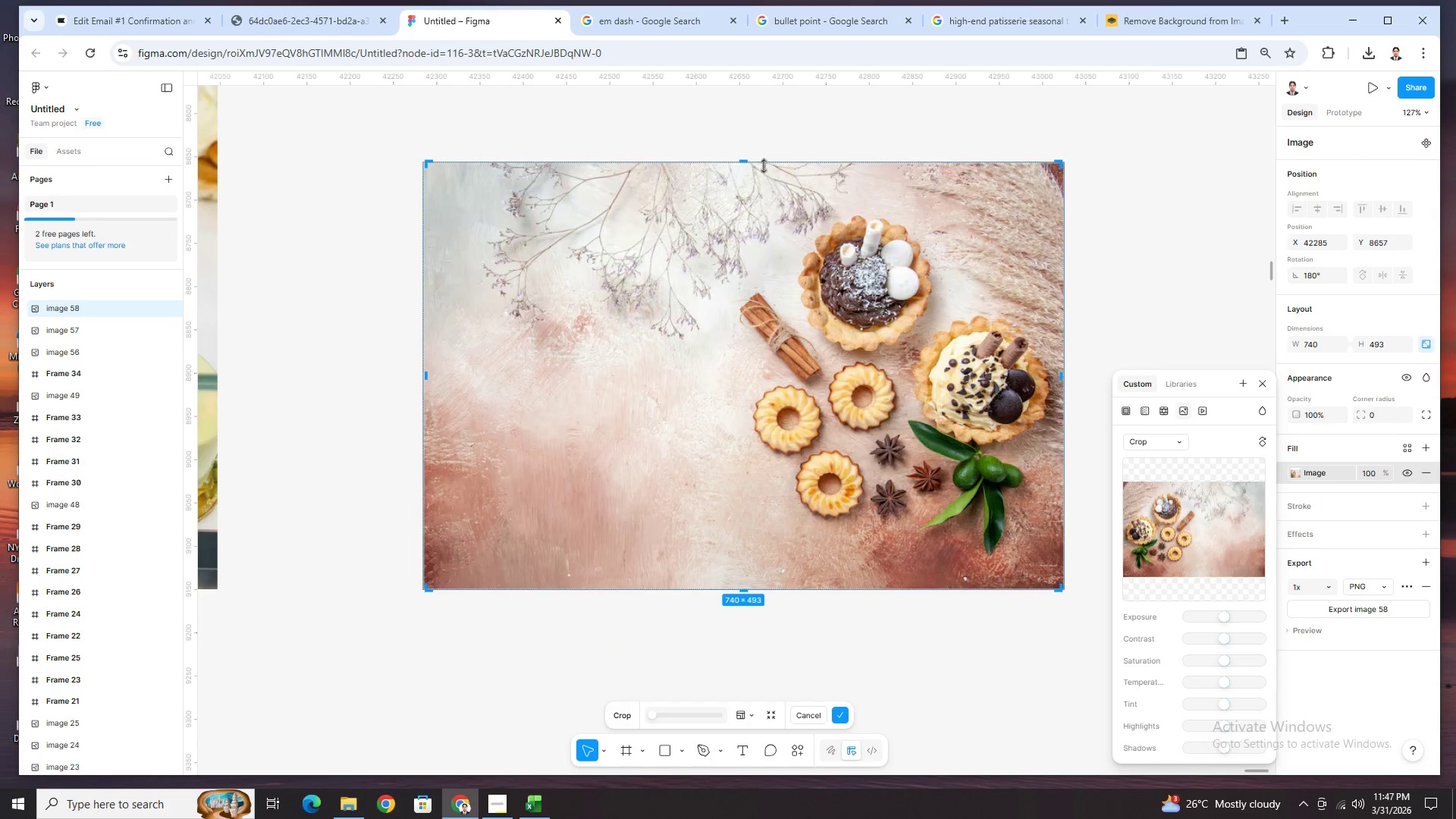 
left_click_drag(start_coordinate=[743, 162], to_coordinate=[748, 195])
 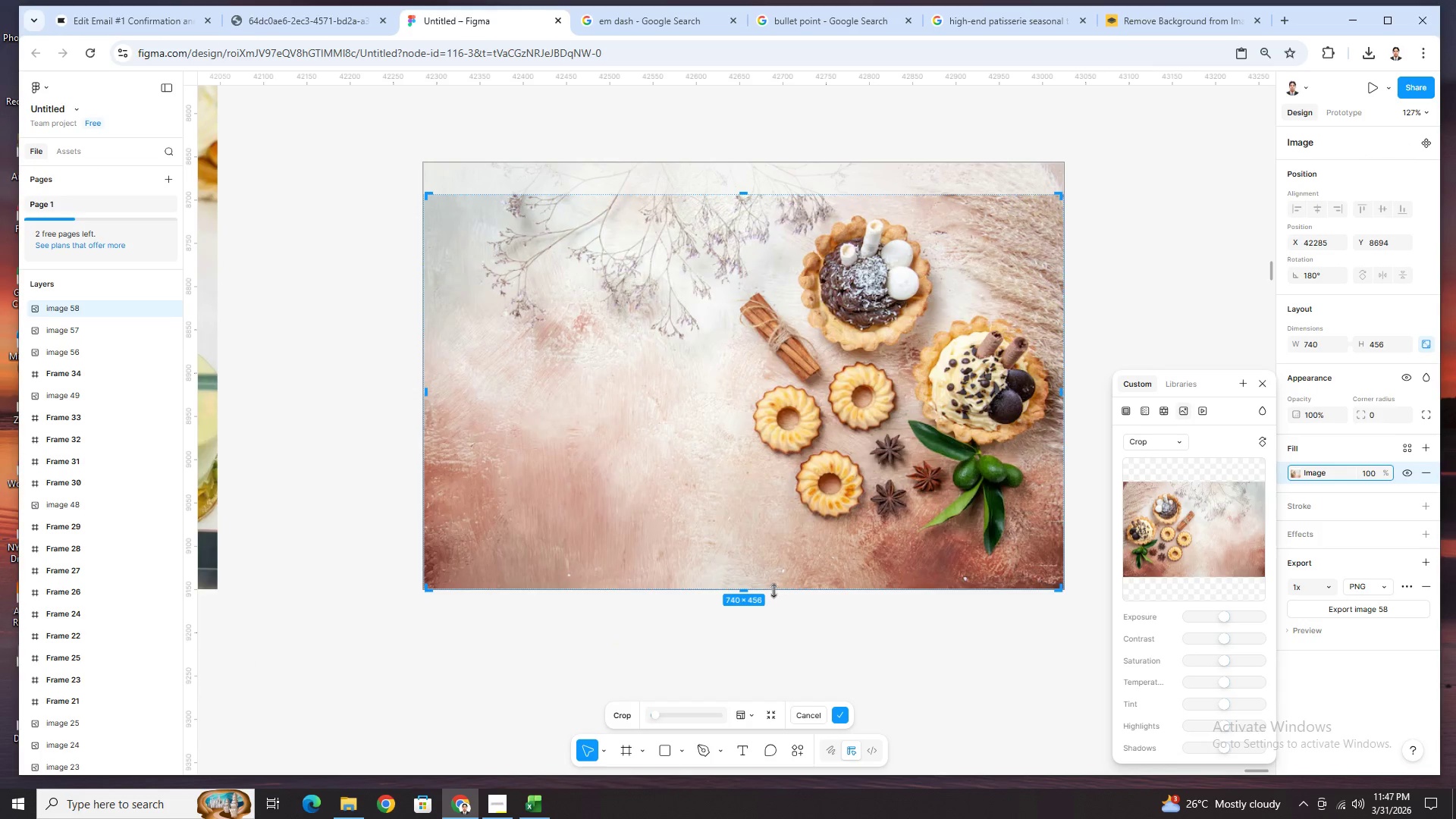 
left_click_drag(start_coordinate=[769, 588], to_coordinate=[788, 542])
 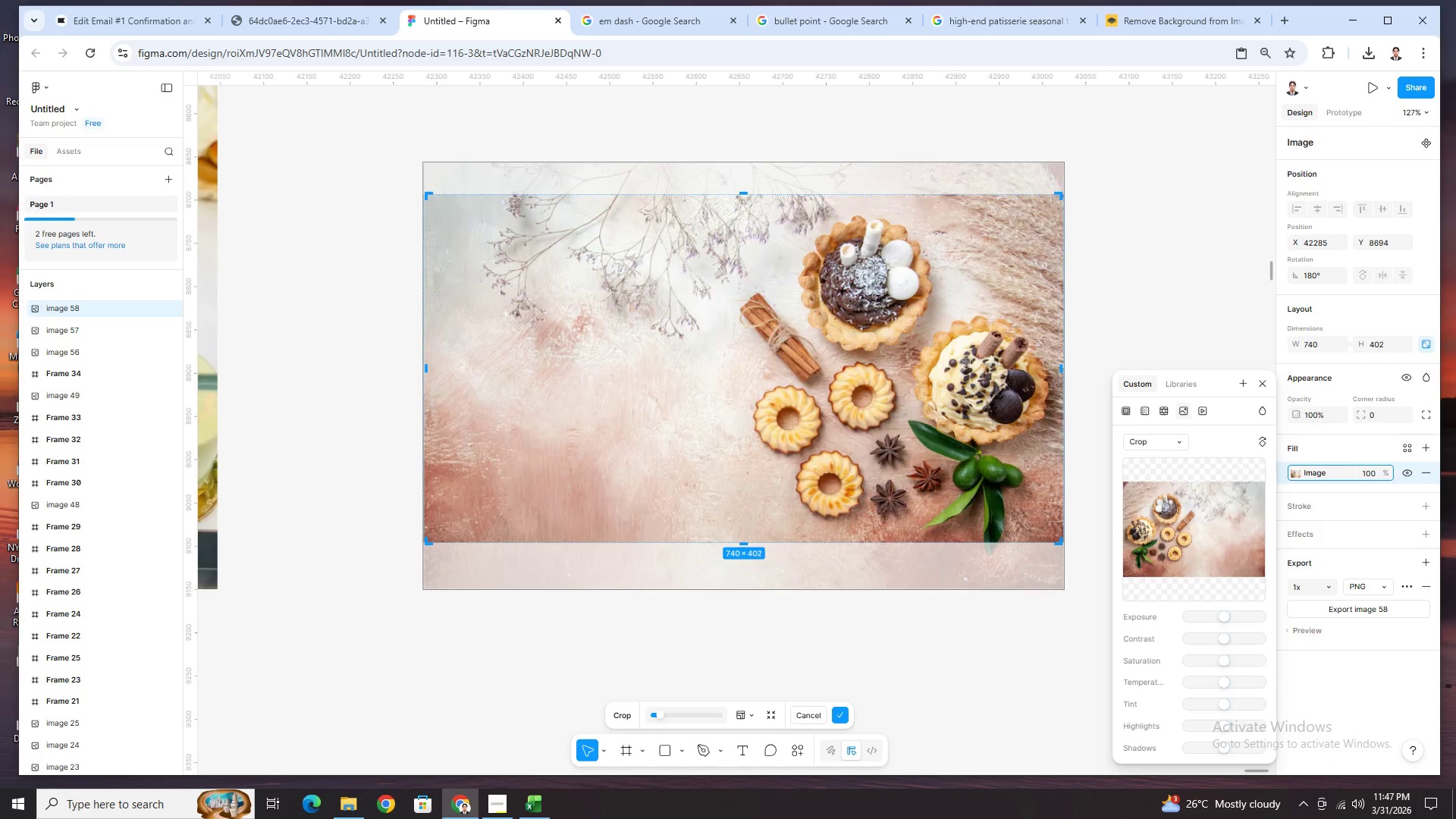 
left_click_drag(start_coordinate=[921, 364], to_coordinate=[1053, 368])
 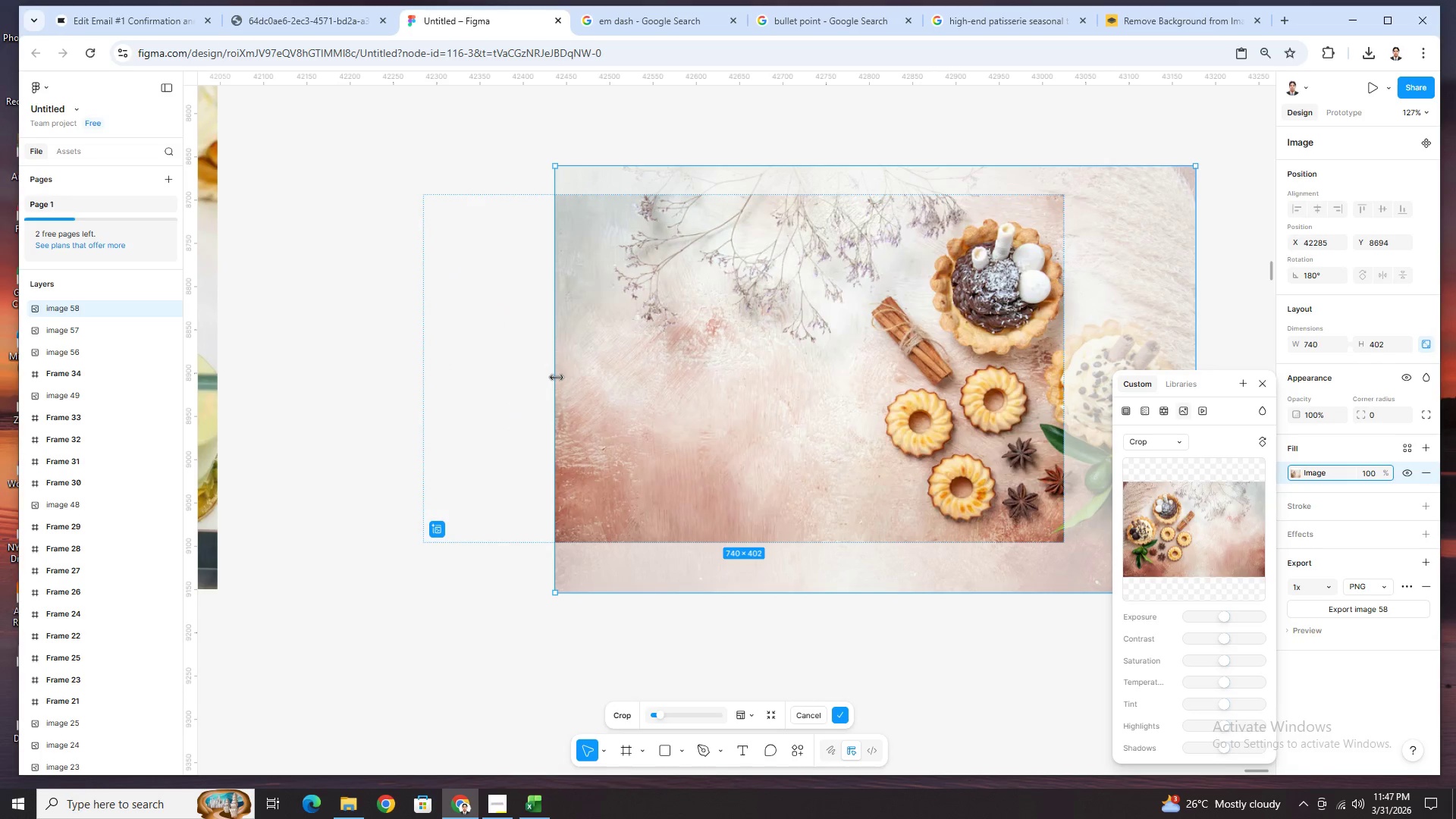 
left_click_drag(start_coordinate=[556, 377], to_coordinate=[424, 375])
 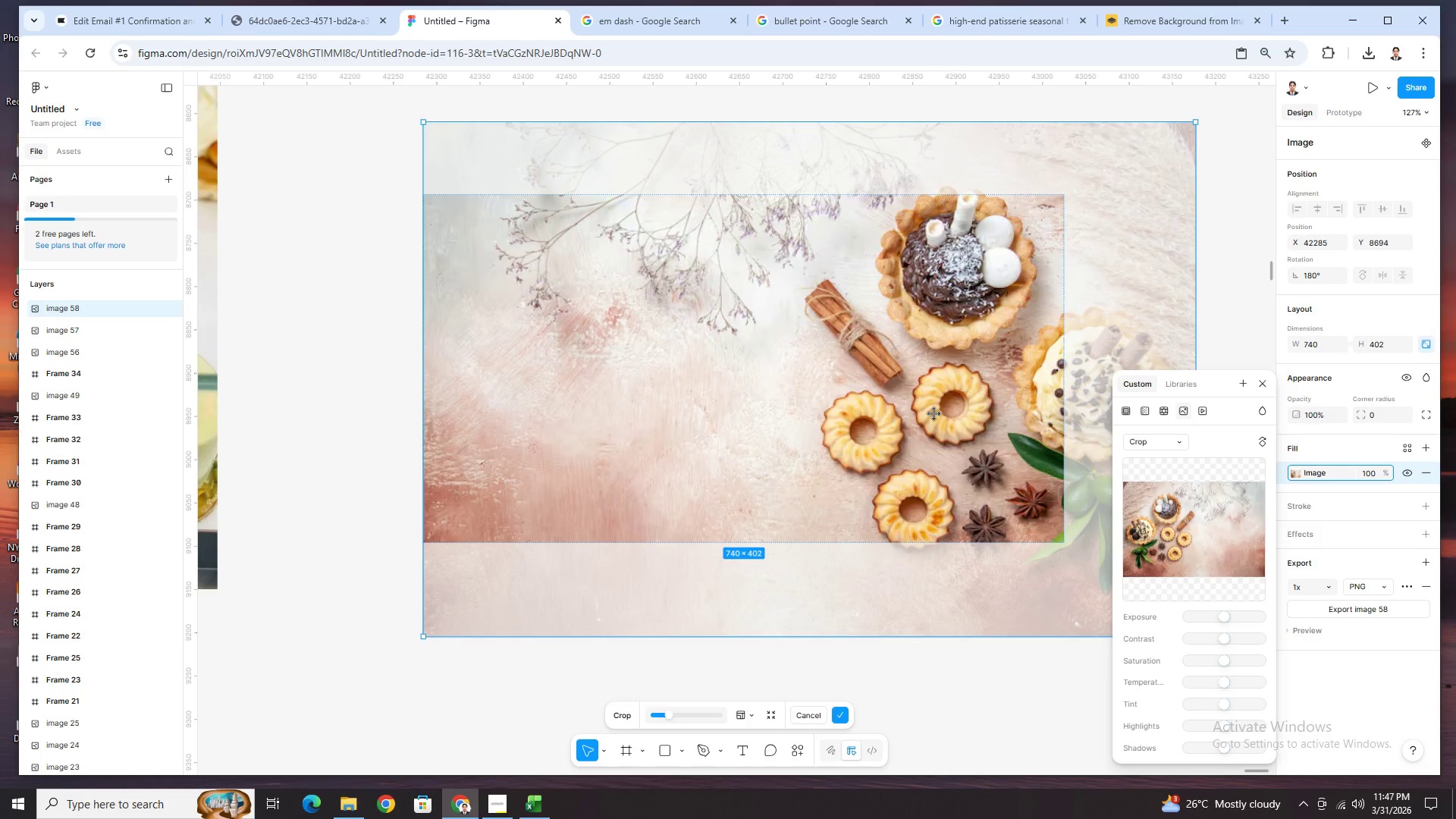 
left_click_drag(start_coordinate=[934, 413], to_coordinate=[980, 413])
 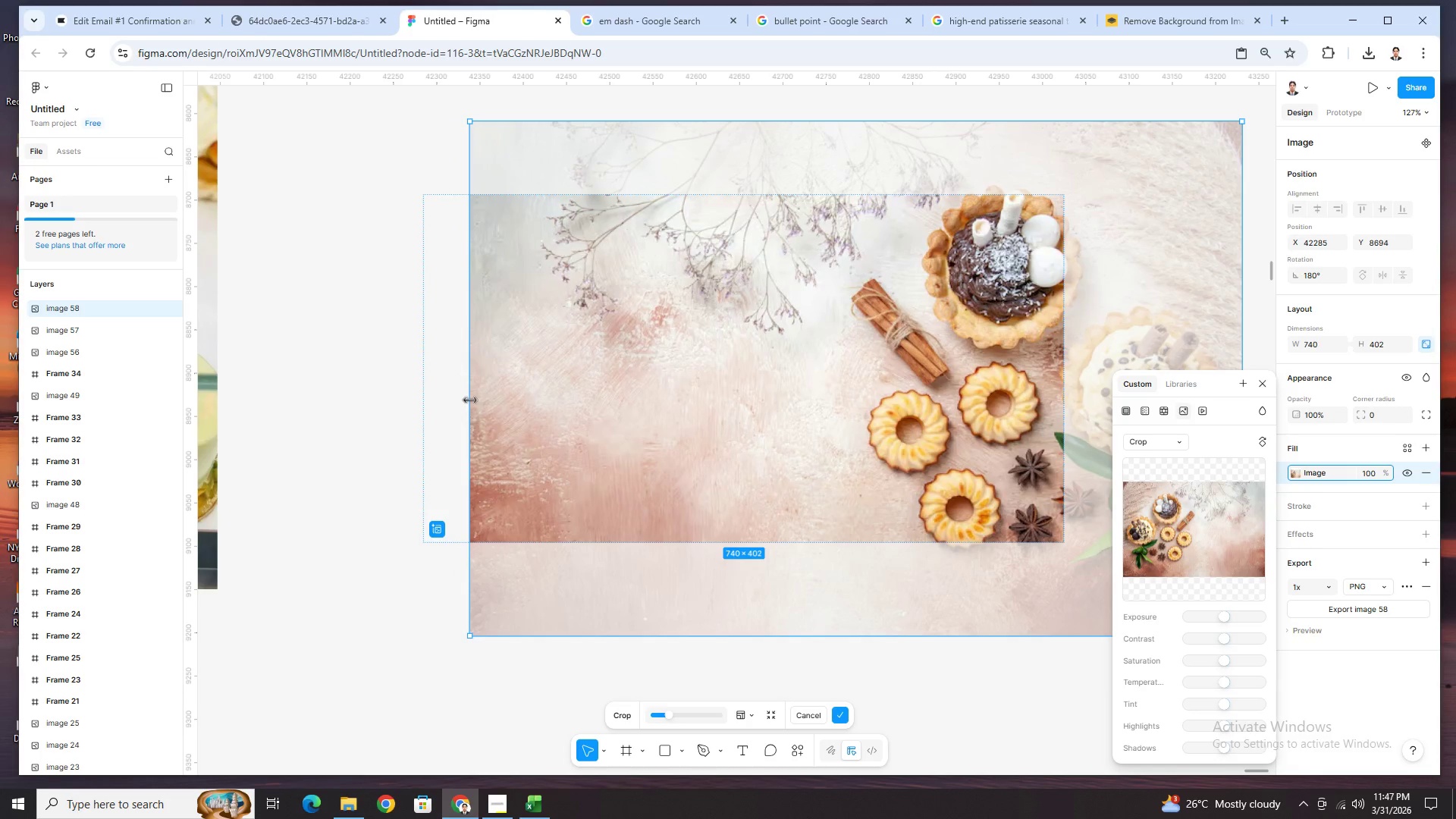 
left_click_drag(start_coordinate=[469, 400], to_coordinate=[422, 396])
 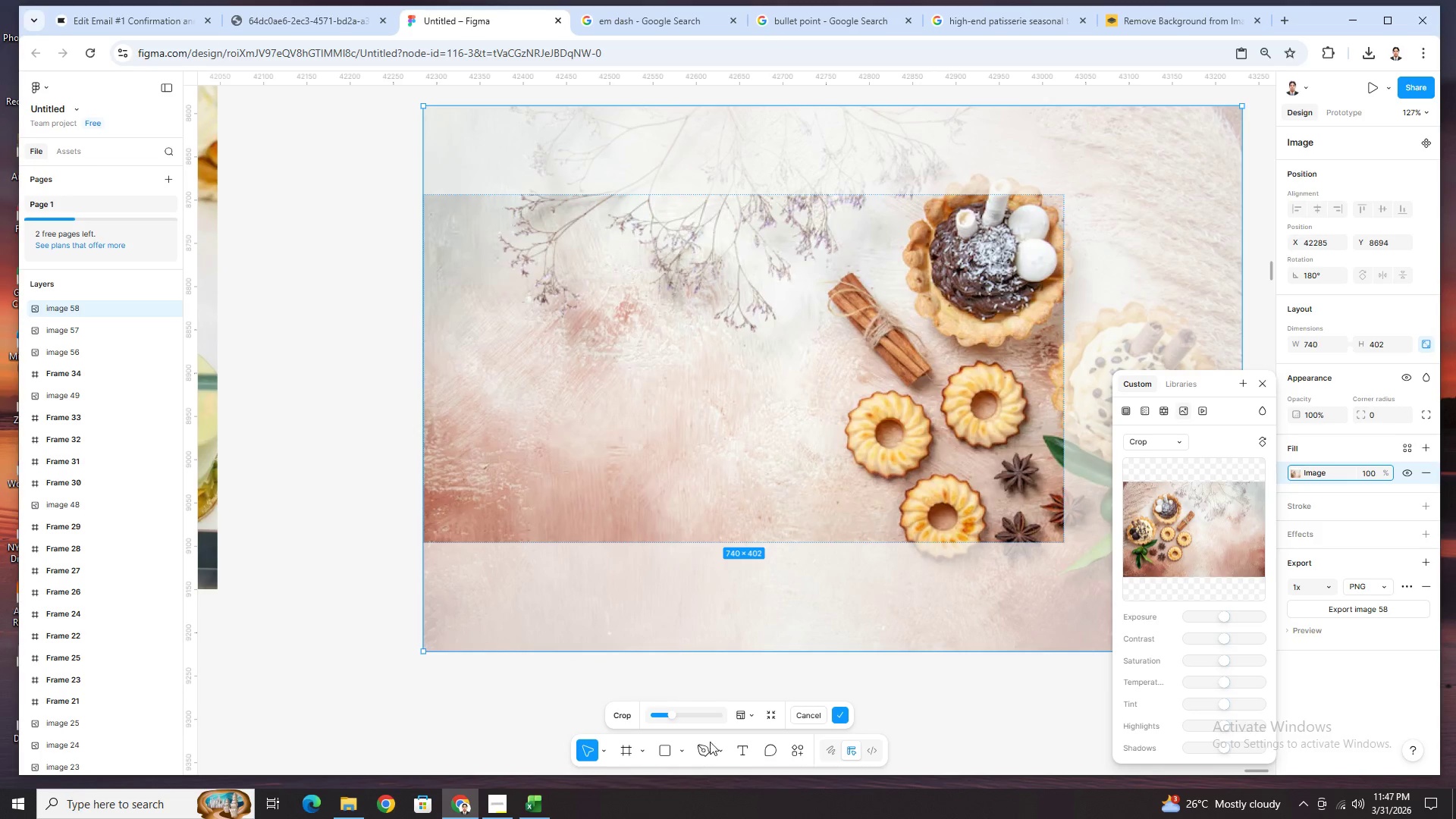 
left_click([899, 684])
 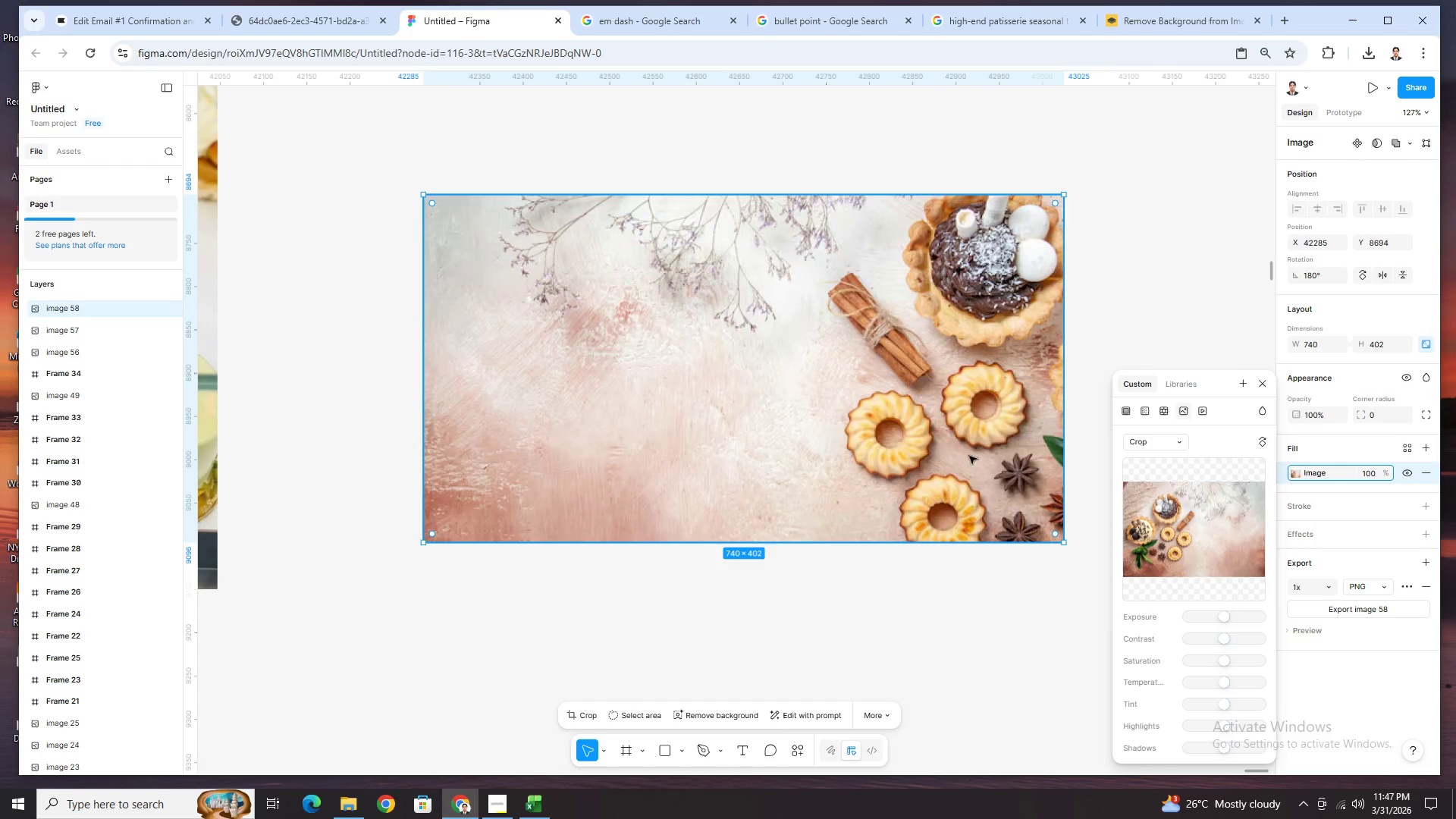 
hold_key(key=ControlLeft, duration=0.42)
scroll: coordinate [956, 431], scroll_direction: up, amount: 4.0
 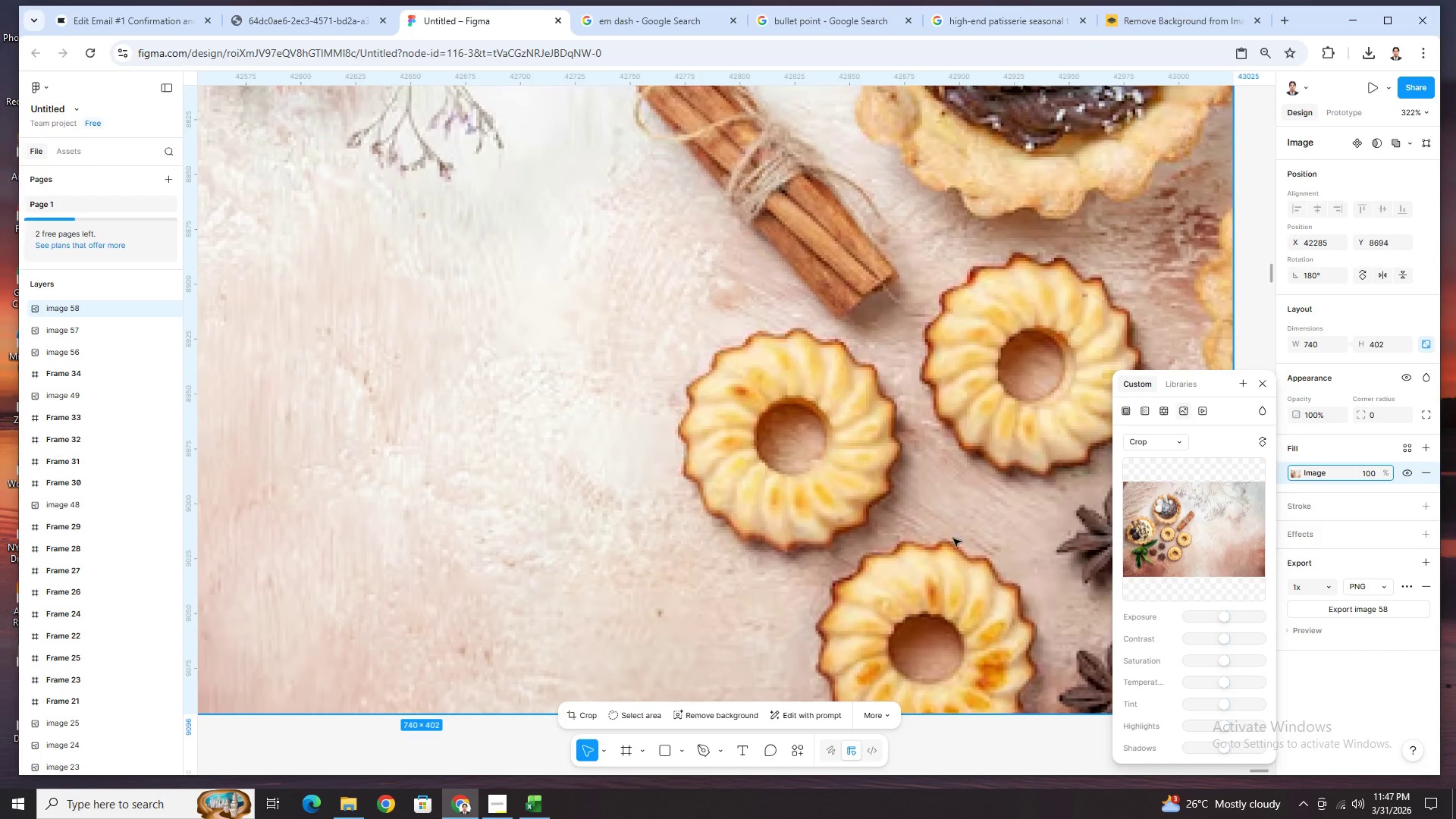 
hold_key(key=ControlLeft, duration=0.73)
 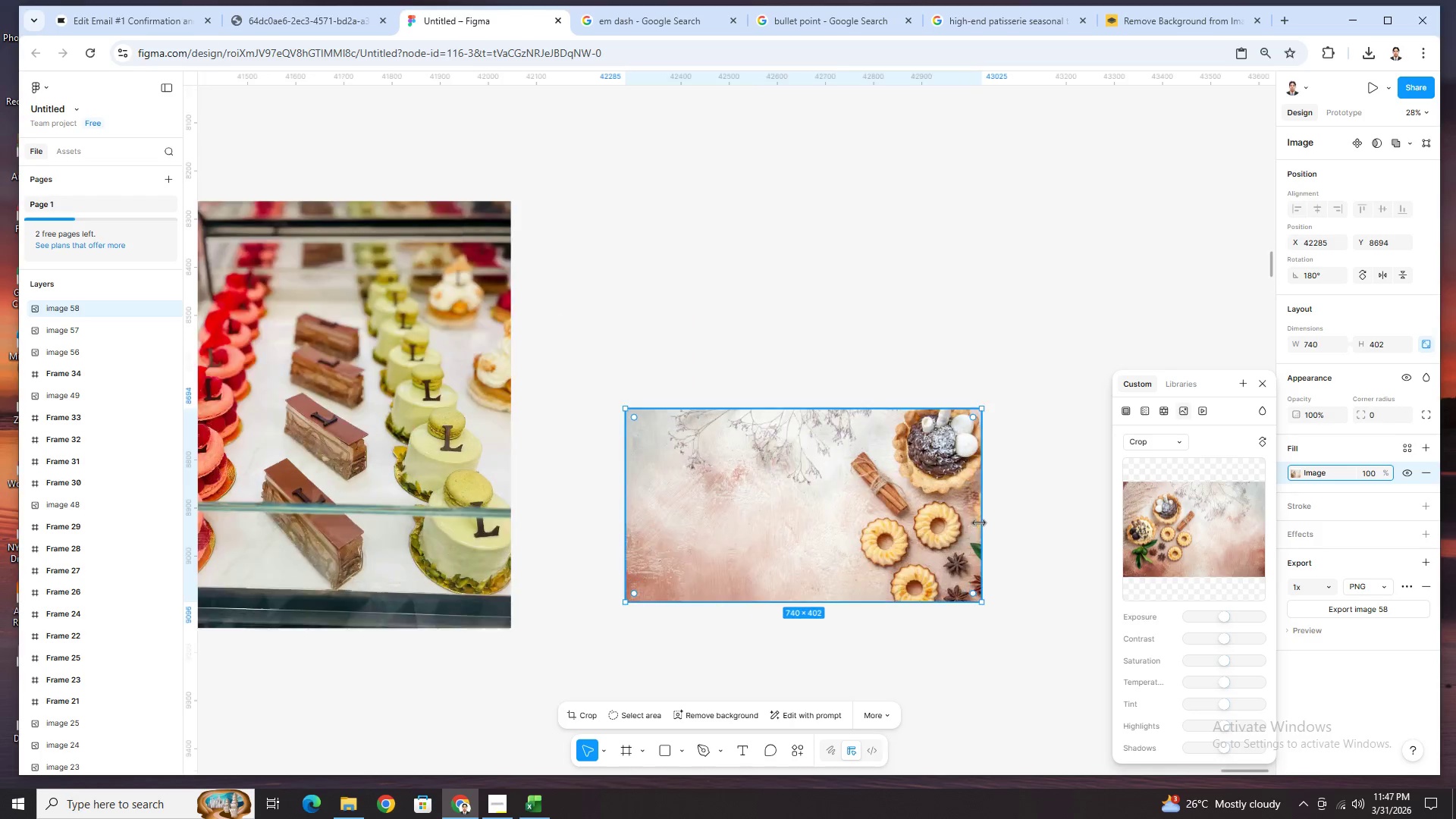 
hold_key(key=ControlLeft, duration=0.45)
 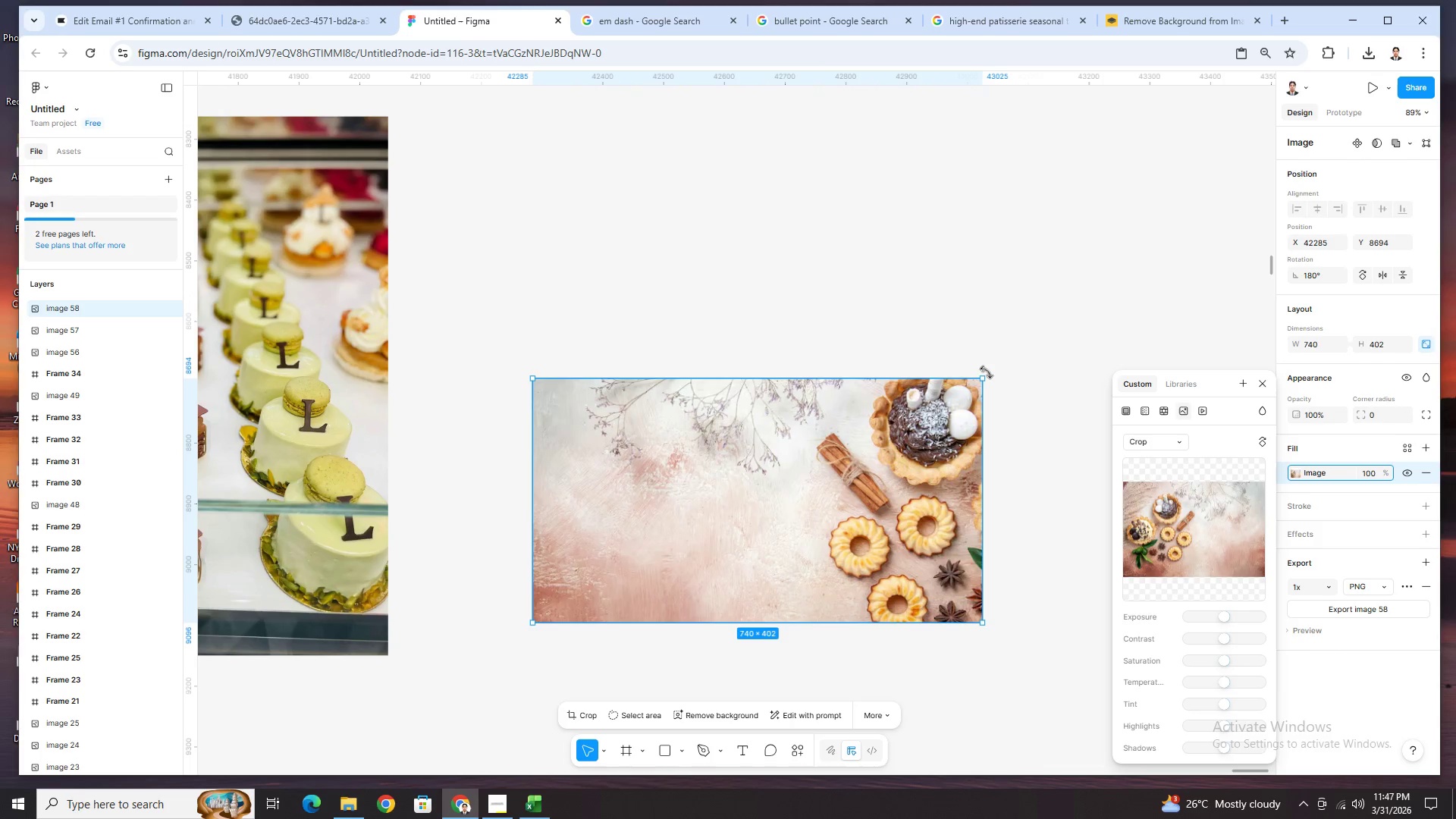 
scroll: coordinate [953, 538], scroll_direction: down, amount: 12.0
 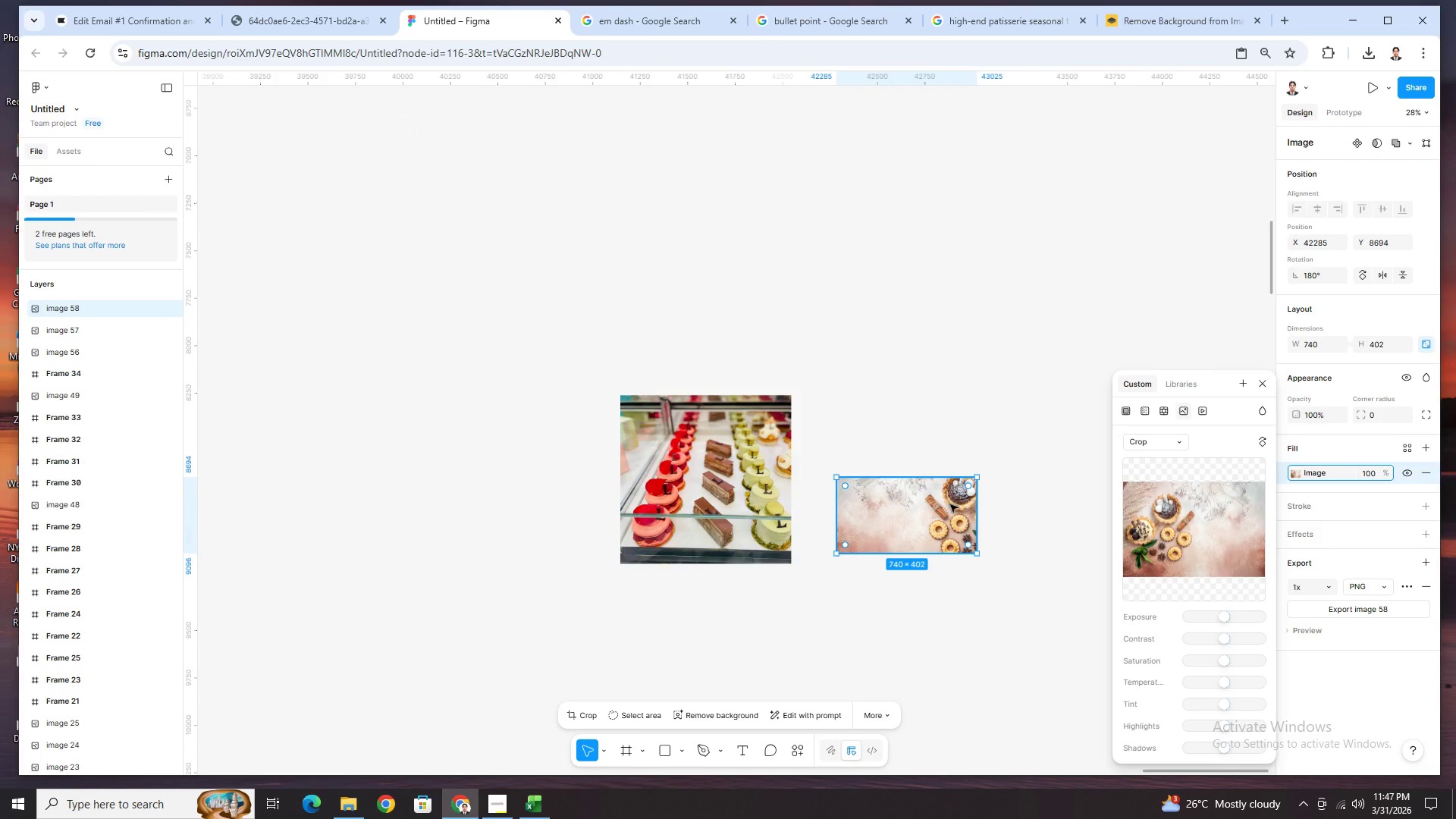 
scroll: coordinate [977, 522], scroll_direction: up, amount: 5.0
 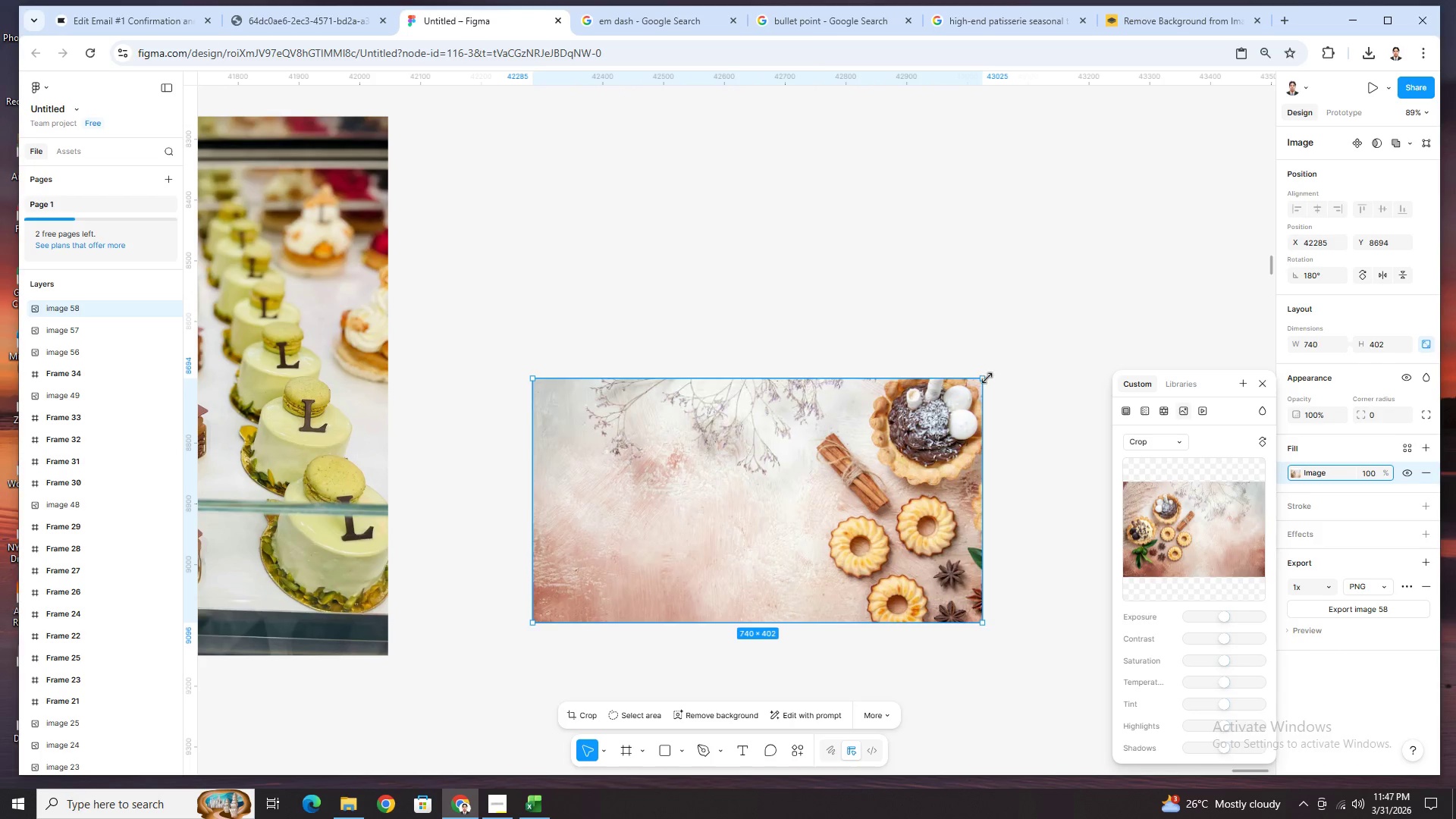 
left_click_drag(start_coordinate=[987, 378], to_coordinate=[871, 467])
 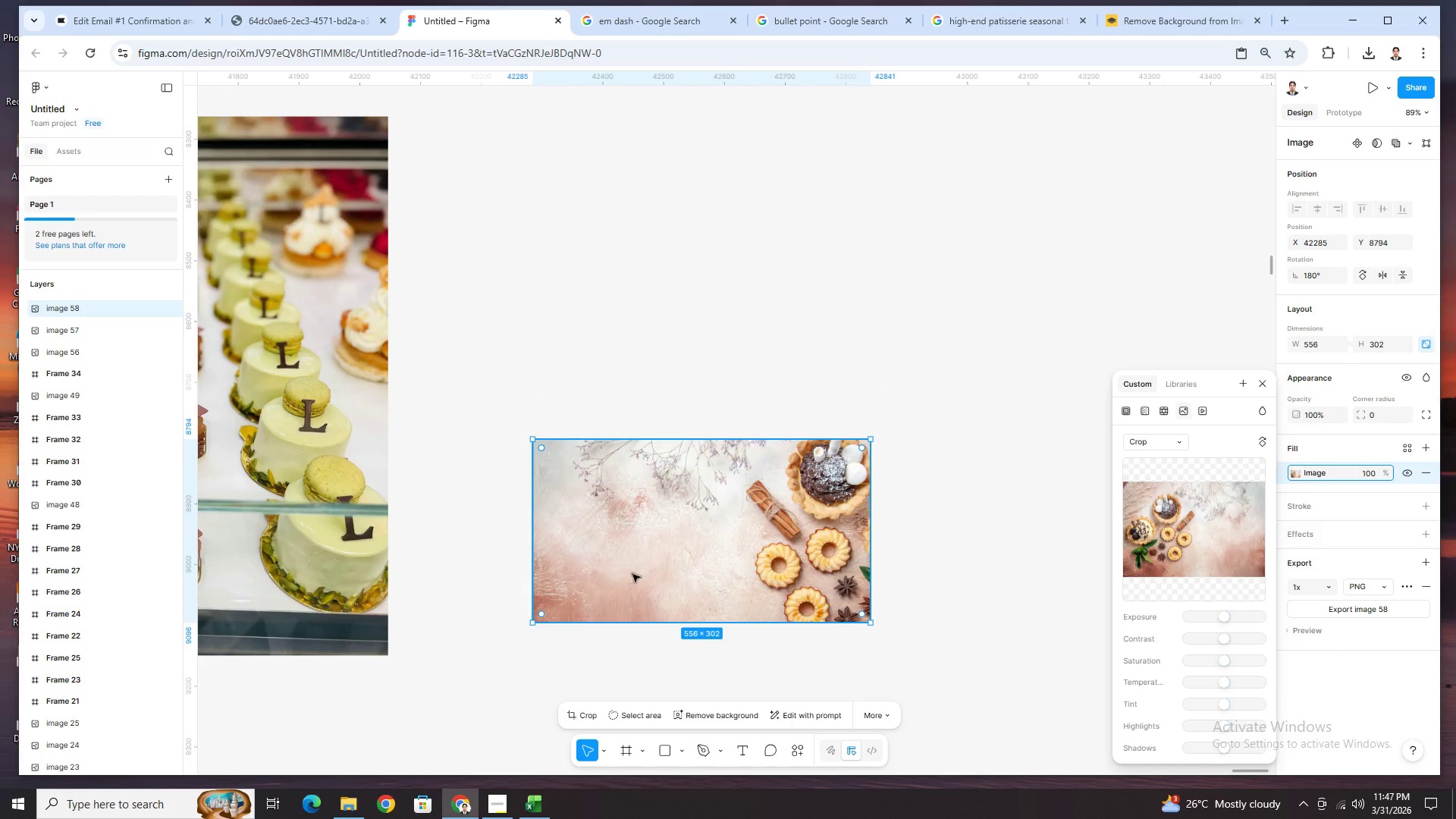 
hold_key(key=ControlLeft, duration=0.67)
 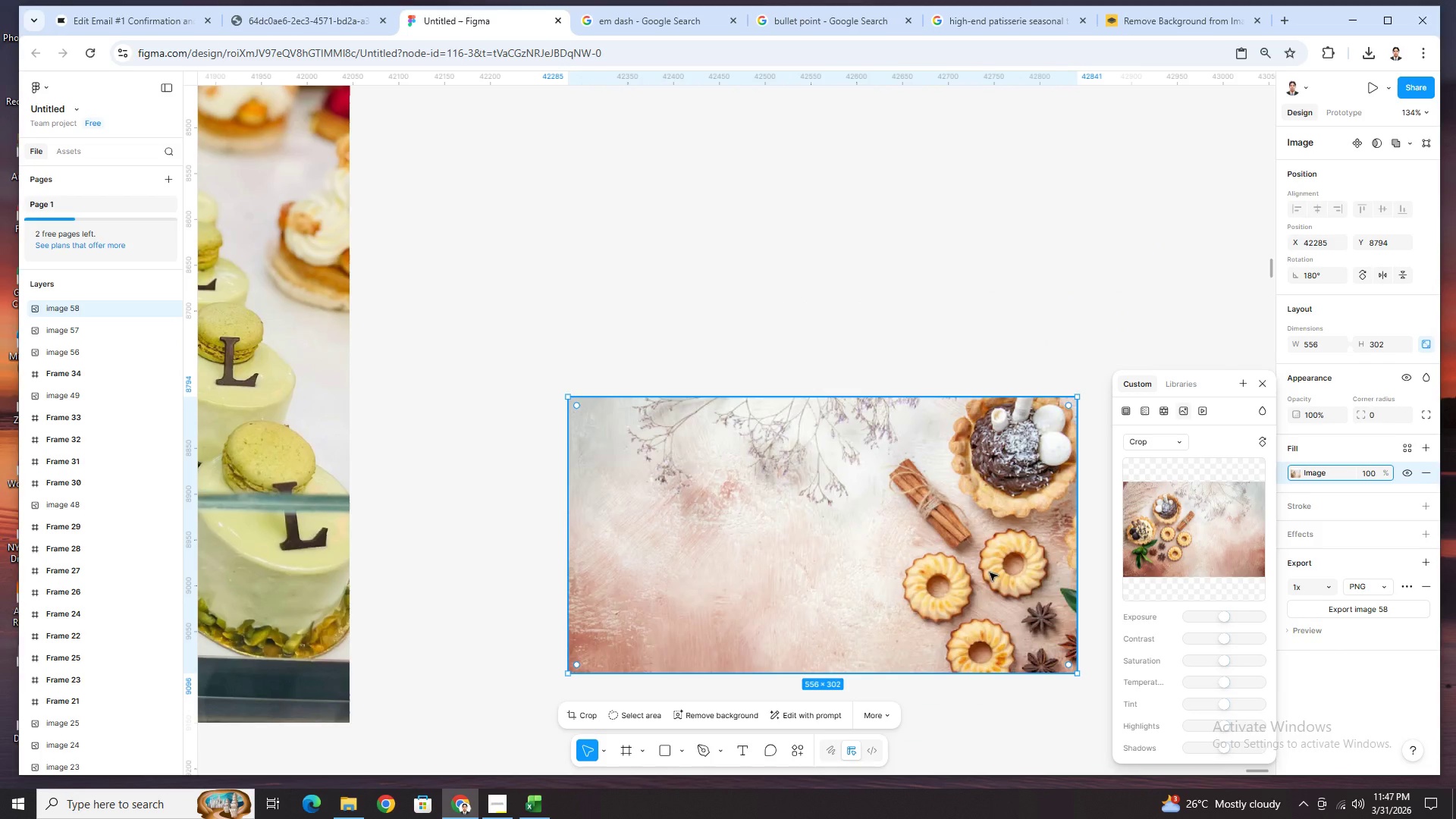 
hold_key(key=ControlLeft, duration=0.47)
 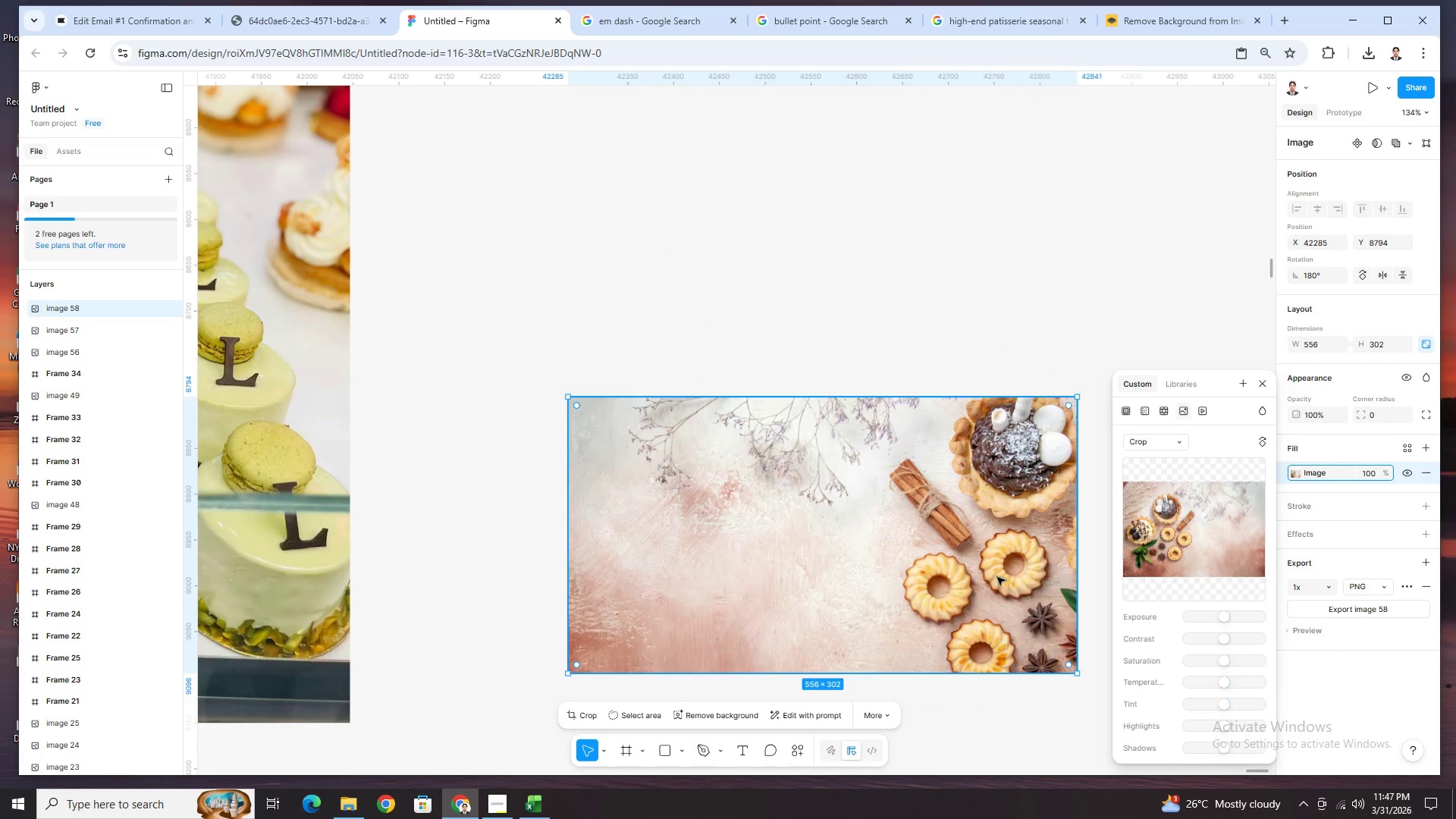 
scroll: coordinate [741, 546], scroll_direction: up, amount: 5.0
 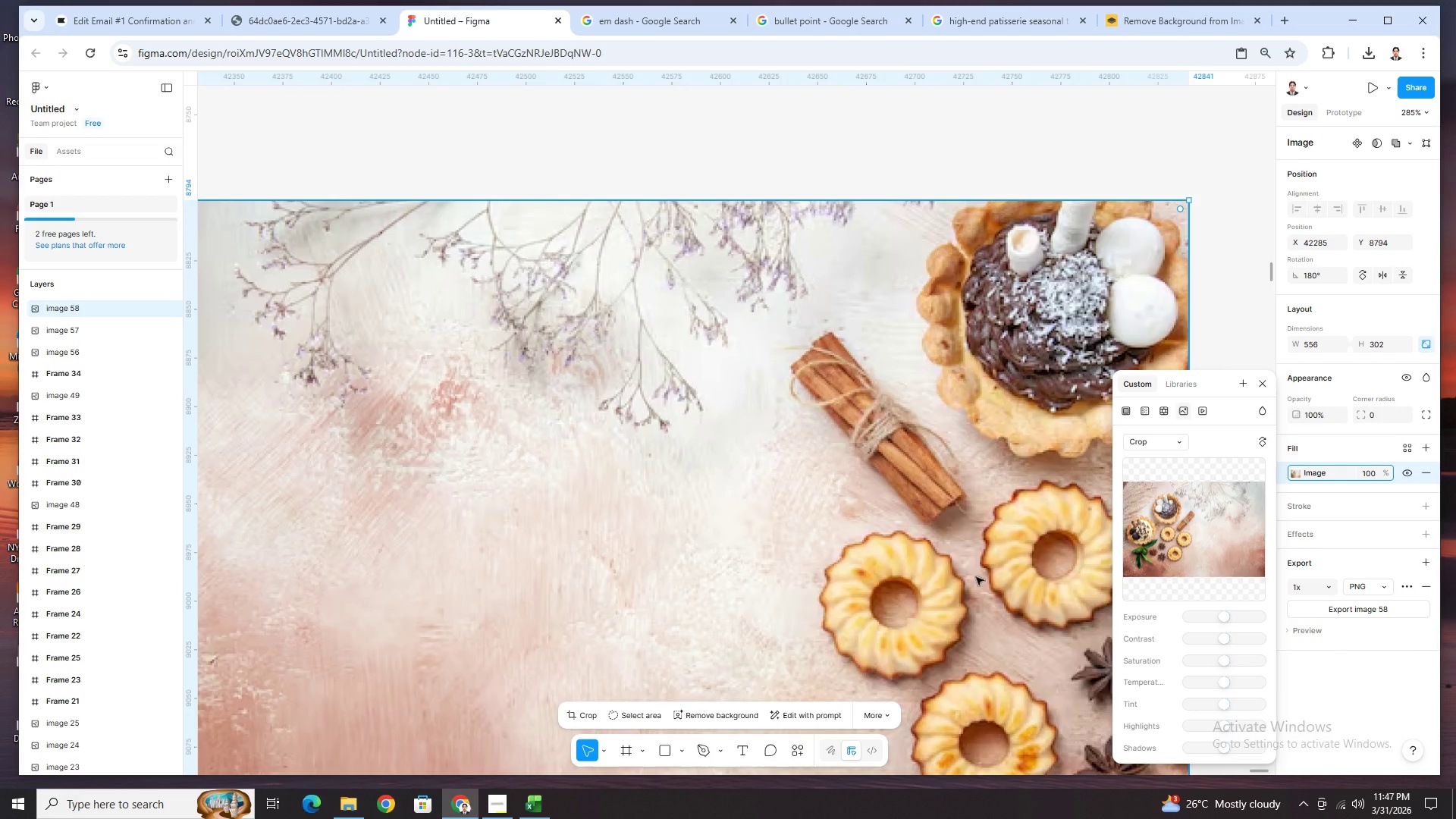 
scroll: coordinate [977, 572], scroll_direction: down, amount: 5.0
 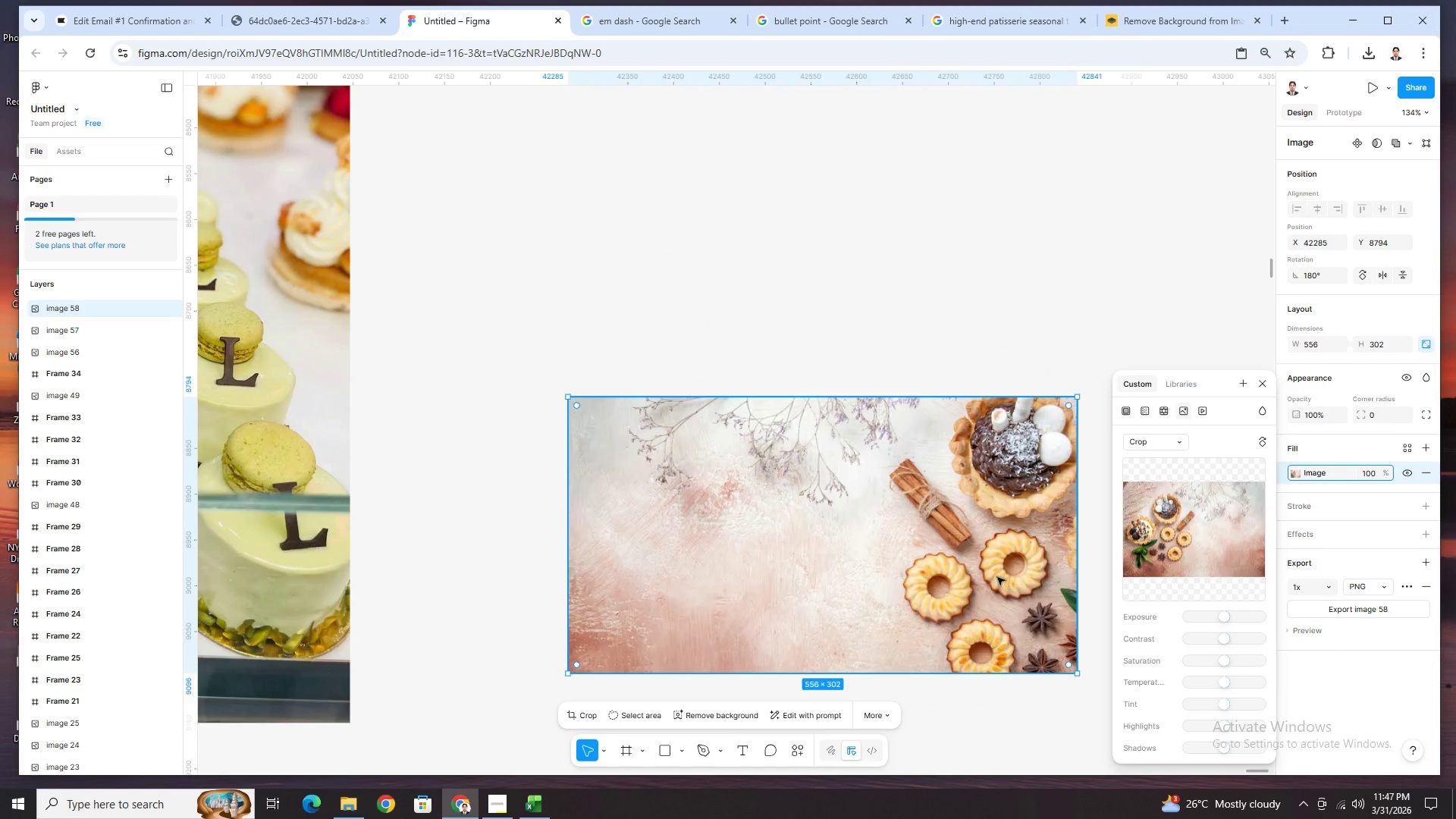 
double_click([997, 577])
 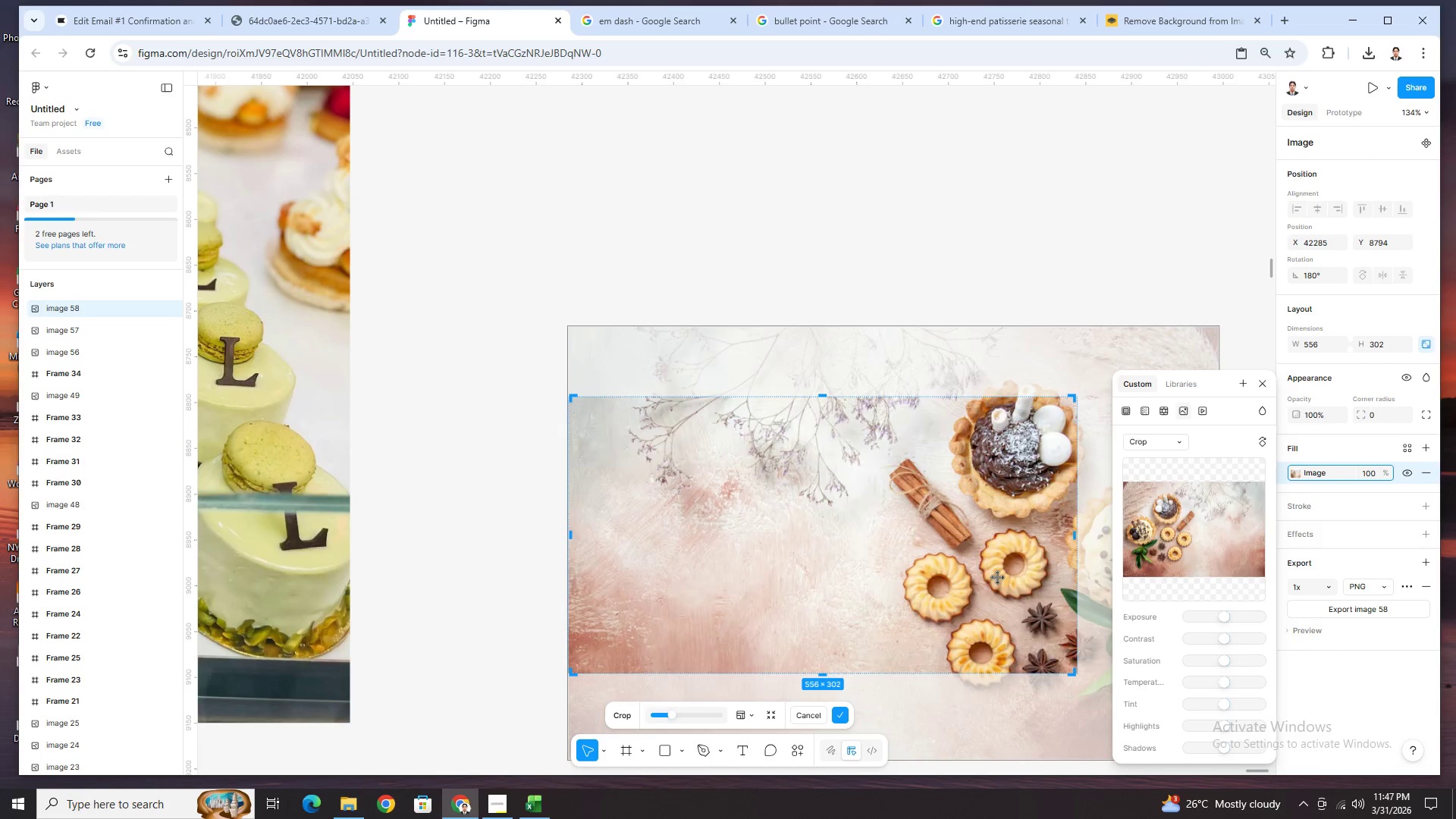 
hold_key(key=ControlLeft, duration=1.49)
scroll: coordinate [996, 576], scroll_direction: down, amount: 4.0
 